 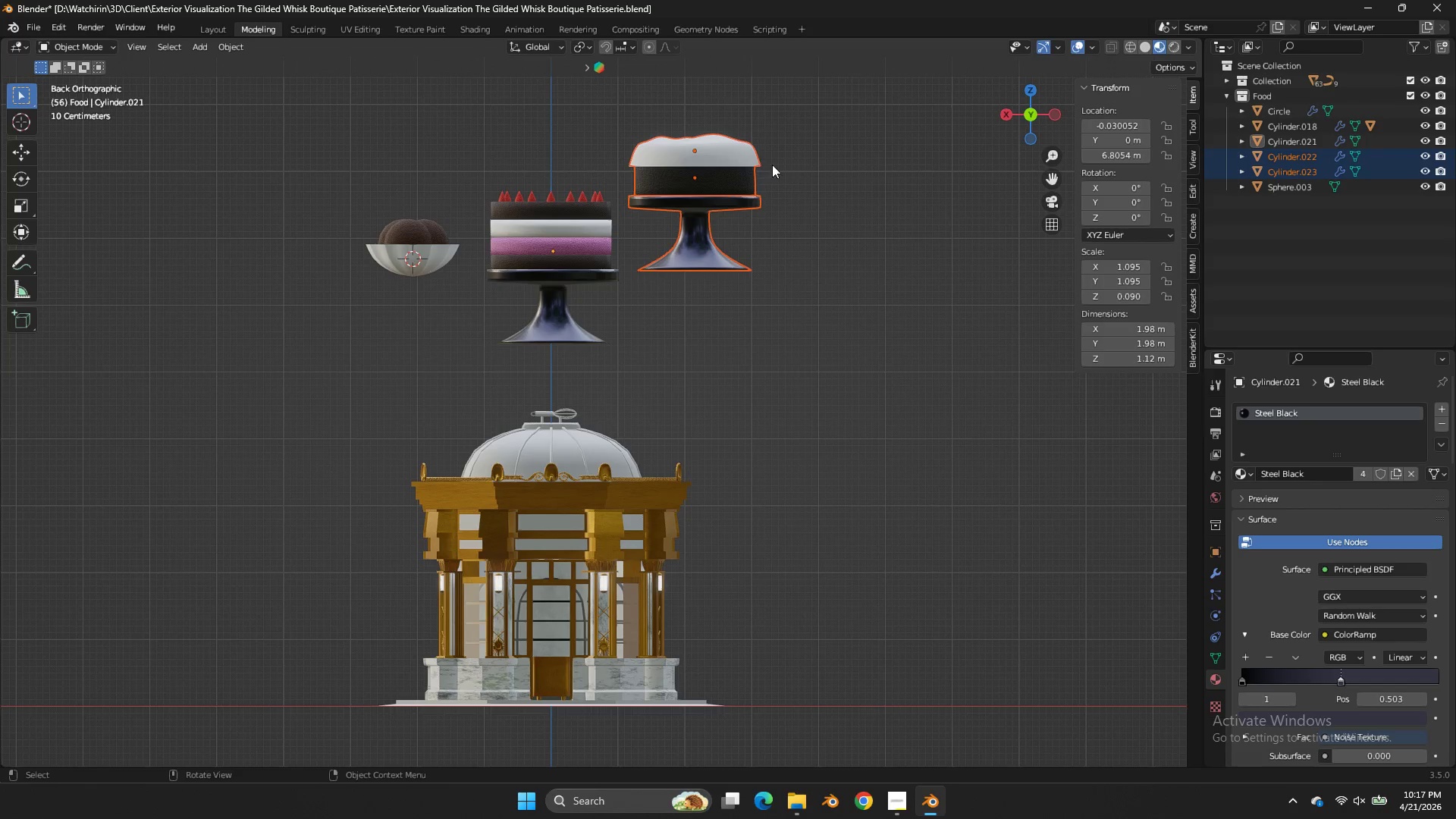 
type(ggz)
 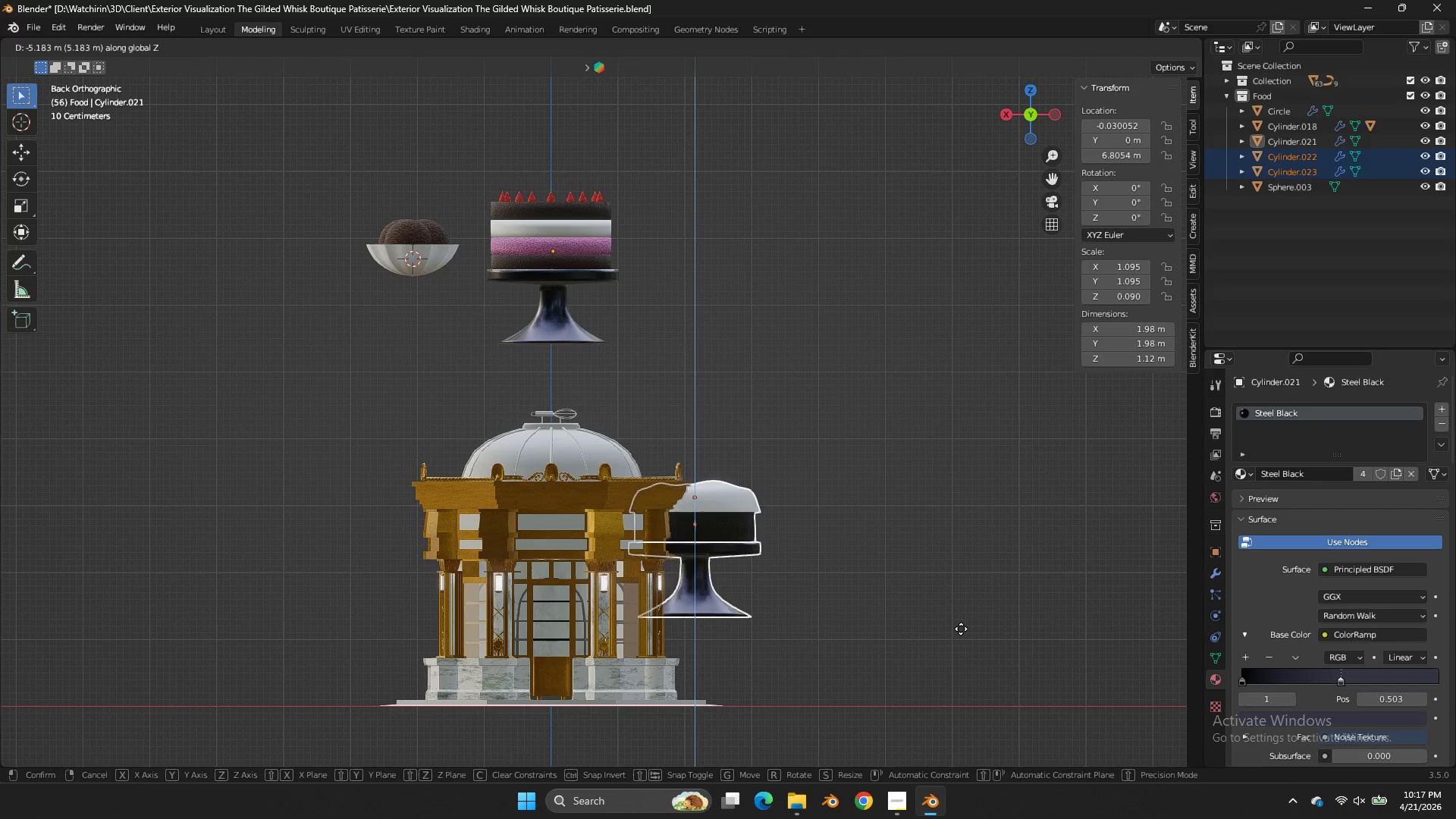 
left_click_drag(start_coordinate=[957, 635], to_coordinate=[959, 630])
 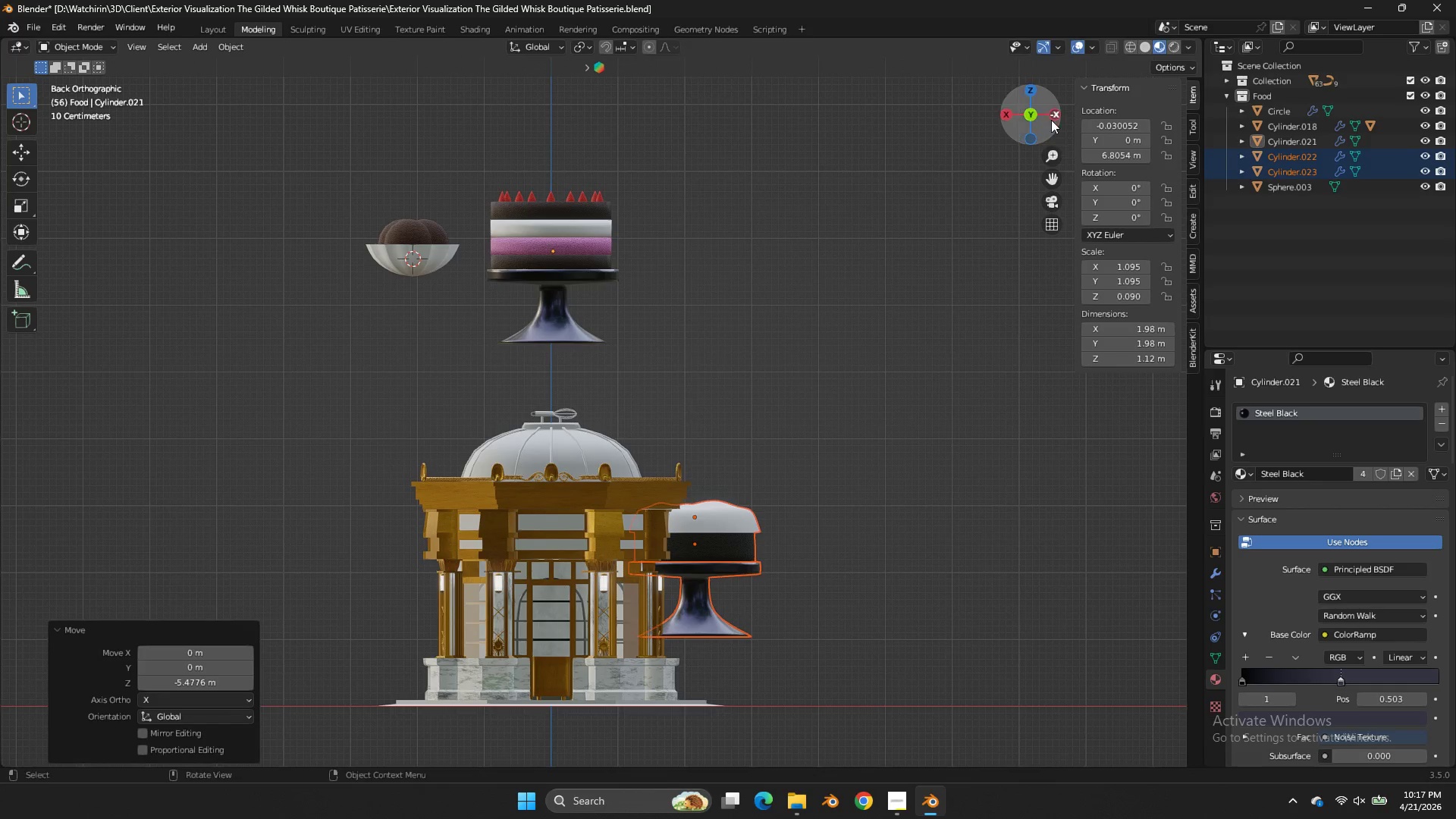 
left_click_drag(start_coordinate=[1051, 120], to_coordinate=[996, 133])
 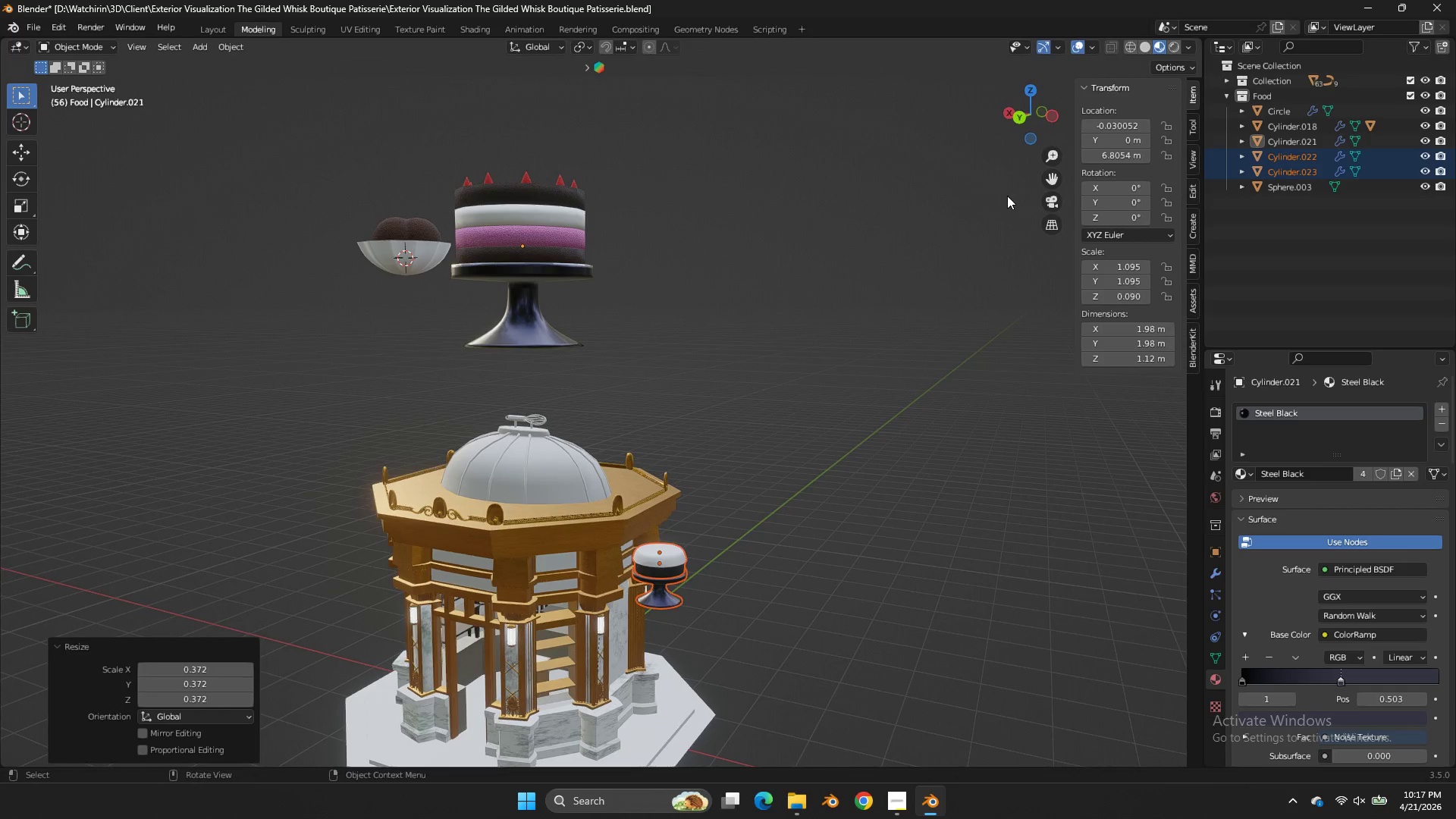 
left_click_drag(start_coordinate=[1057, 173], to_coordinate=[1095, 709])
 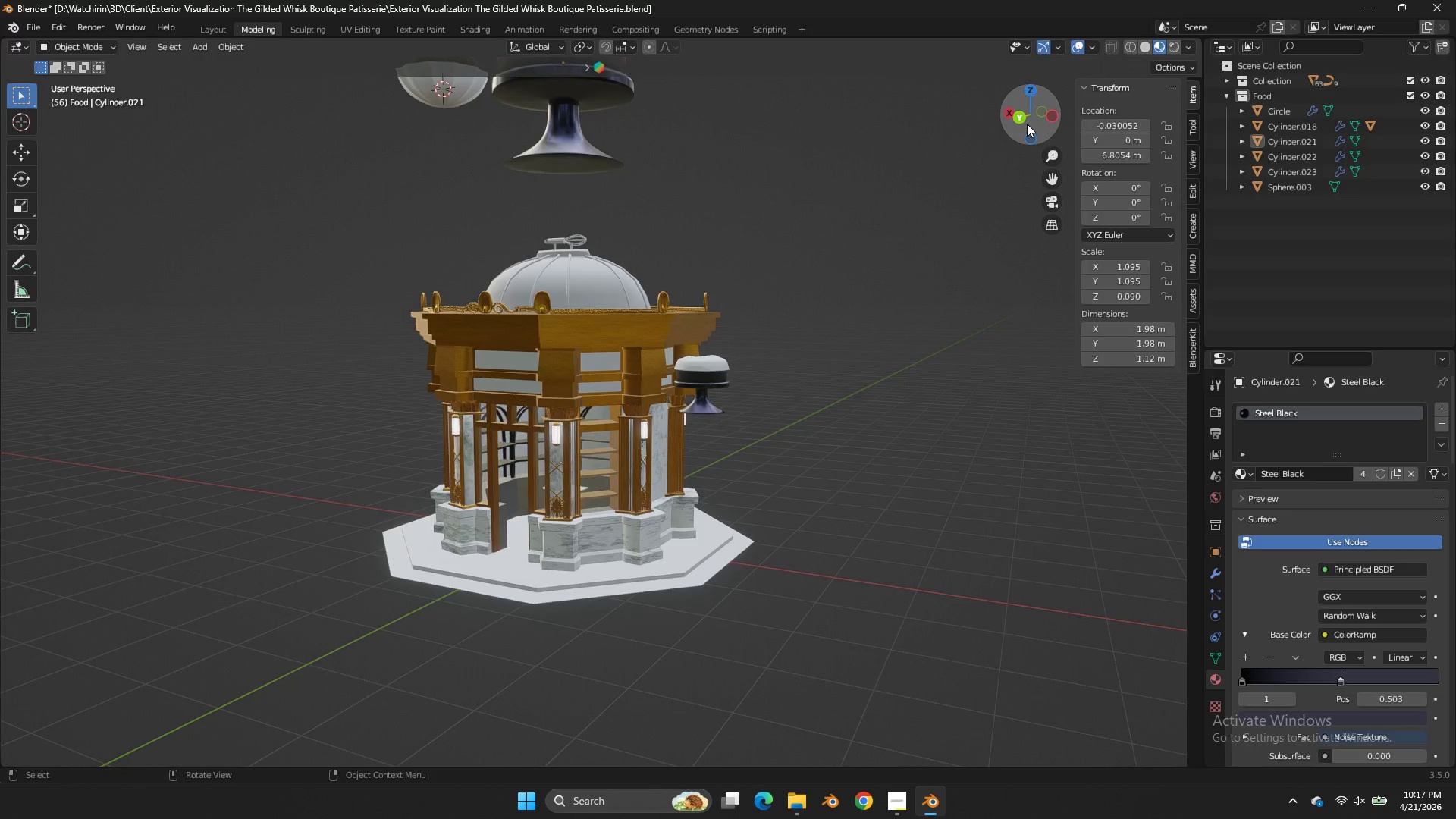 
left_click([1027, 124])
 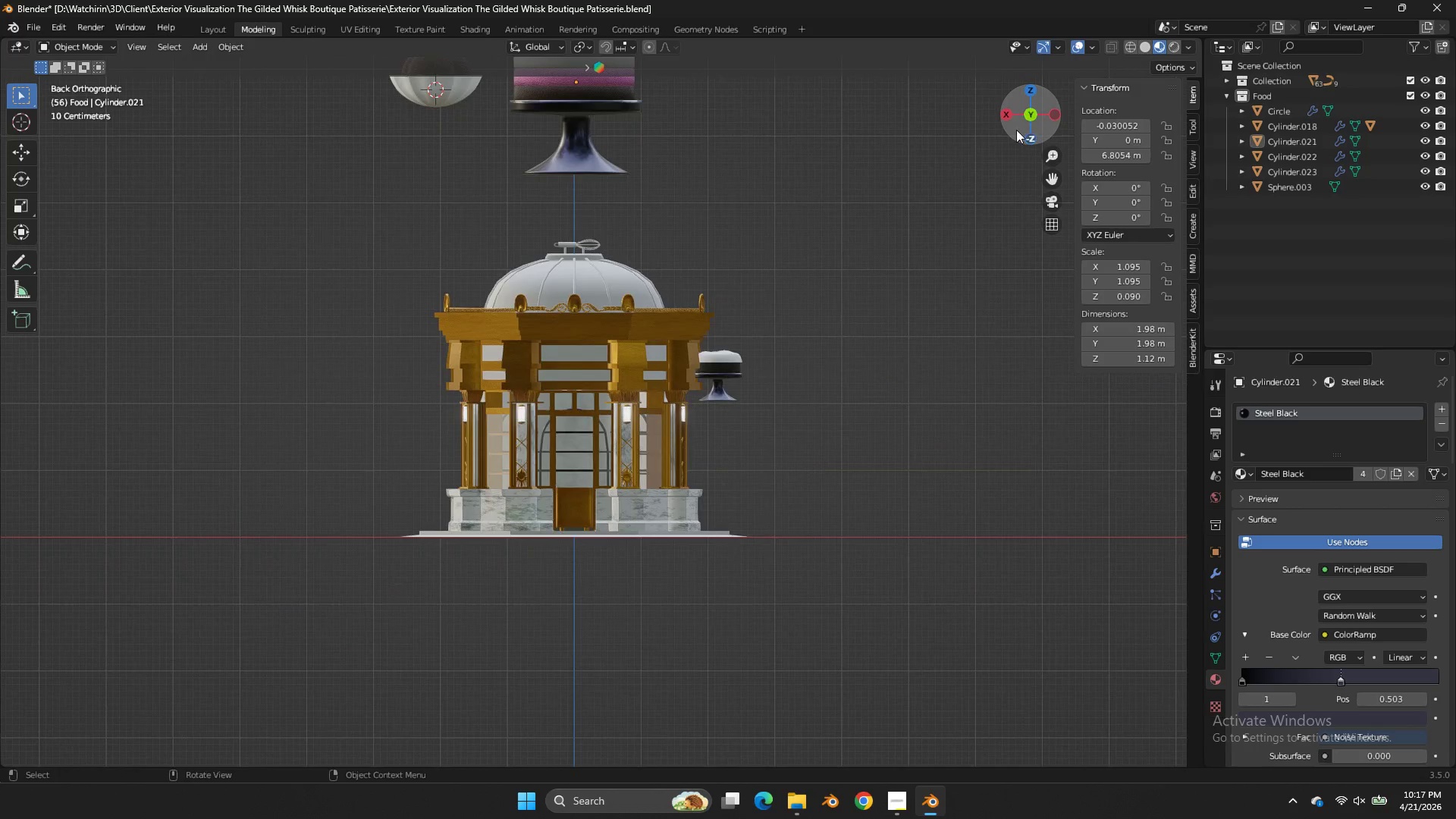 
type(gg)
 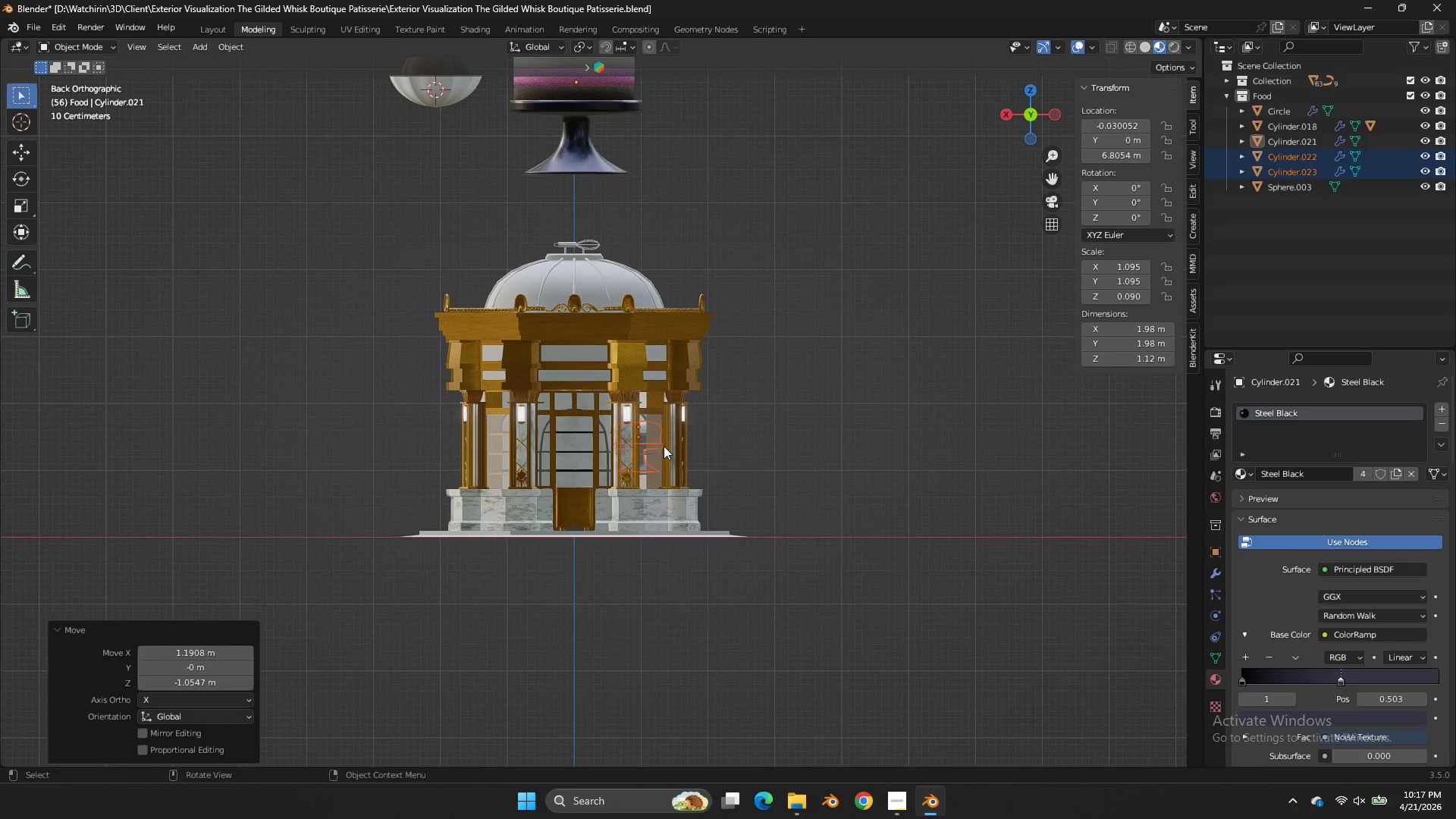 
left_click_drag(start_coordinate=[753, 359], to_coordinate=[716, 396])
 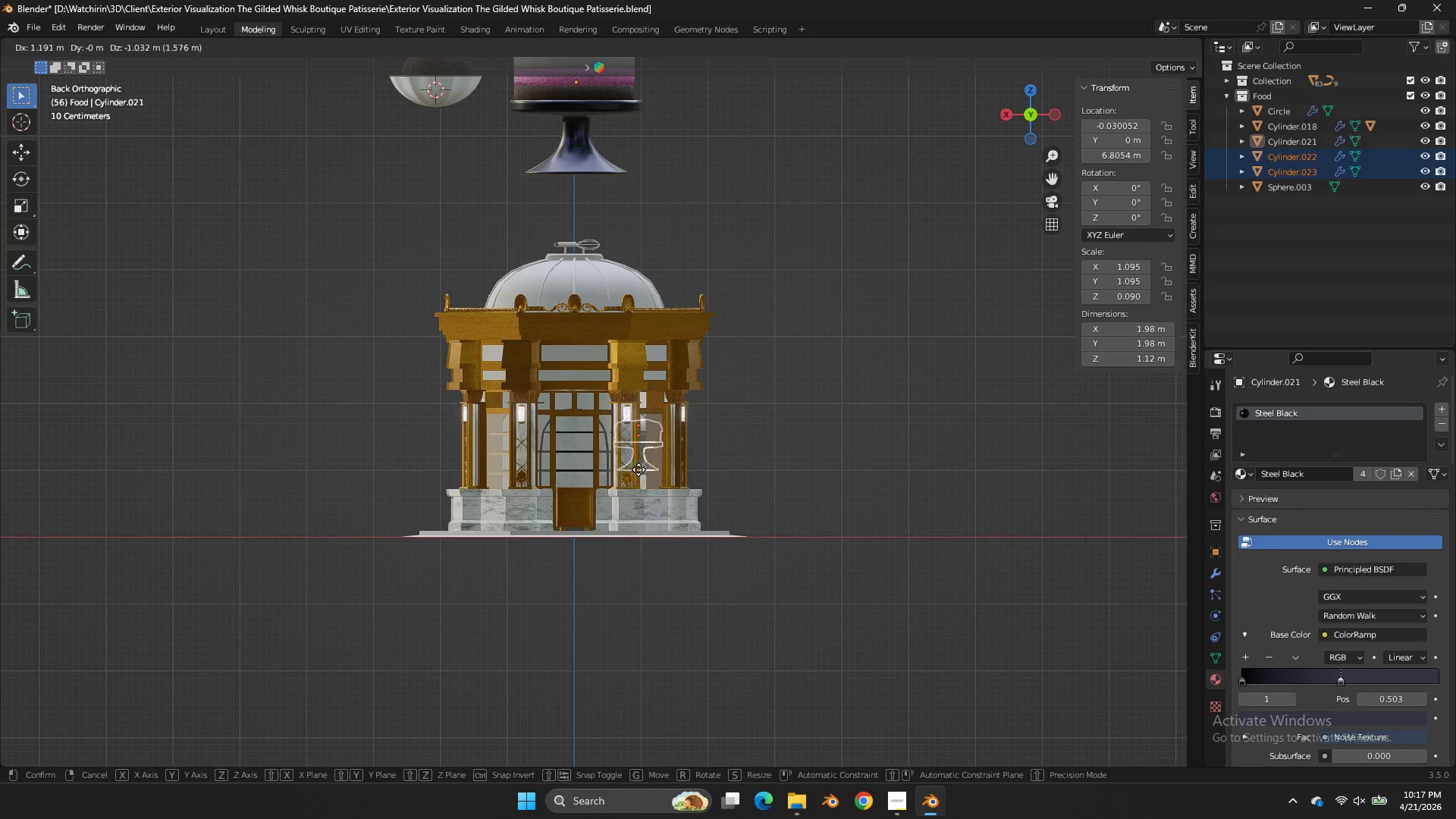 
left_click([639, 471])
 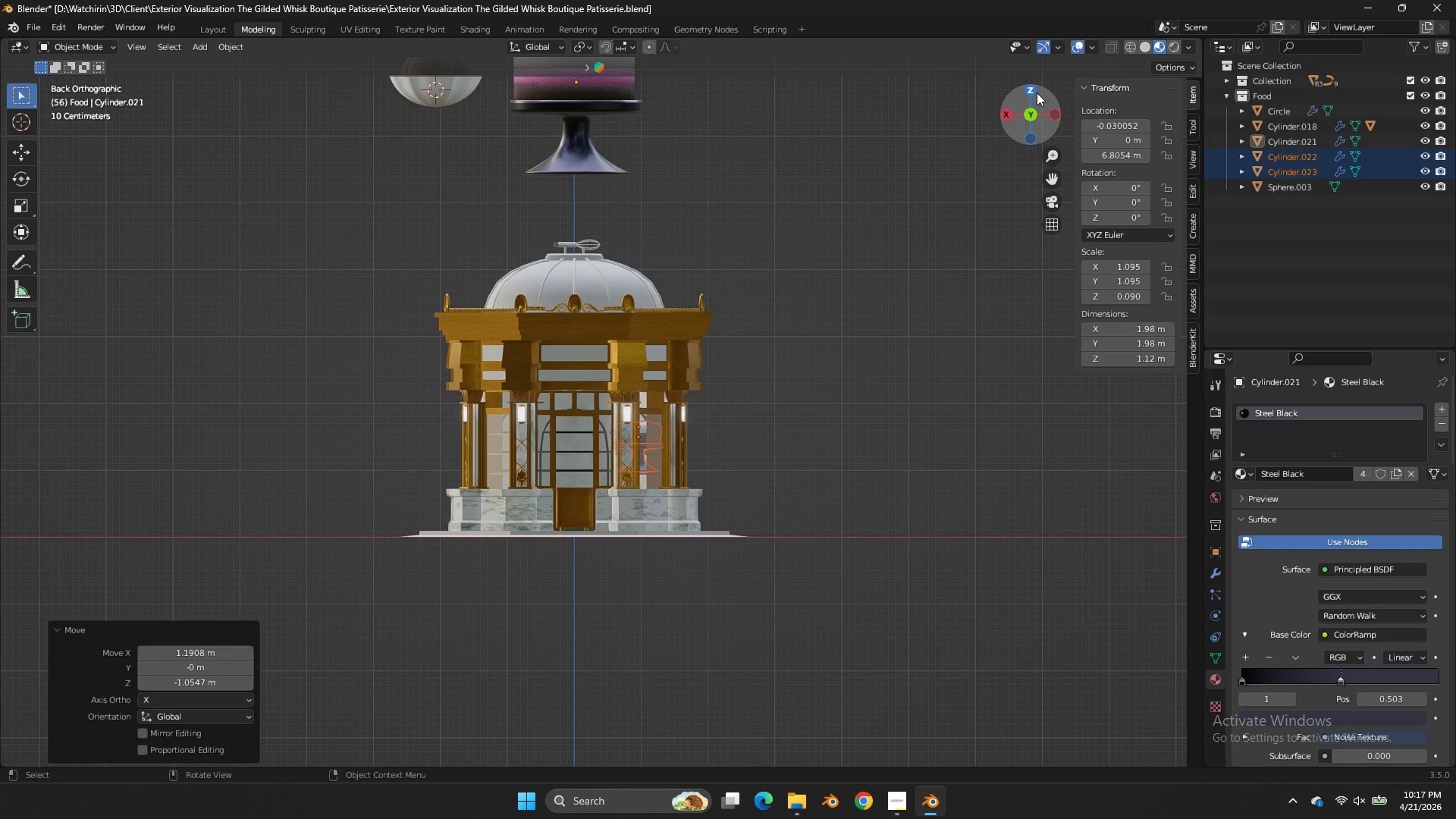 
double_click([1037, 89])
 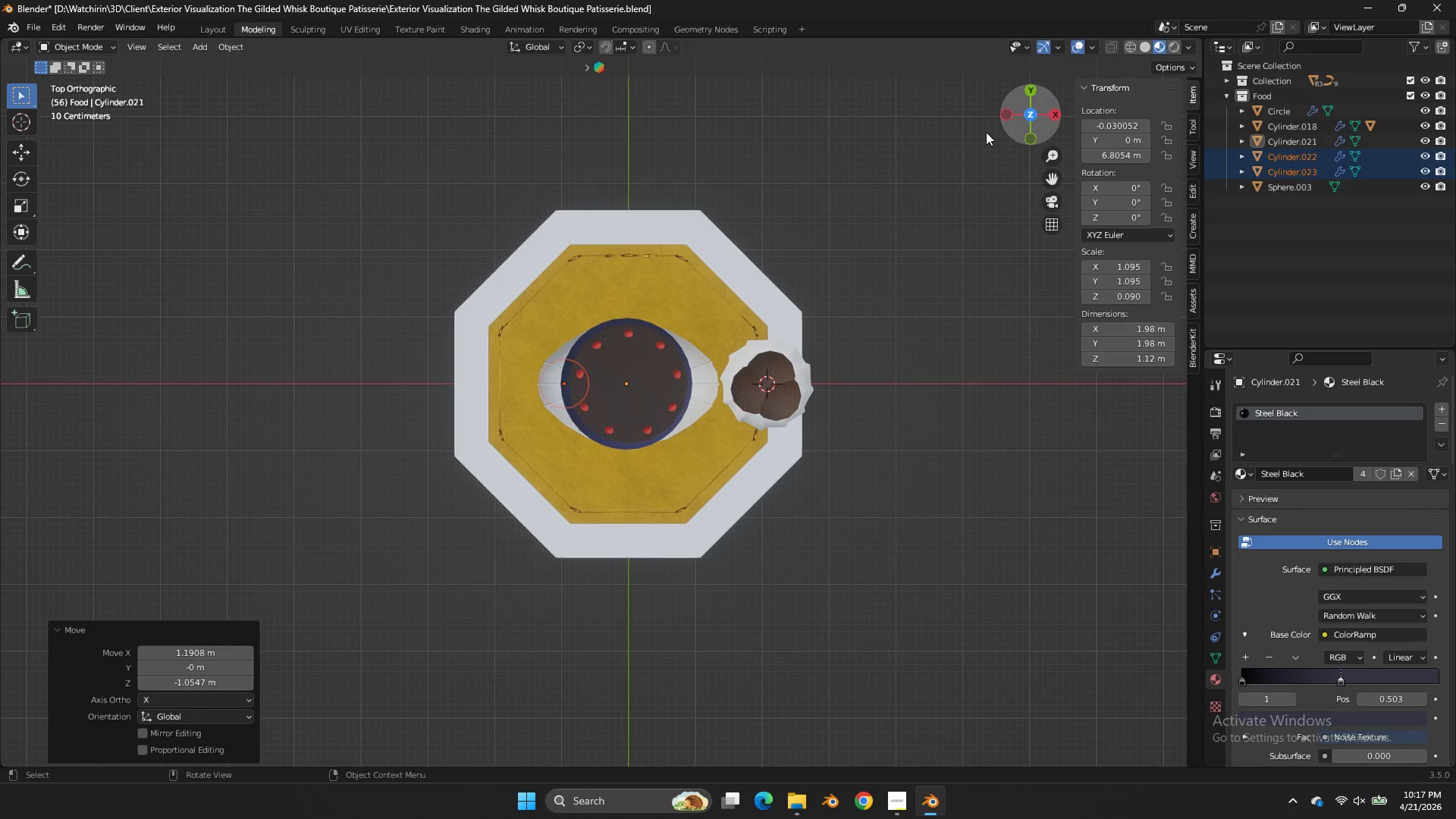 
type(zgz)
 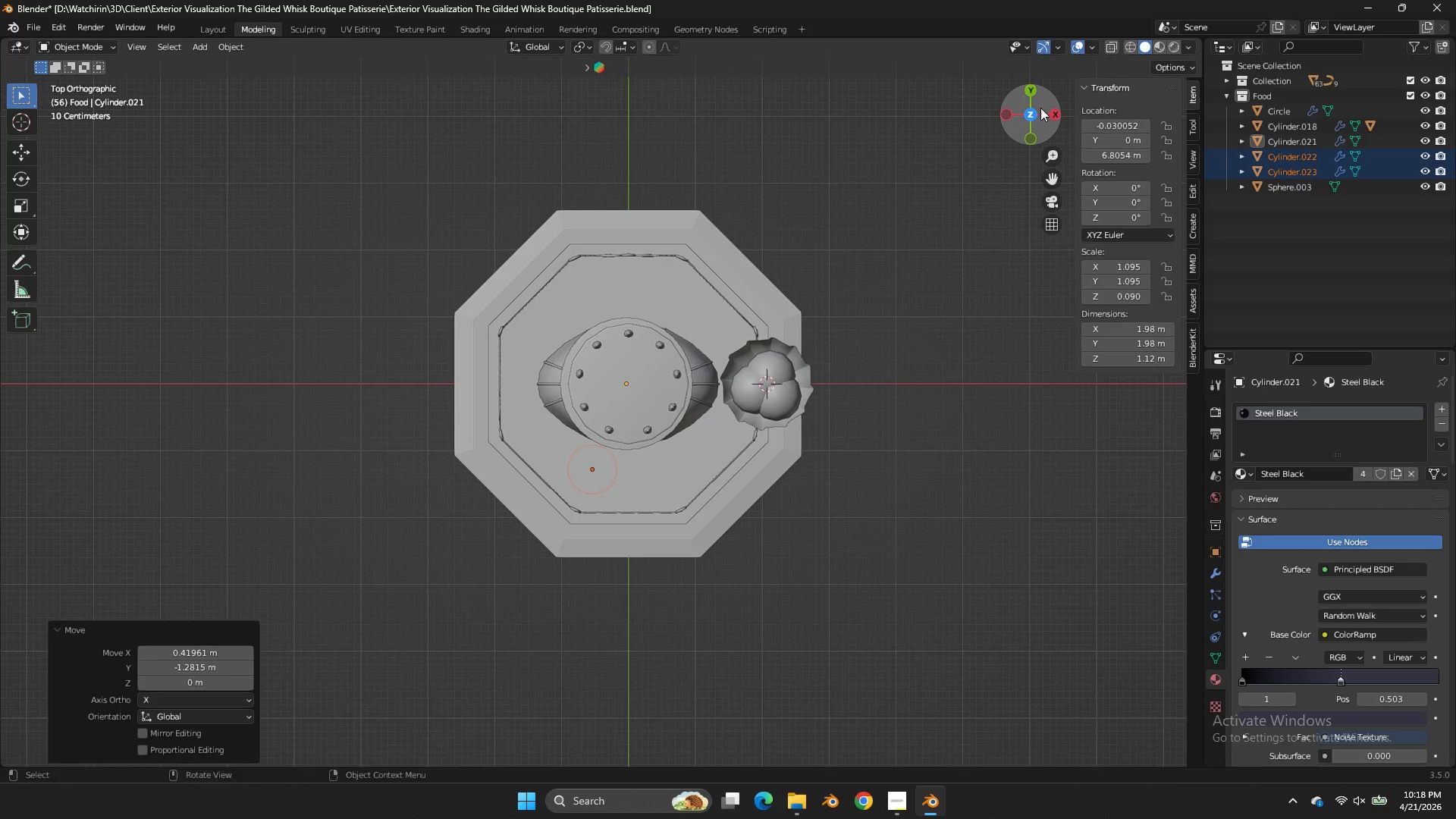 
left_click_drag(start_coordinate=[1040, 106], to_coordinate=[162, 693])
 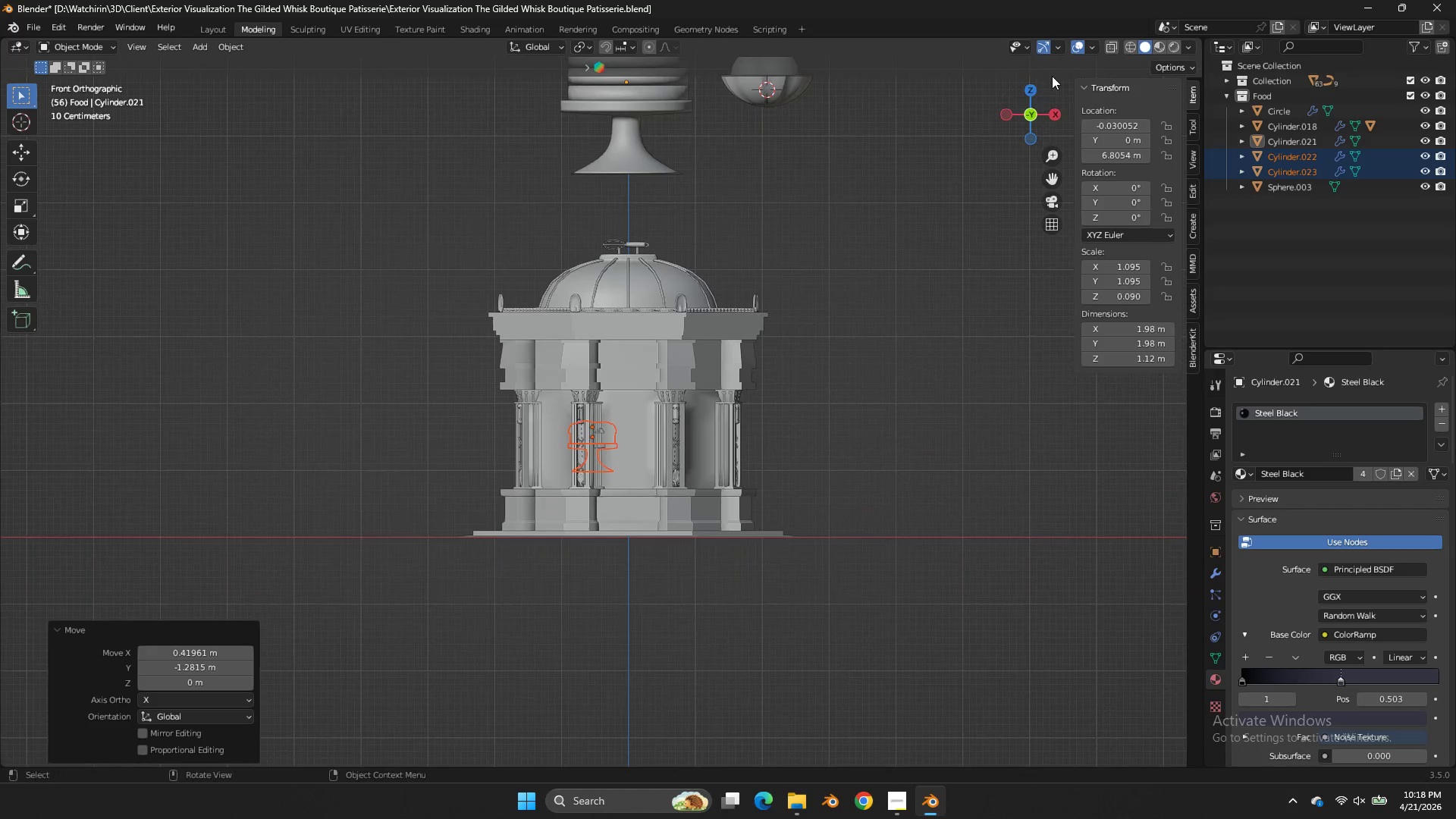 
double_click([1040, 102])
 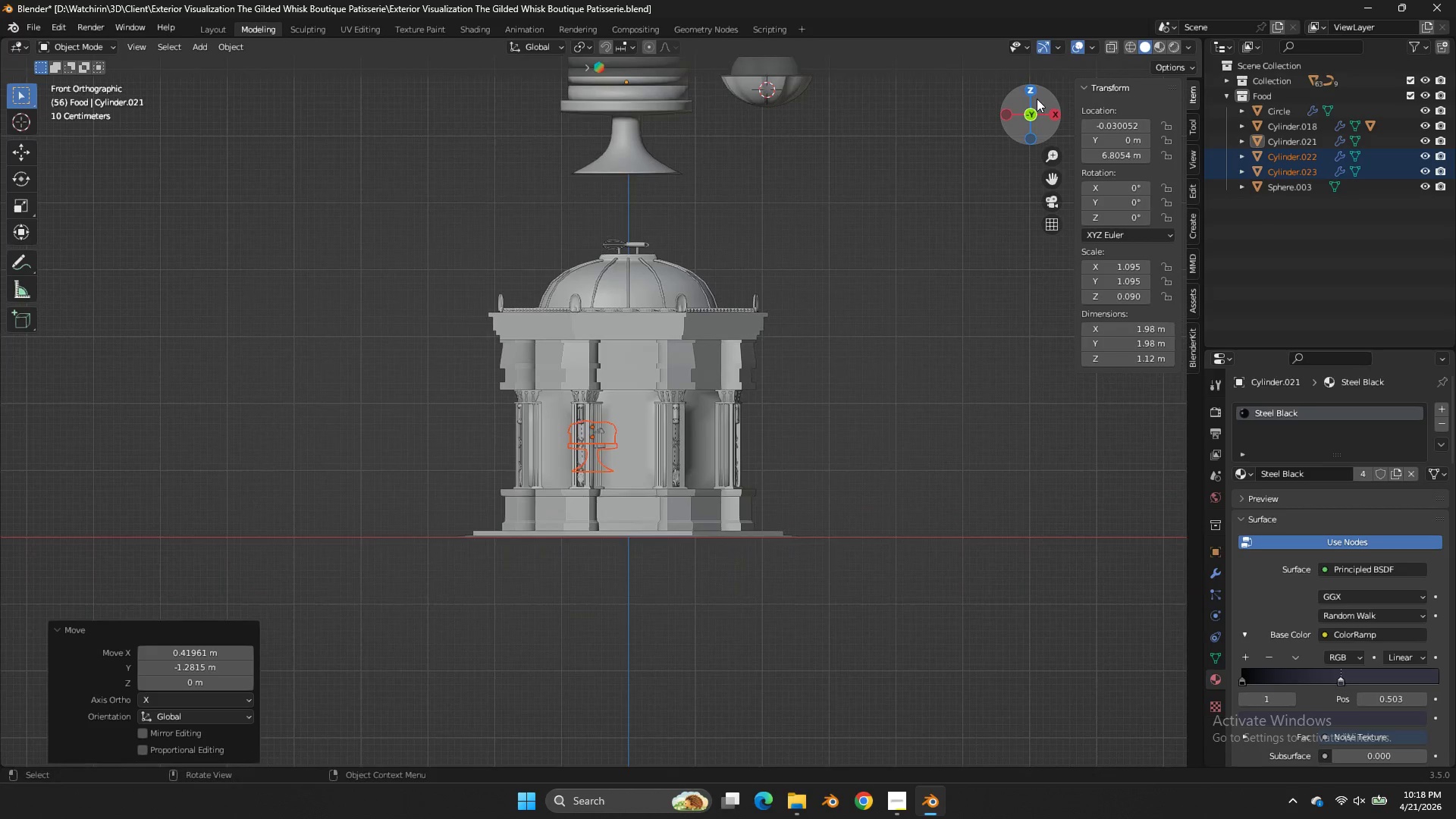 
left_click_drag(start_coordinate=[1037, 102], to_coordinate=[1012, 156])
 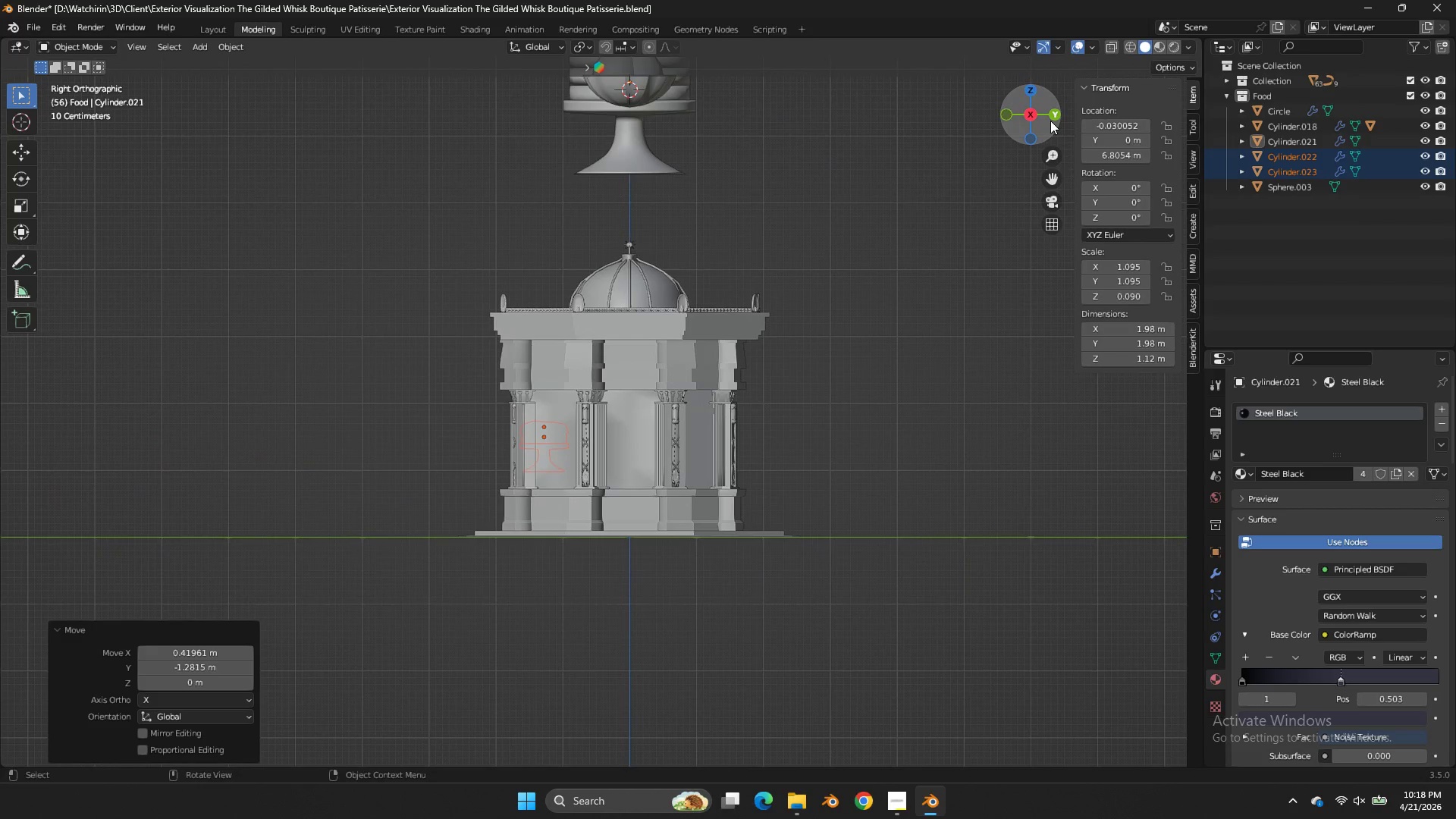 
double_click([1050, 121])
 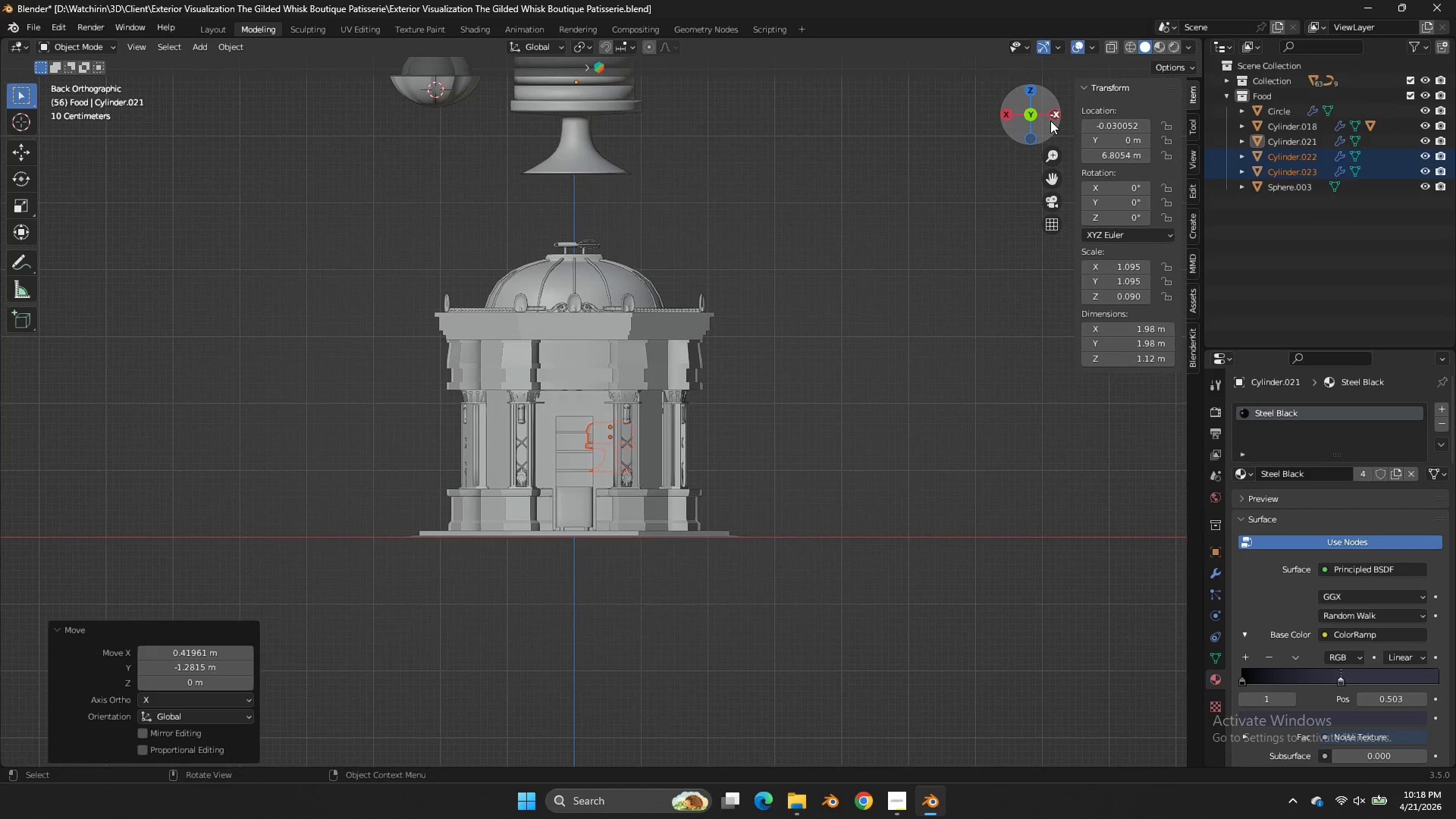 
triple_click([1050, 121])
 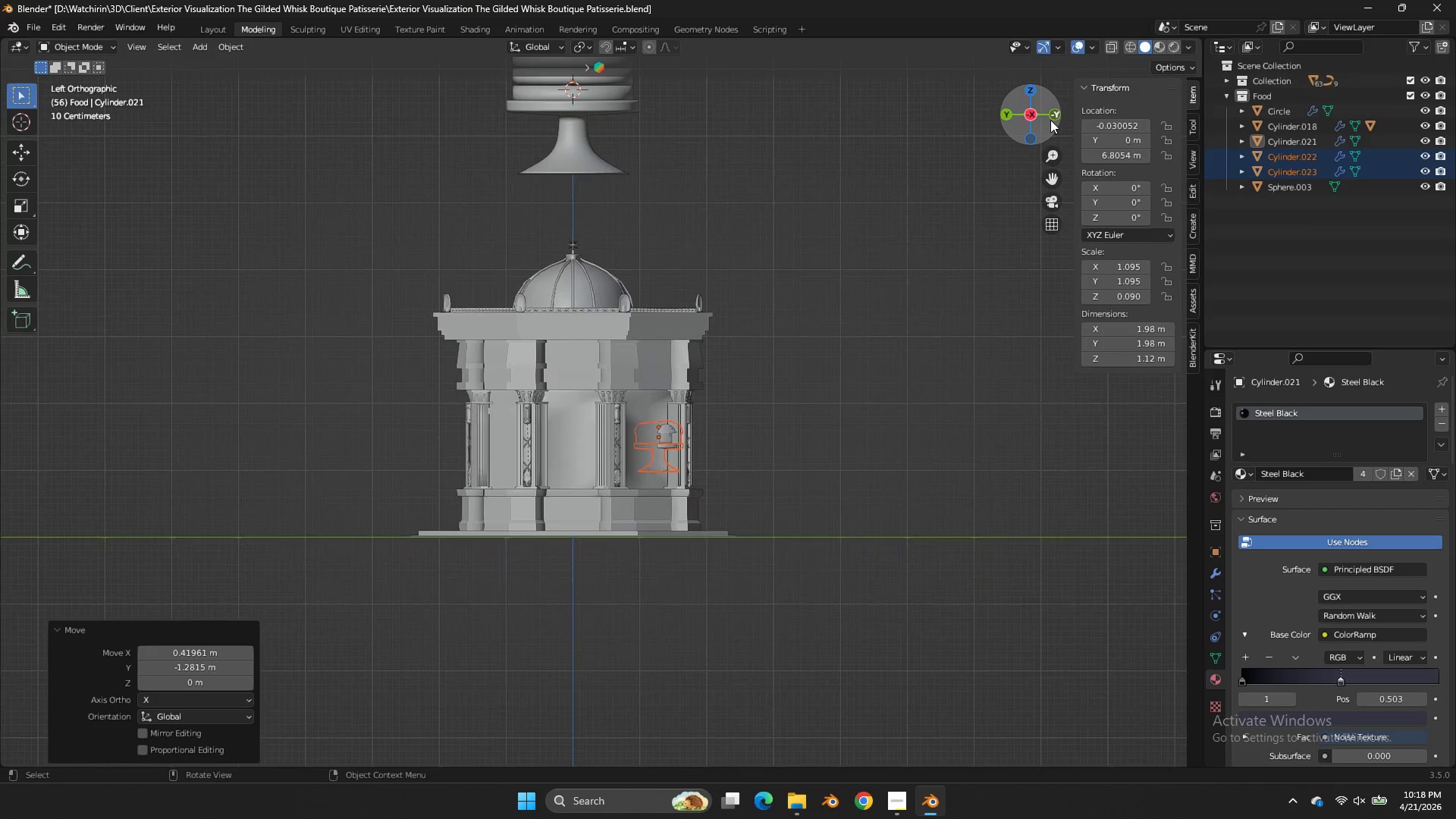 
left_click_drag(start_coordinate=[1050, 120], to_coordinate=[893, 213])
 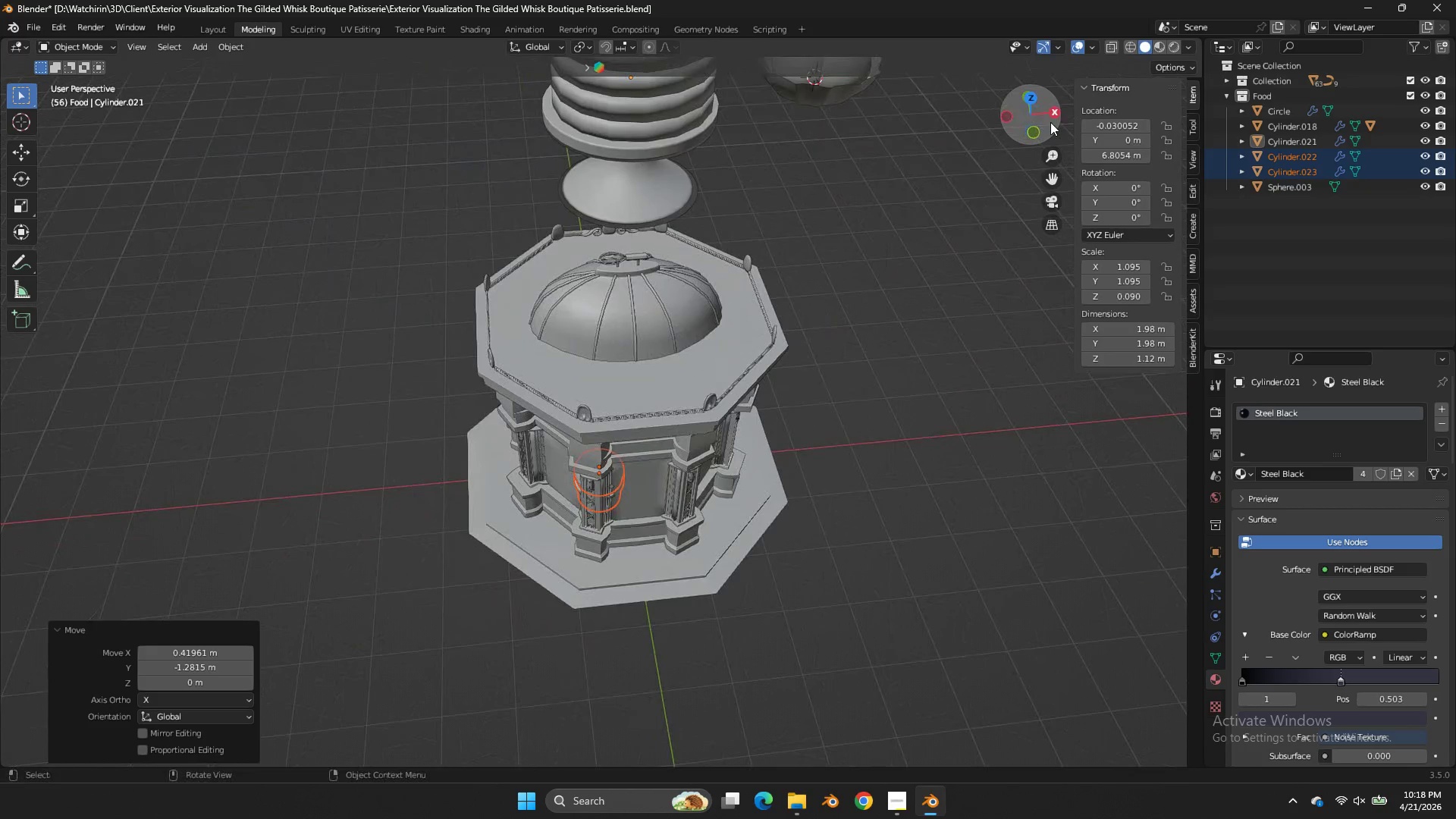 
left_click_drag(start_coordinate=[1050, 122], to_coordinate=[674, 77])
 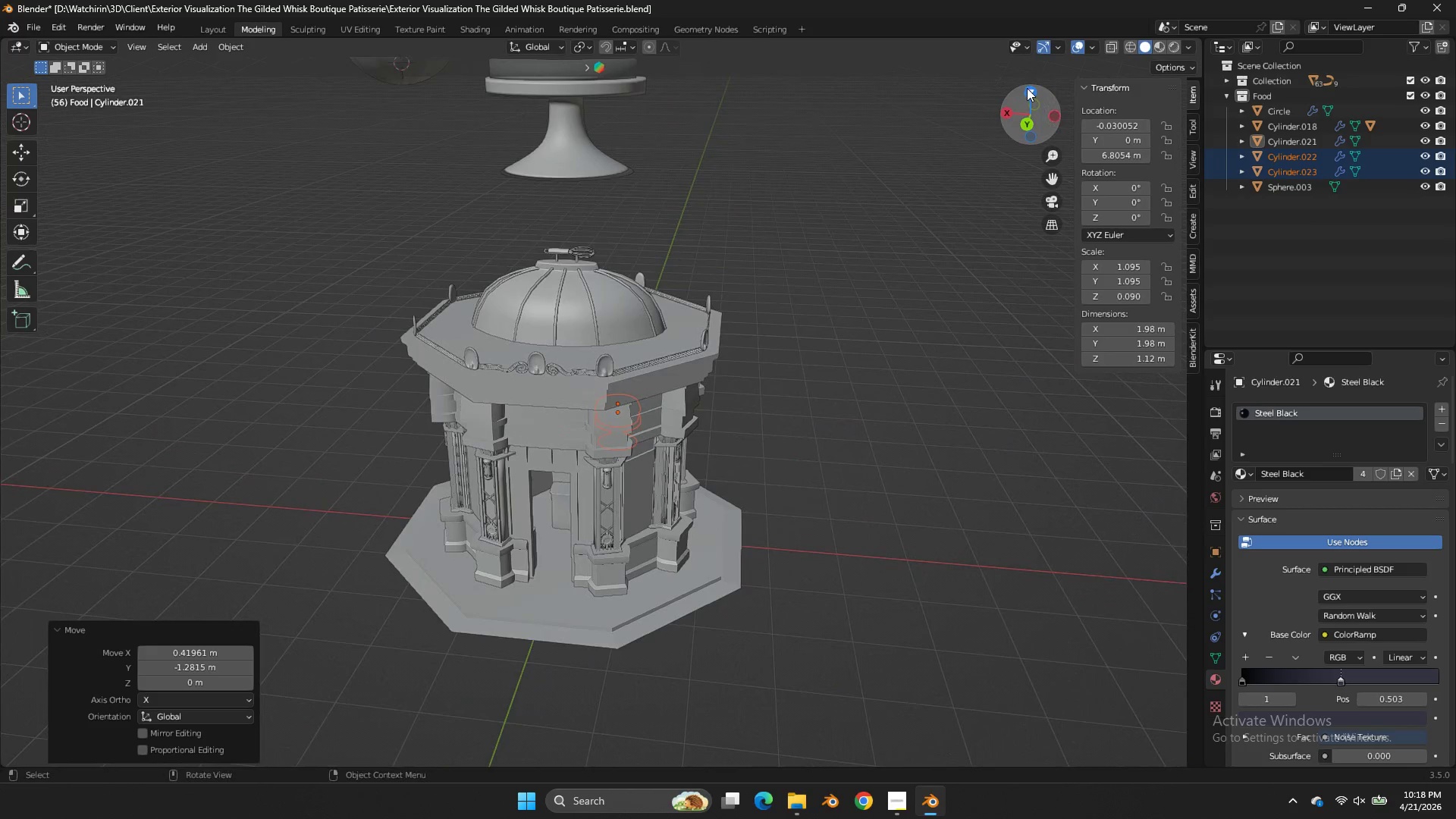 
double_click([1027, 88])
 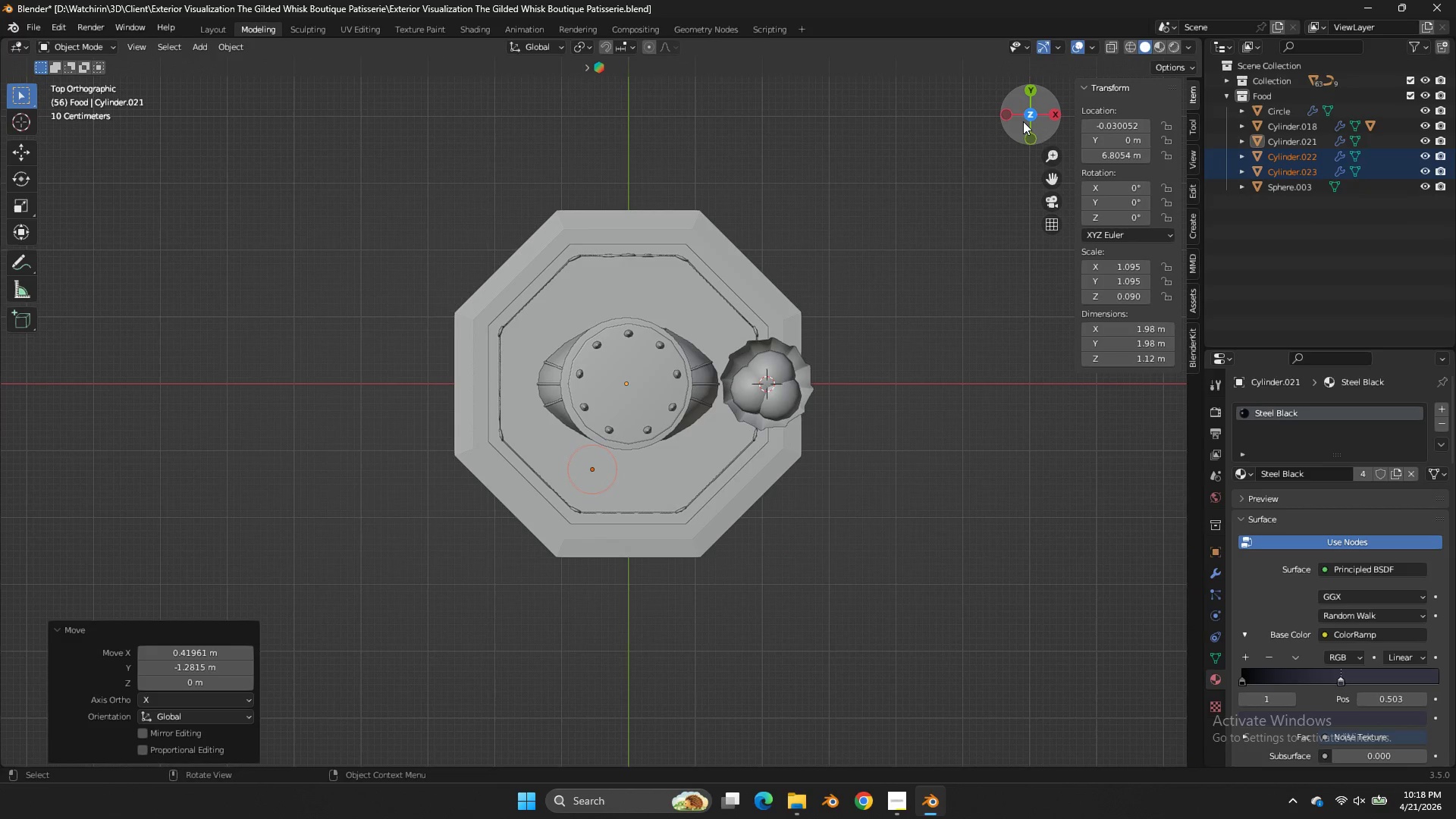 
left_click([1025, 131])
 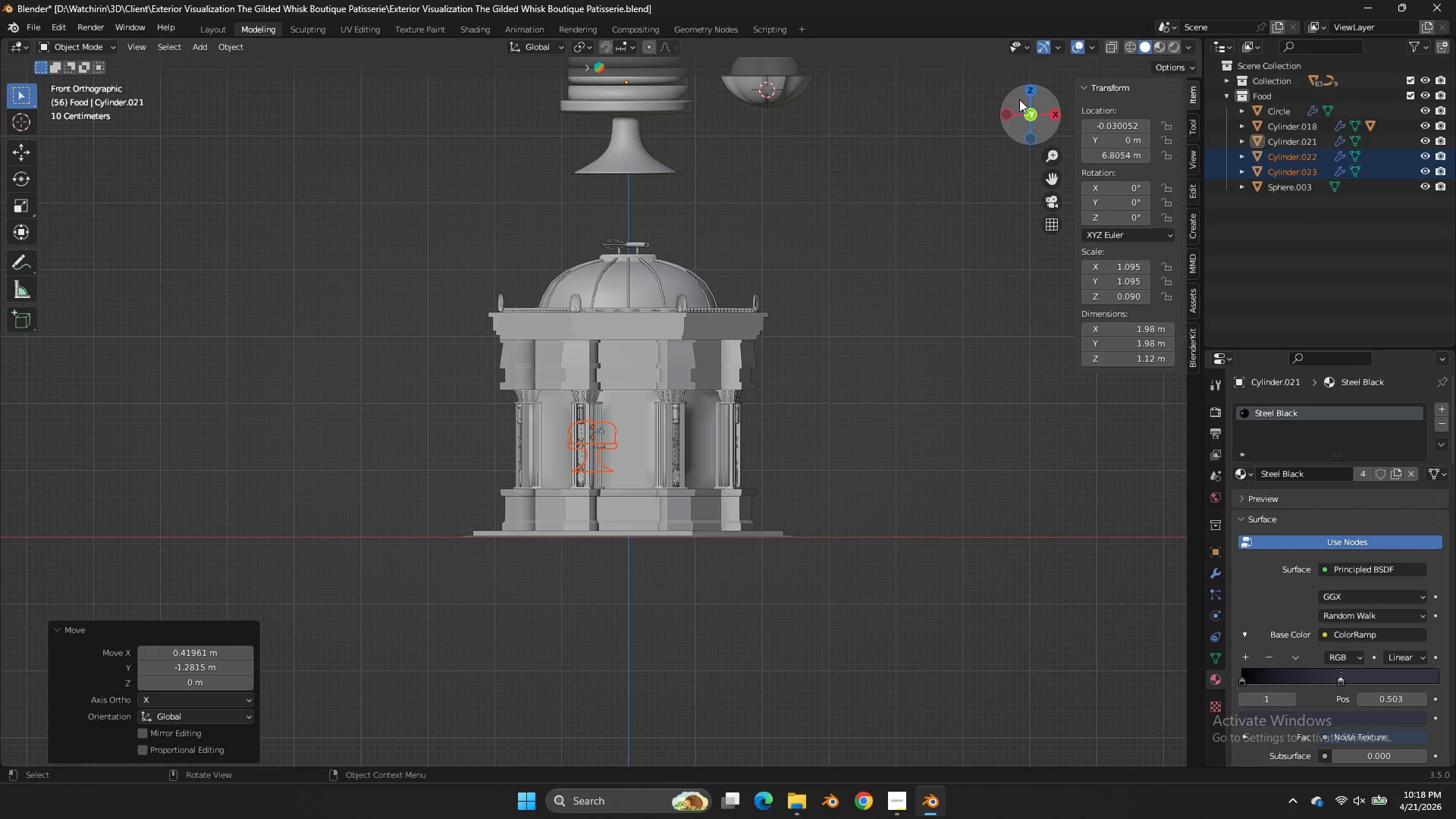 
left_click([1009, 108])
 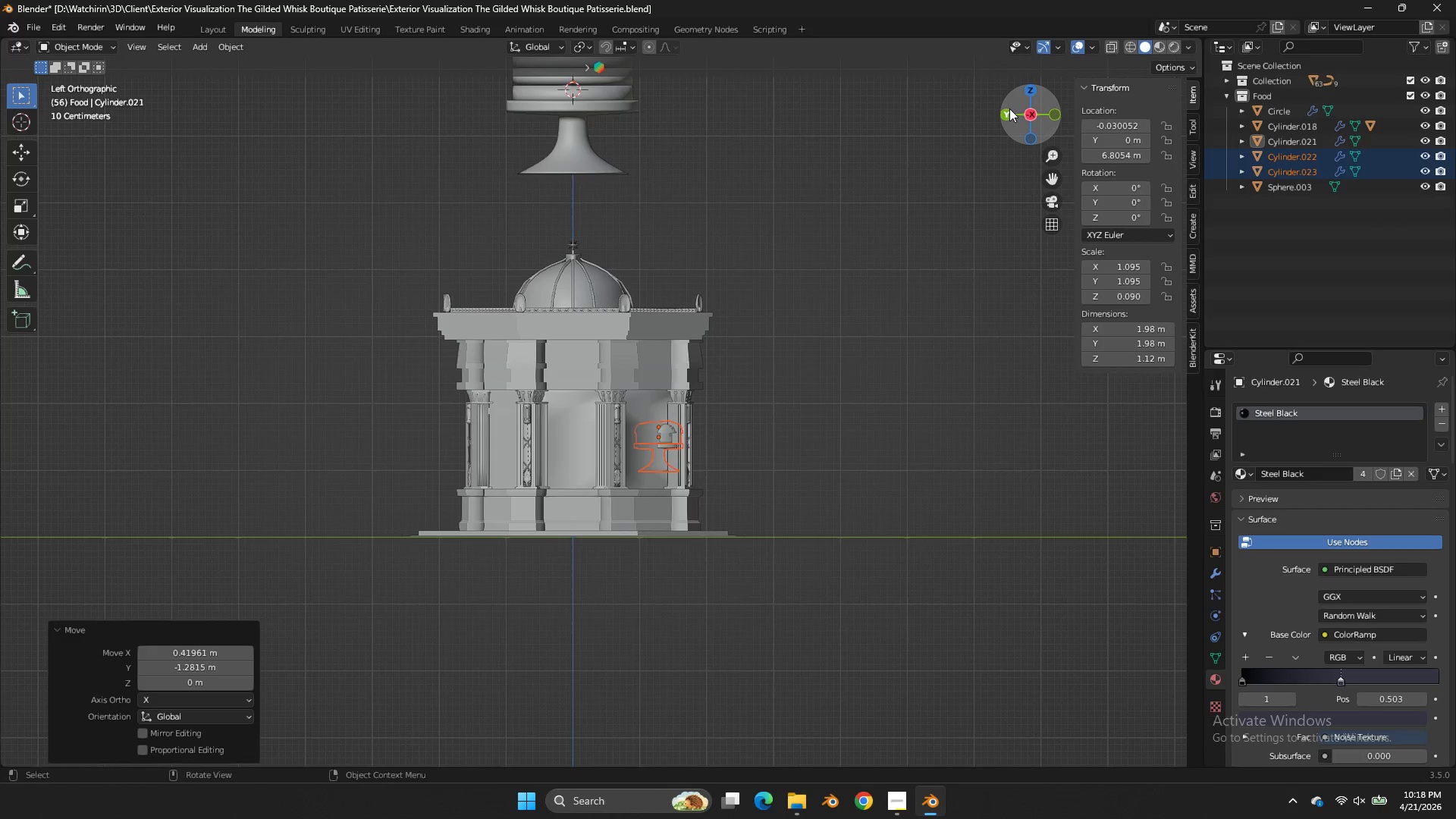 
left_click([1009, 108])
 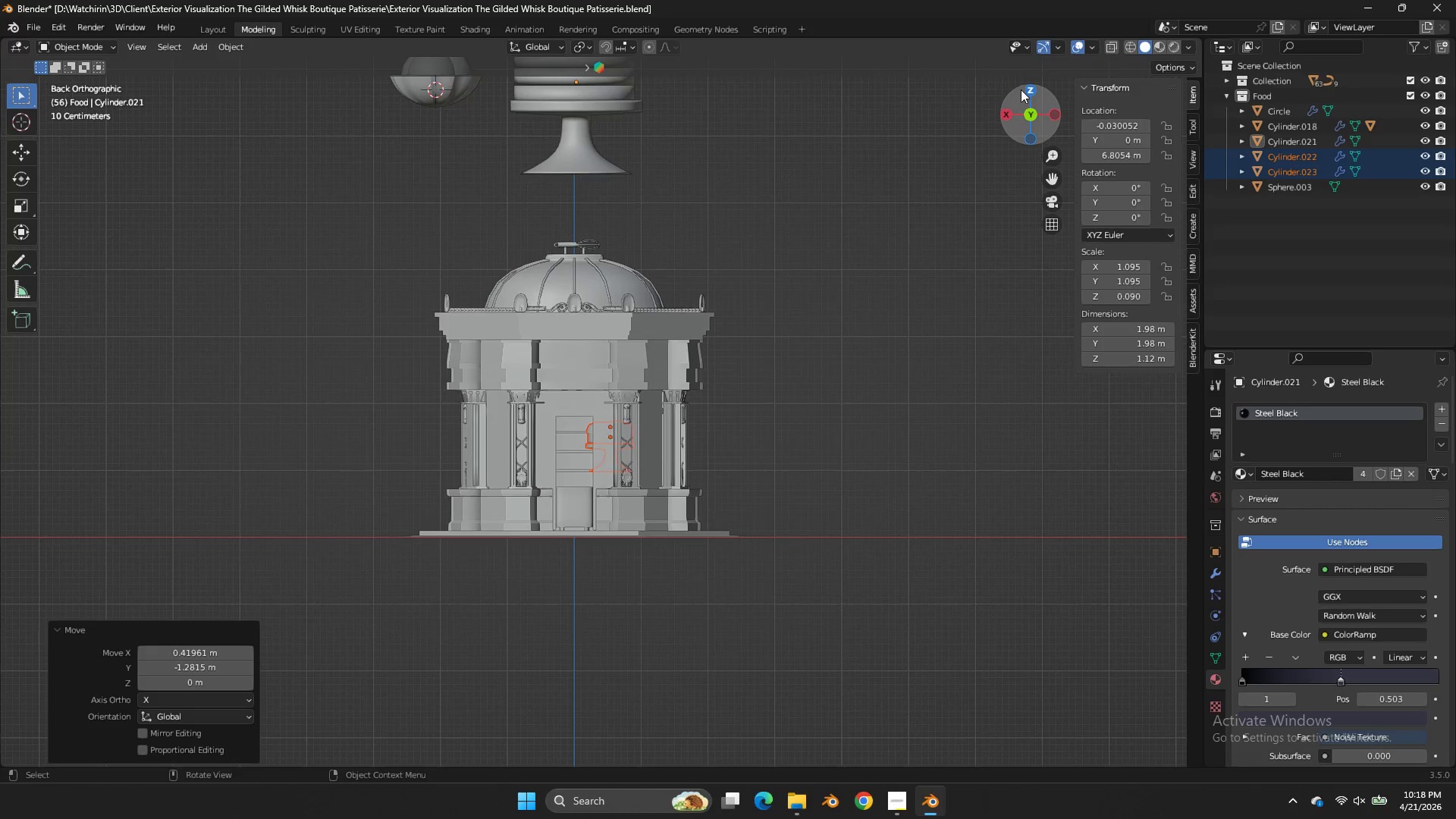 
left_click([1023, 89])
 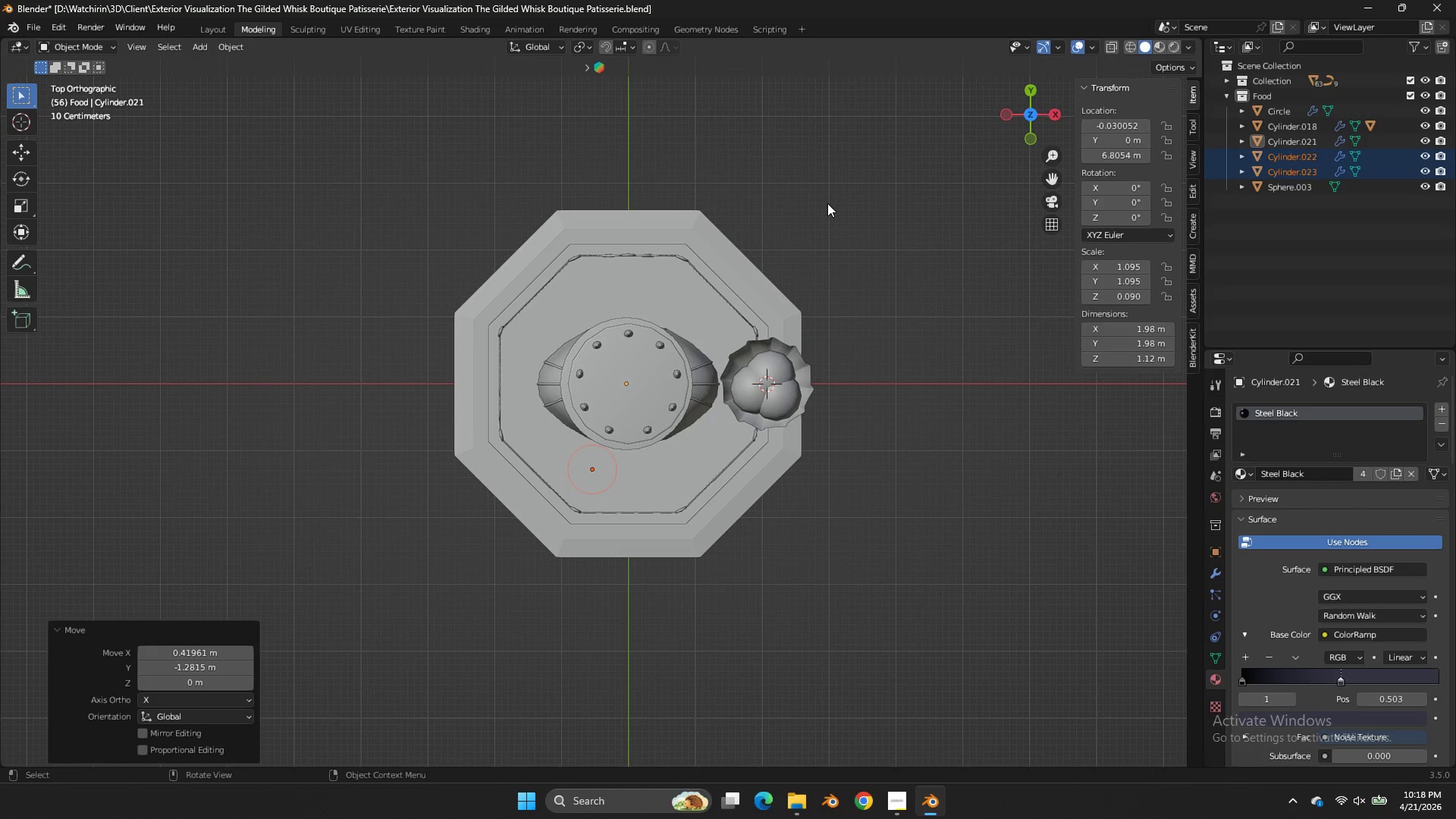 
key(G)
 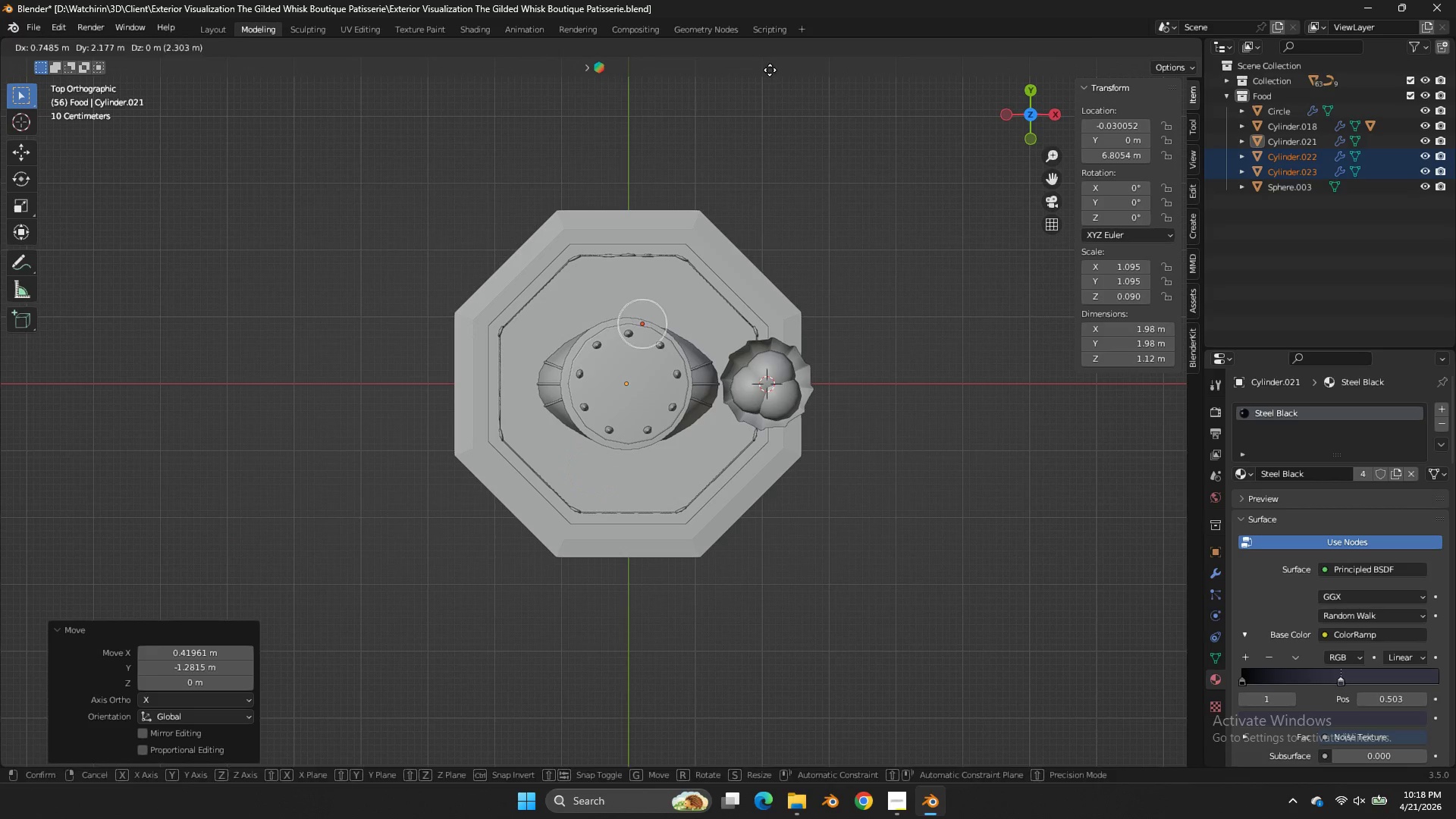 
left_click([770, 61])
 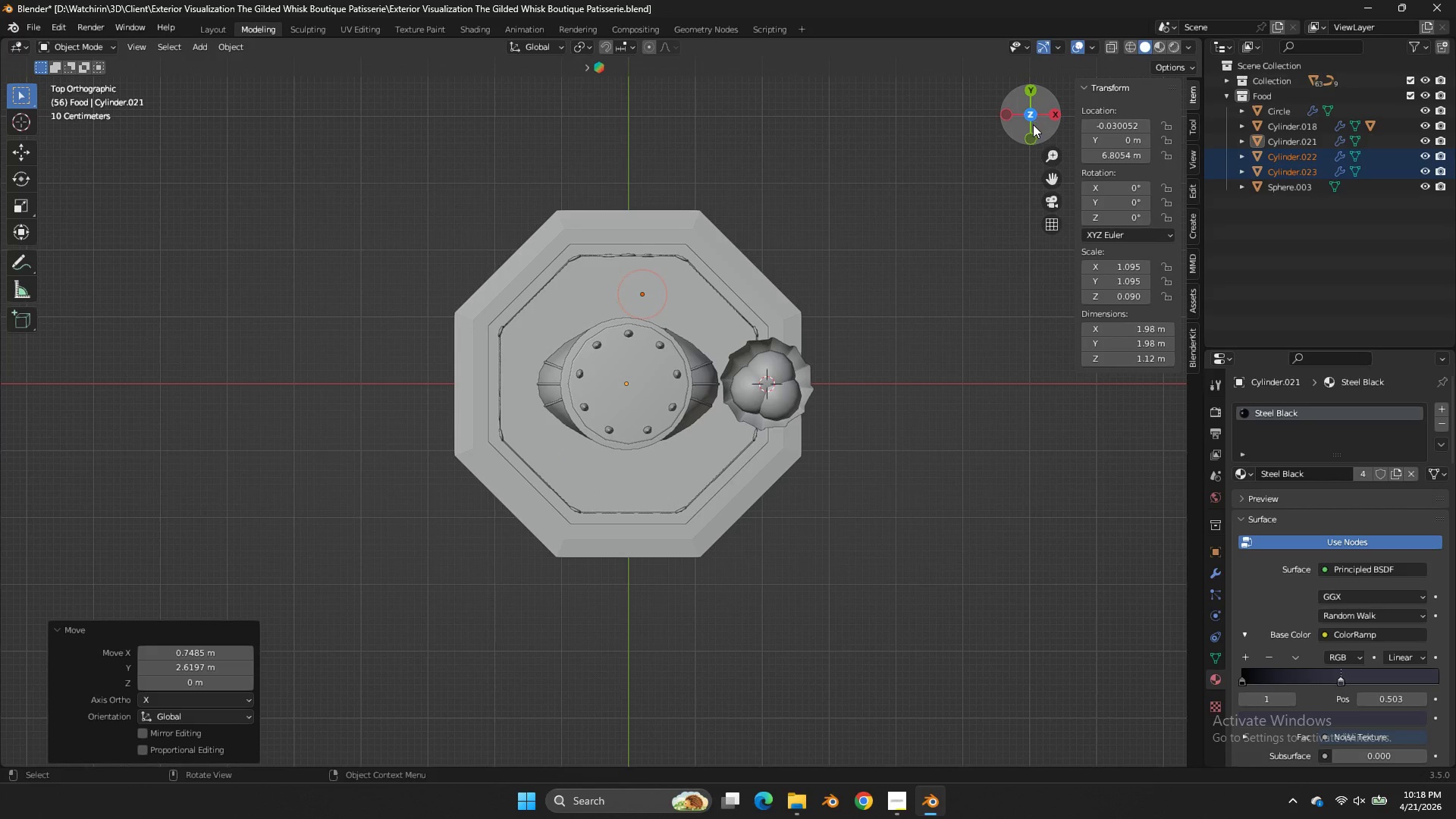 
left_click_drag(start_coordinate=[1033, 124], to_coordinate=[696, 700])
 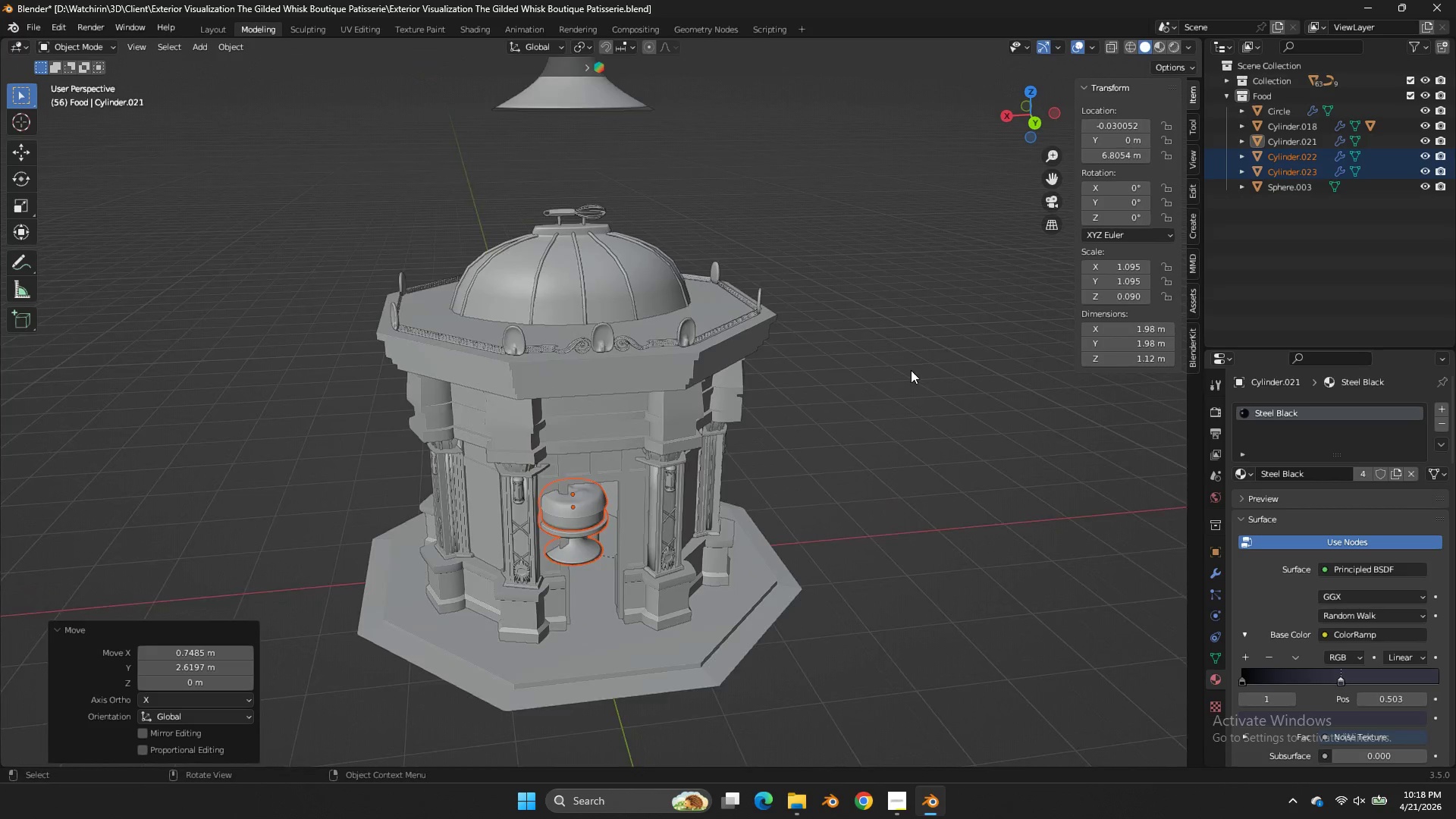 
key(Z)
 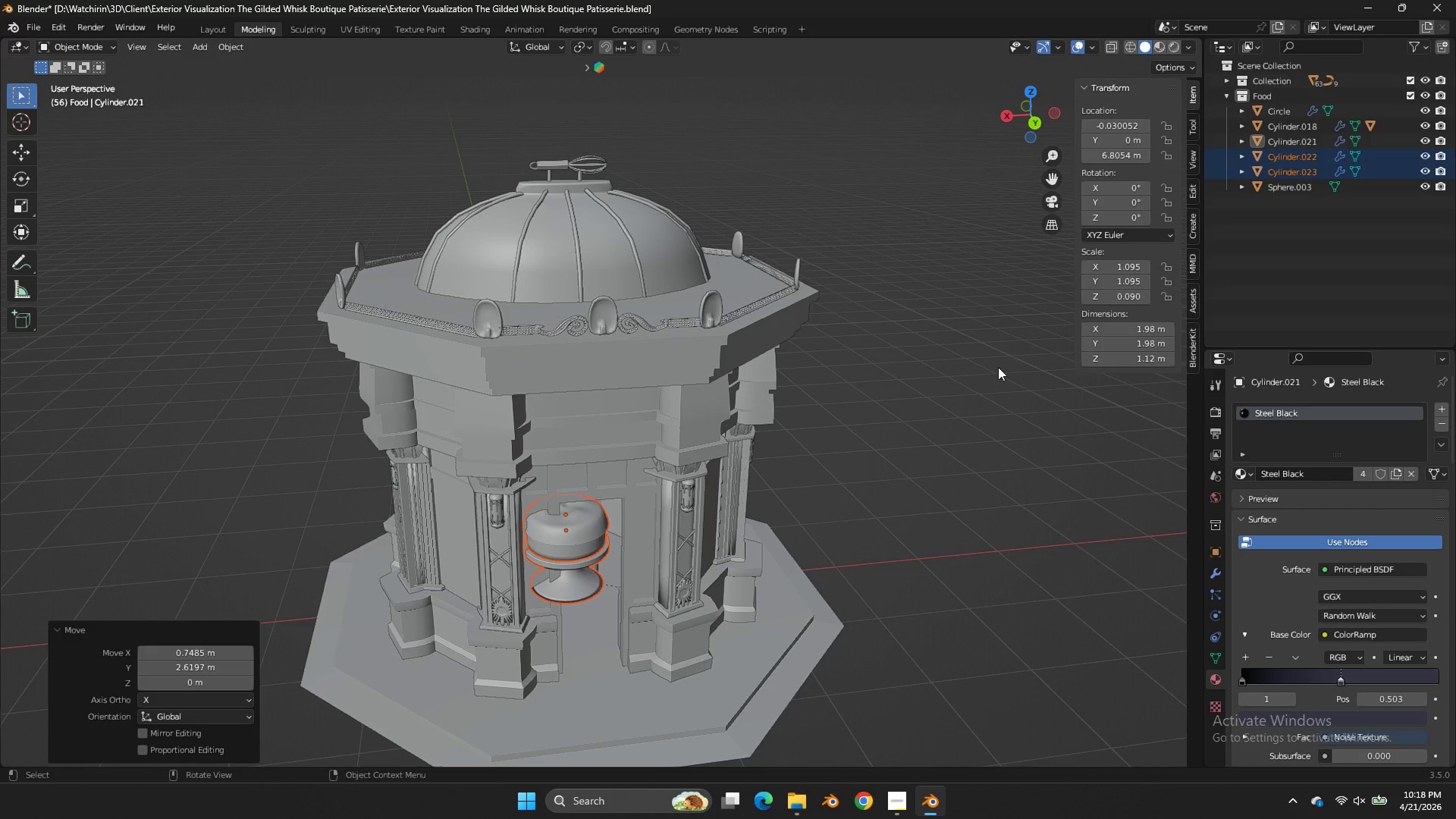 
scroll: coordinate [911, 370], scroll_direction: up, amount: 2.0
 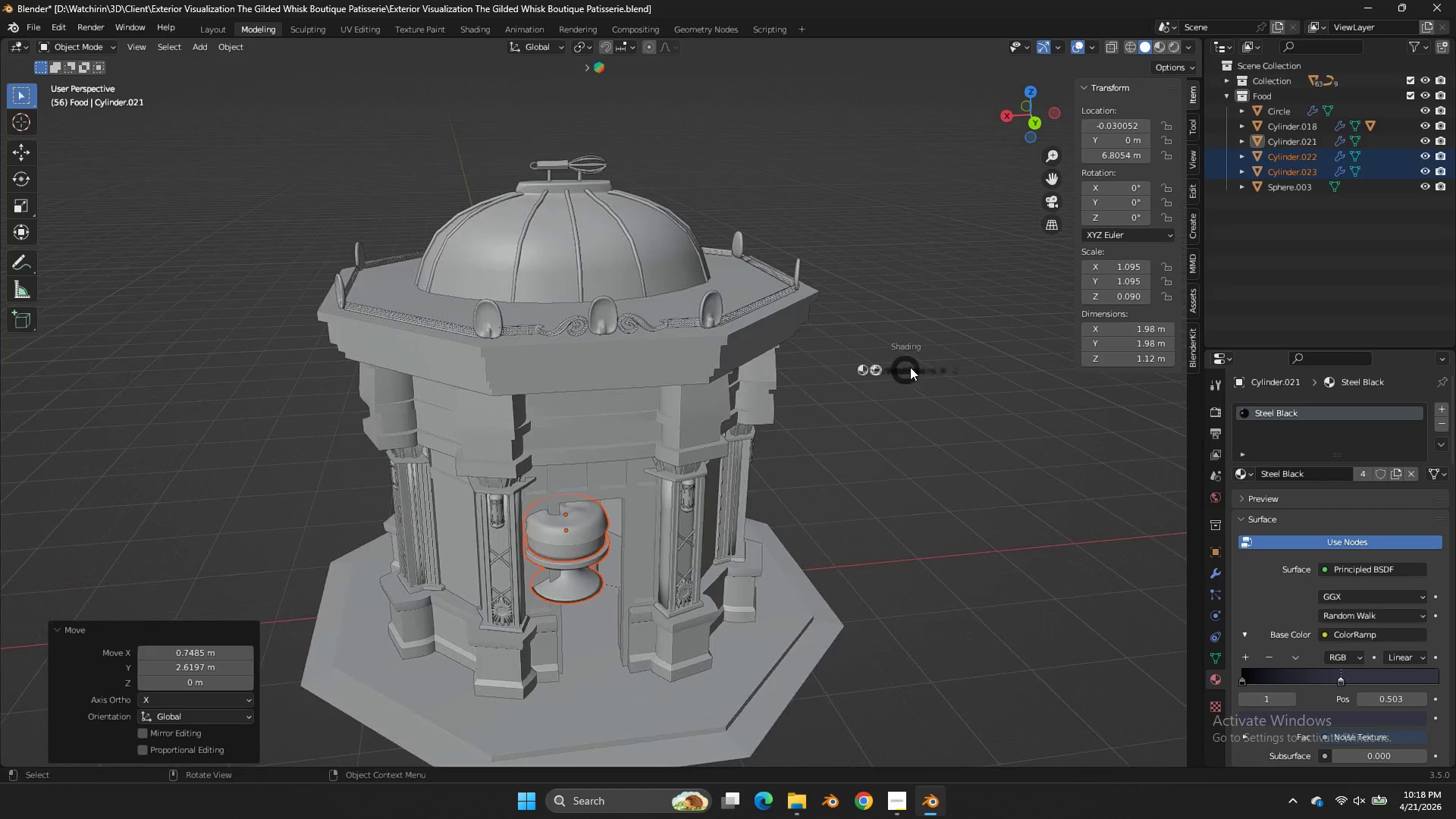 
type(zs)
 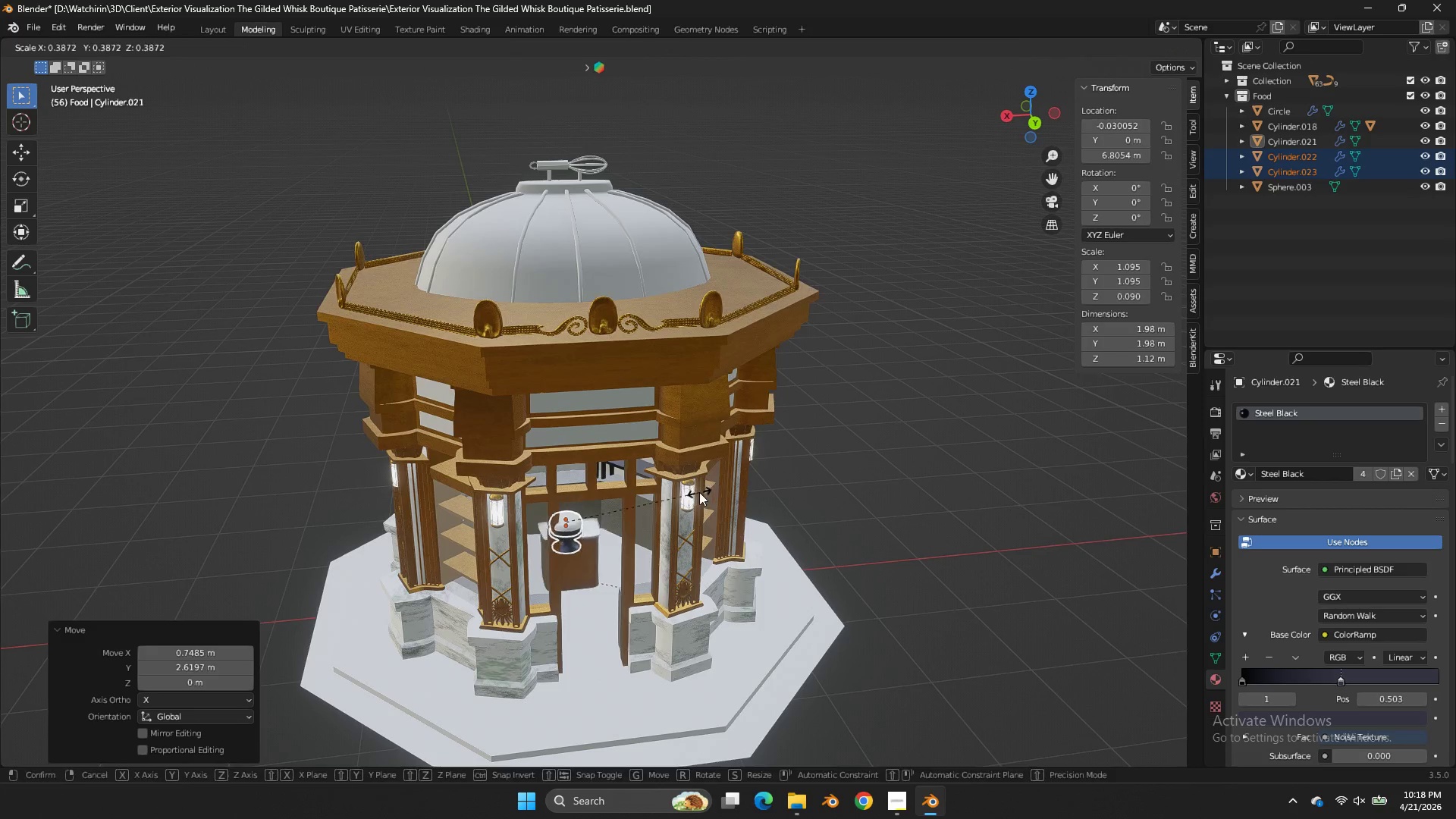 
double_click([699, 492])
 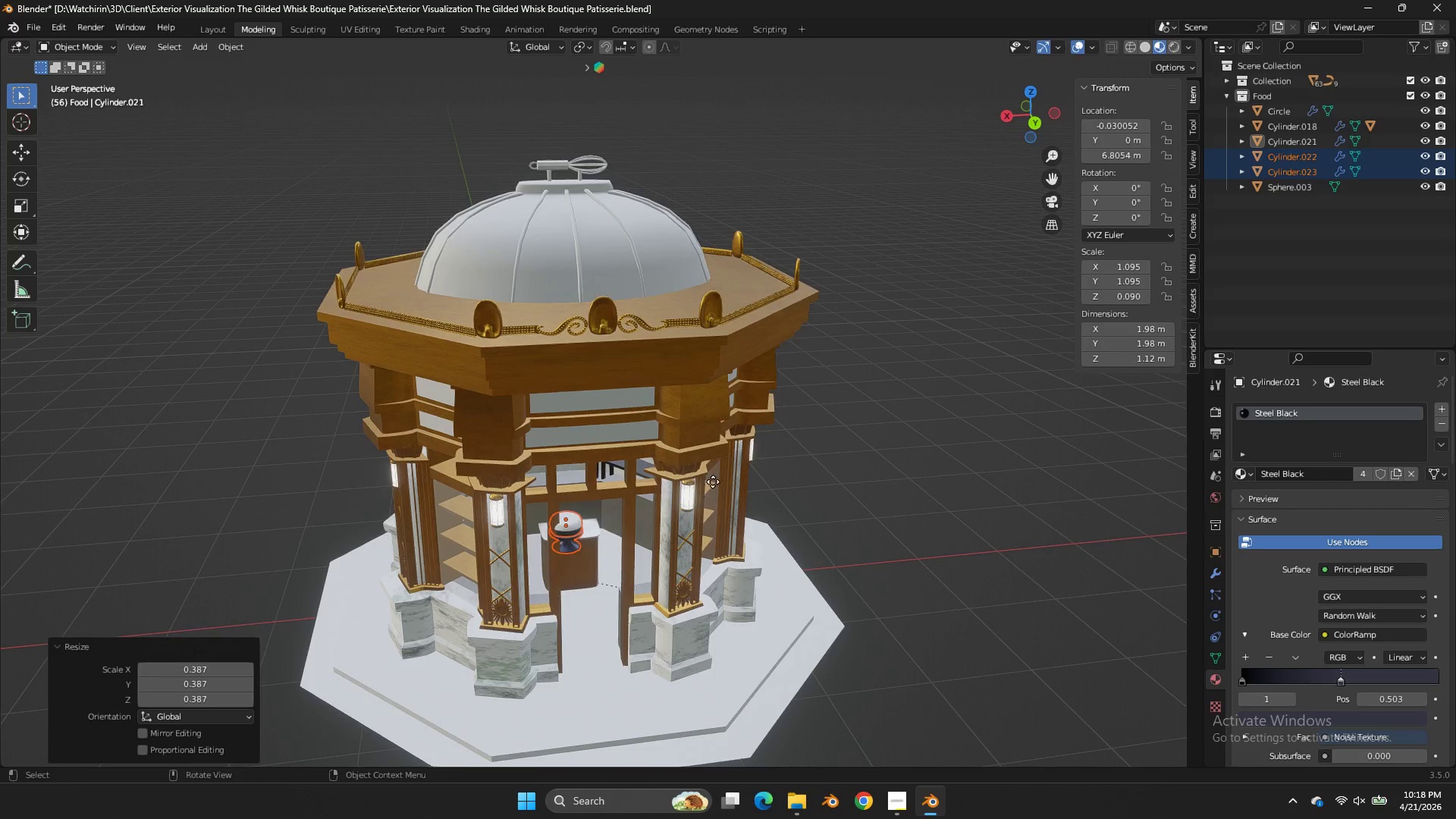 
key(G)
 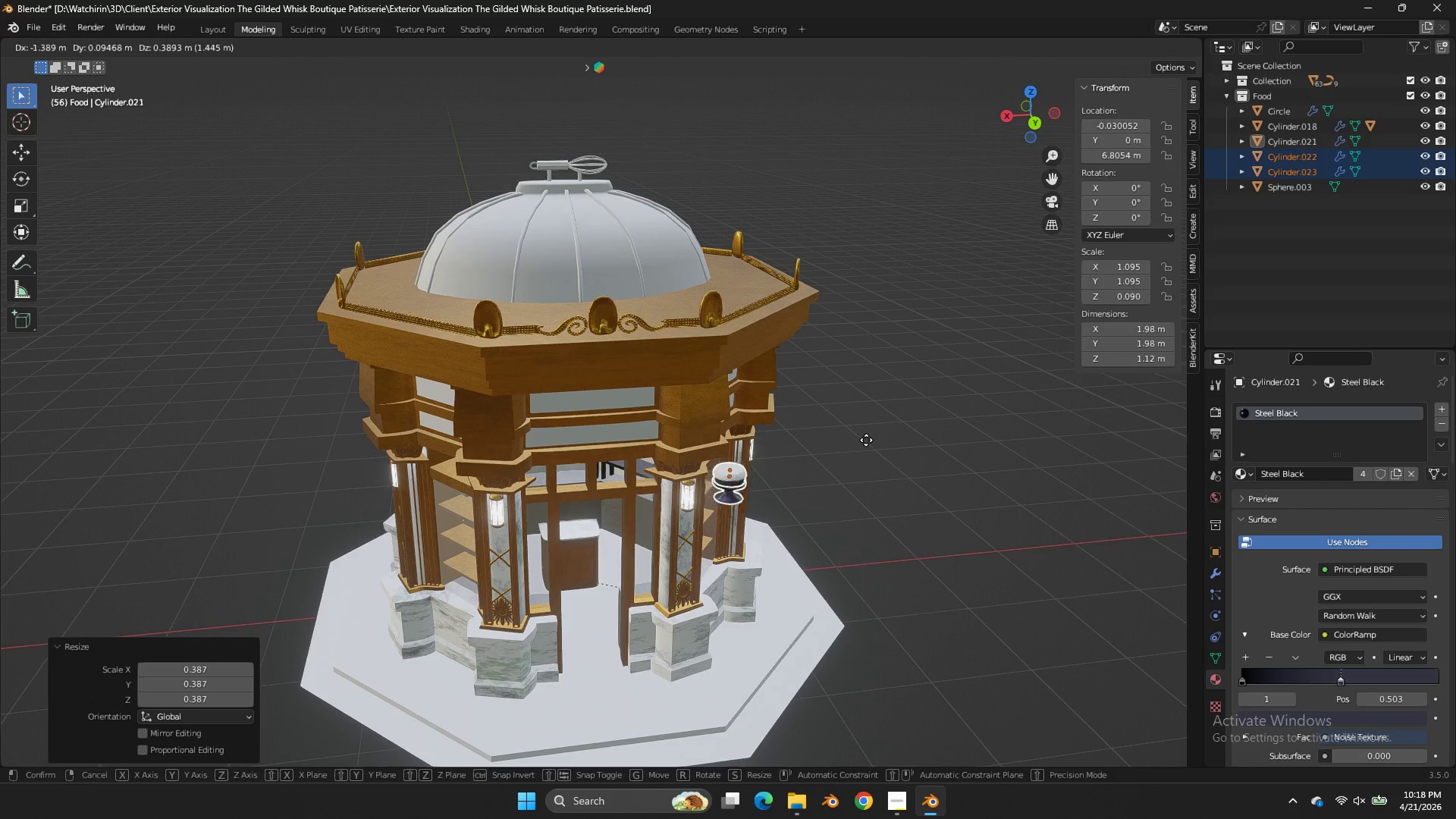 
left_click([866, 440])
 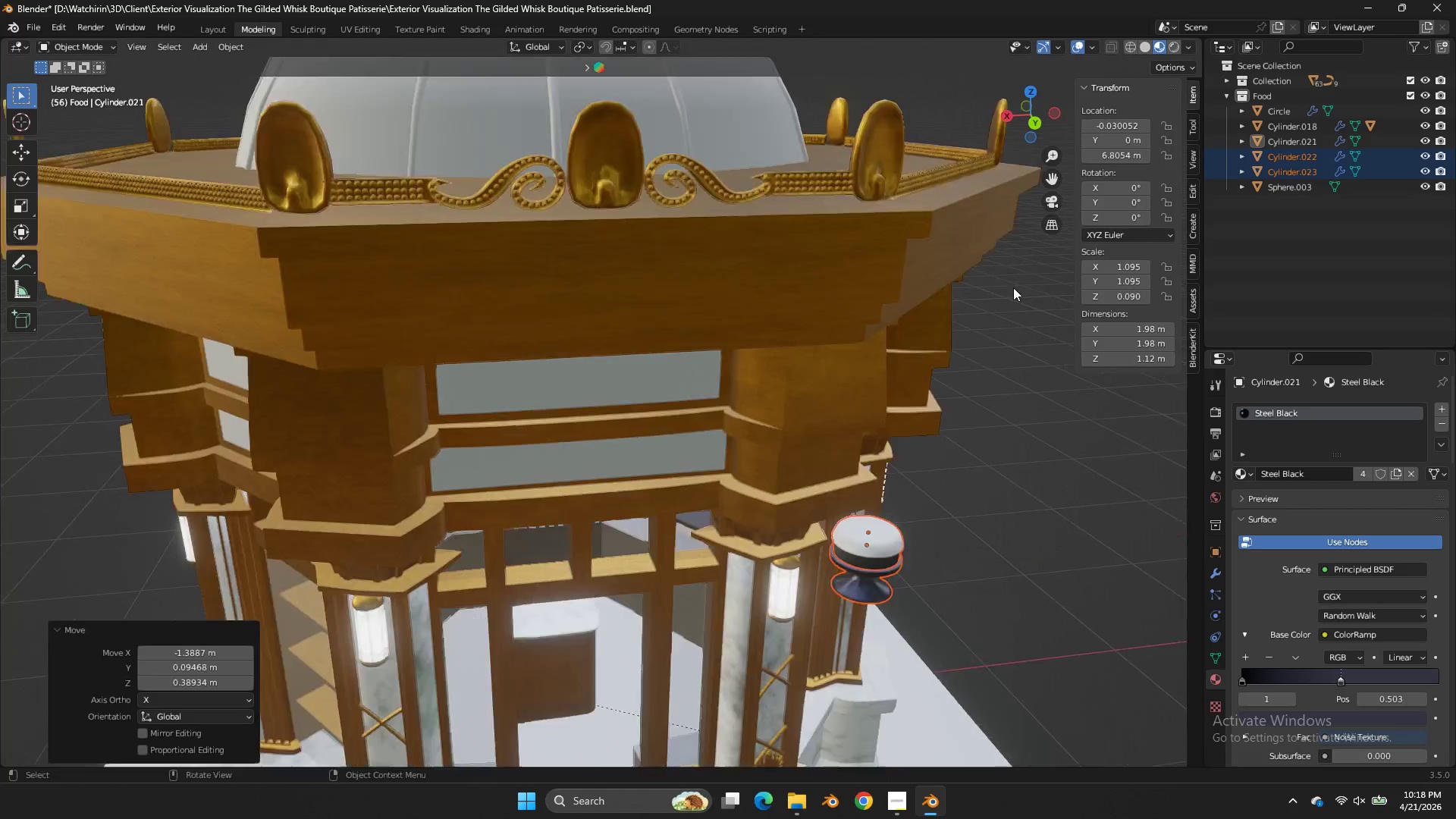 
scroll: coordinate [1013, 287], scroll_direction: up, amount: 6.0
 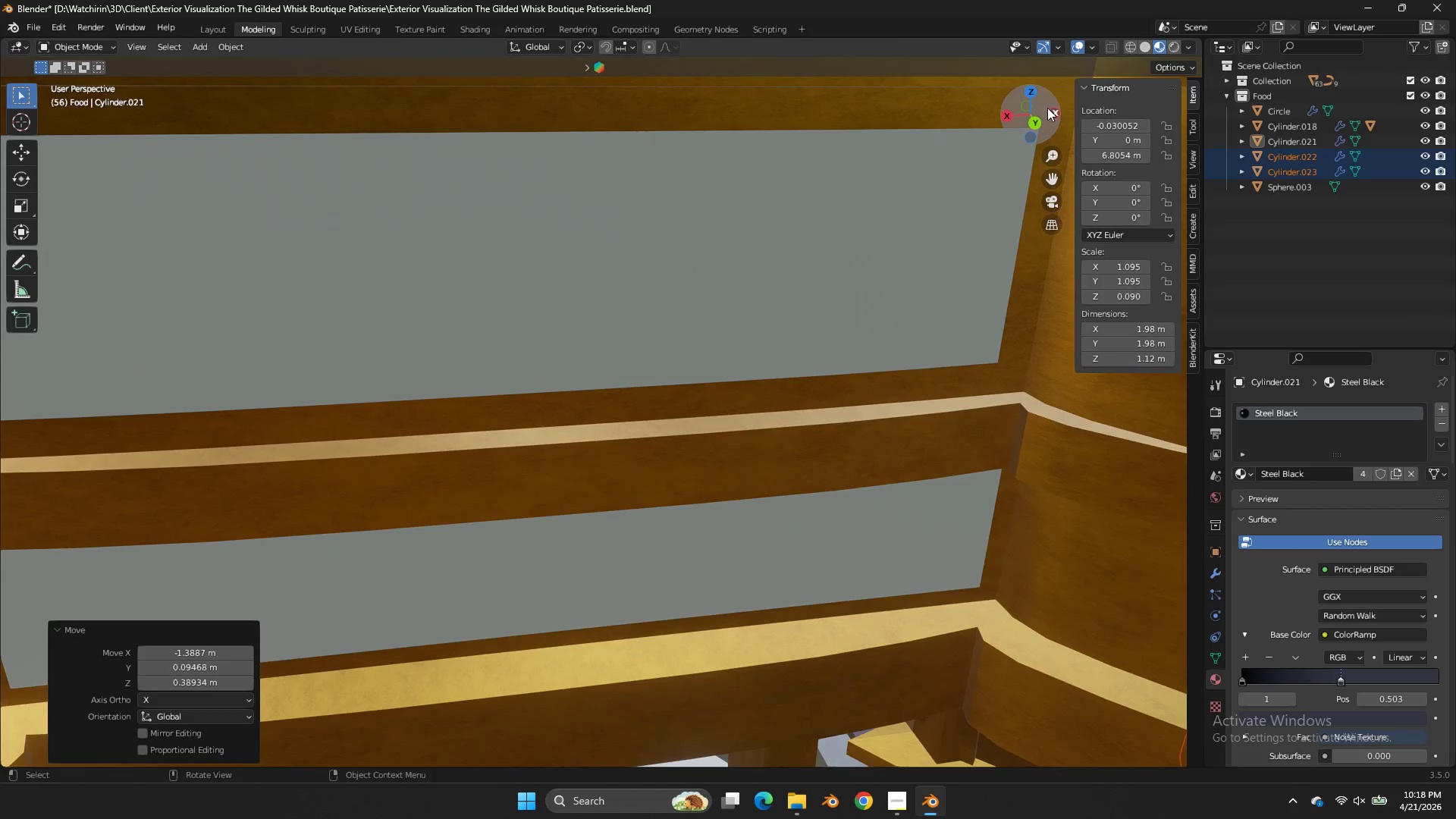 
left_click_drag(start_coordinate=[1047, 108], to_coordinate=[957, 66])
 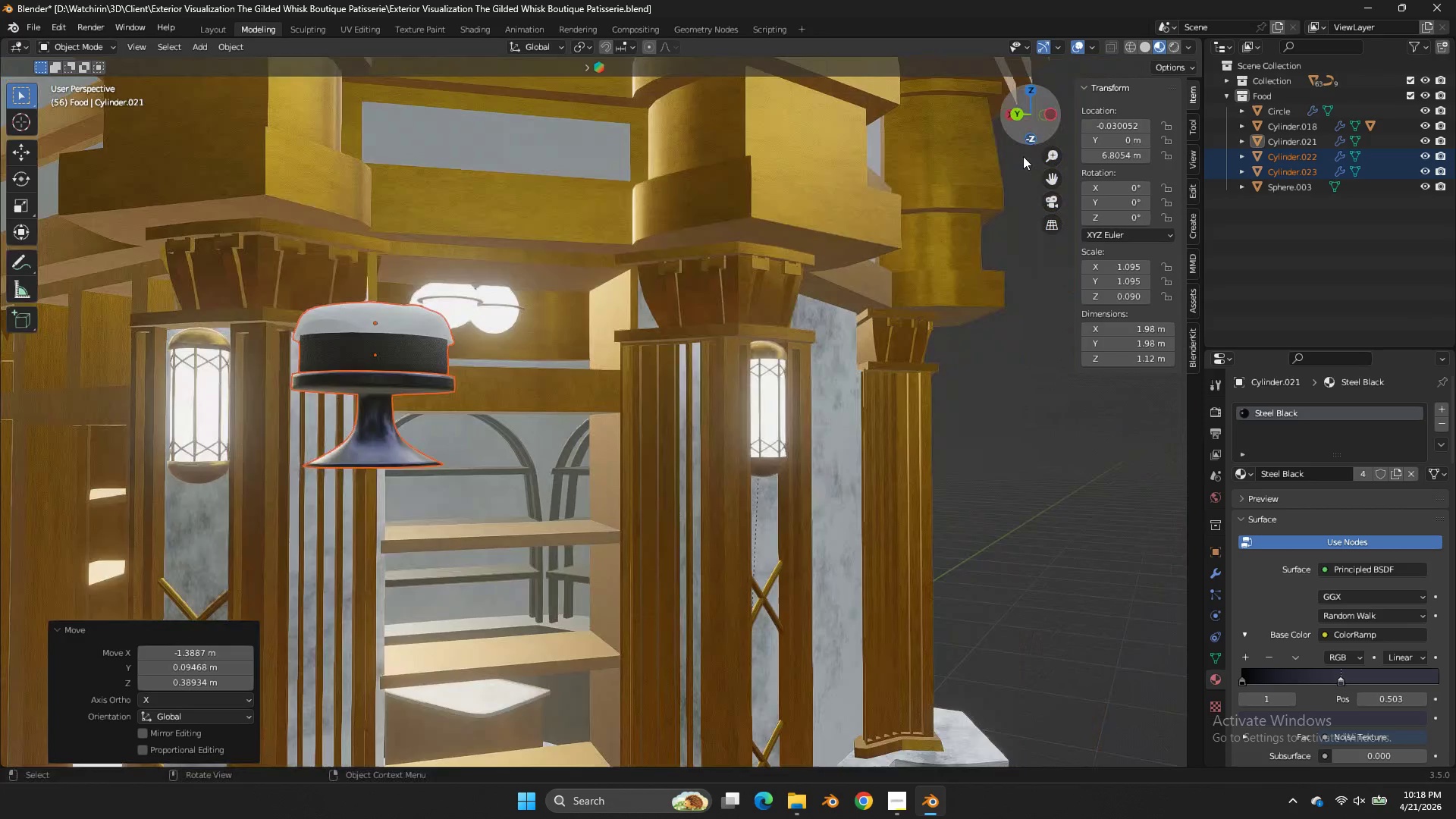 
key(G)
 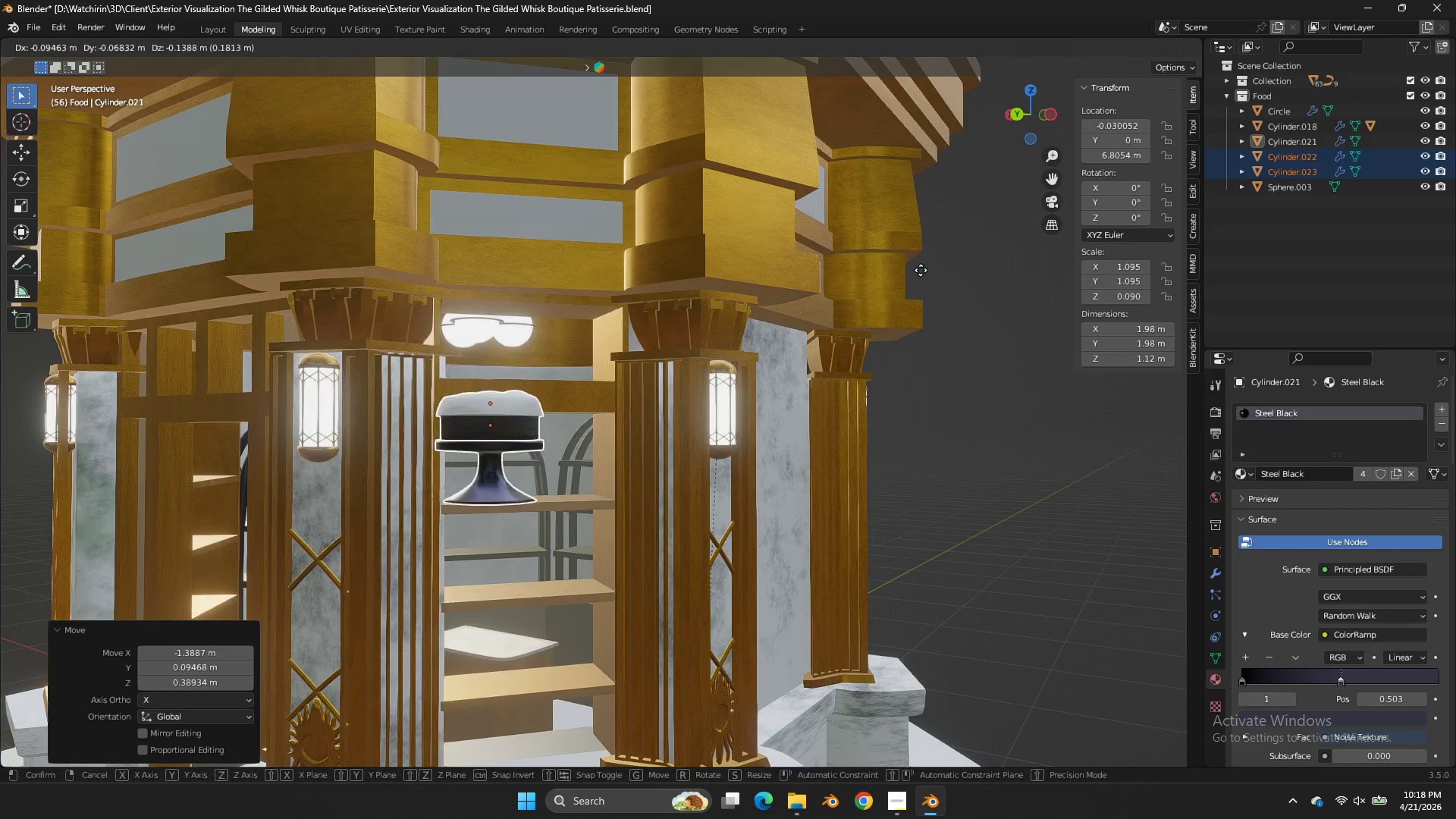 
scroll: coordinate [1036, 138], scroll_direction: down, amount: 2.0
 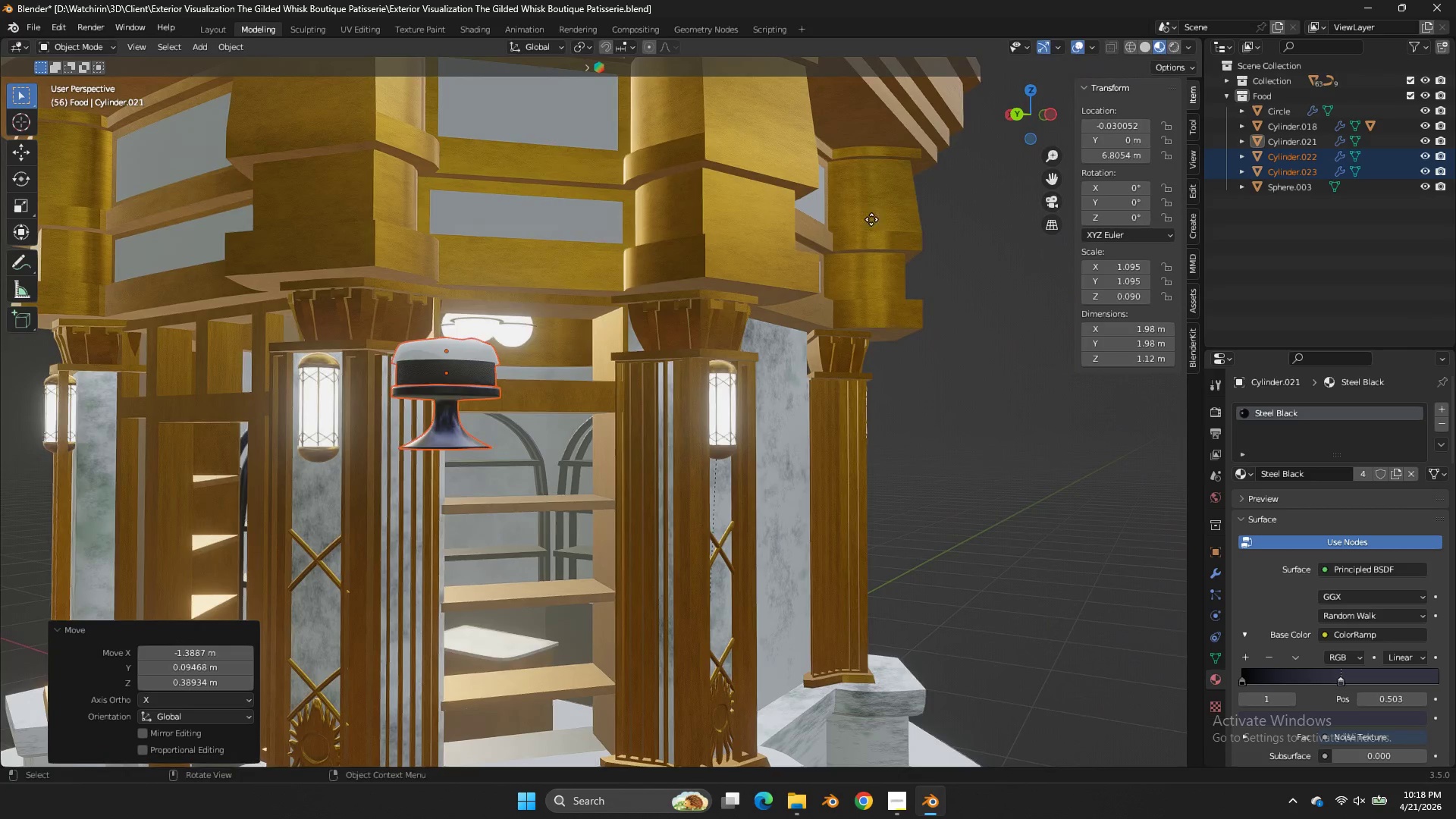 
double_click([918, 320])
 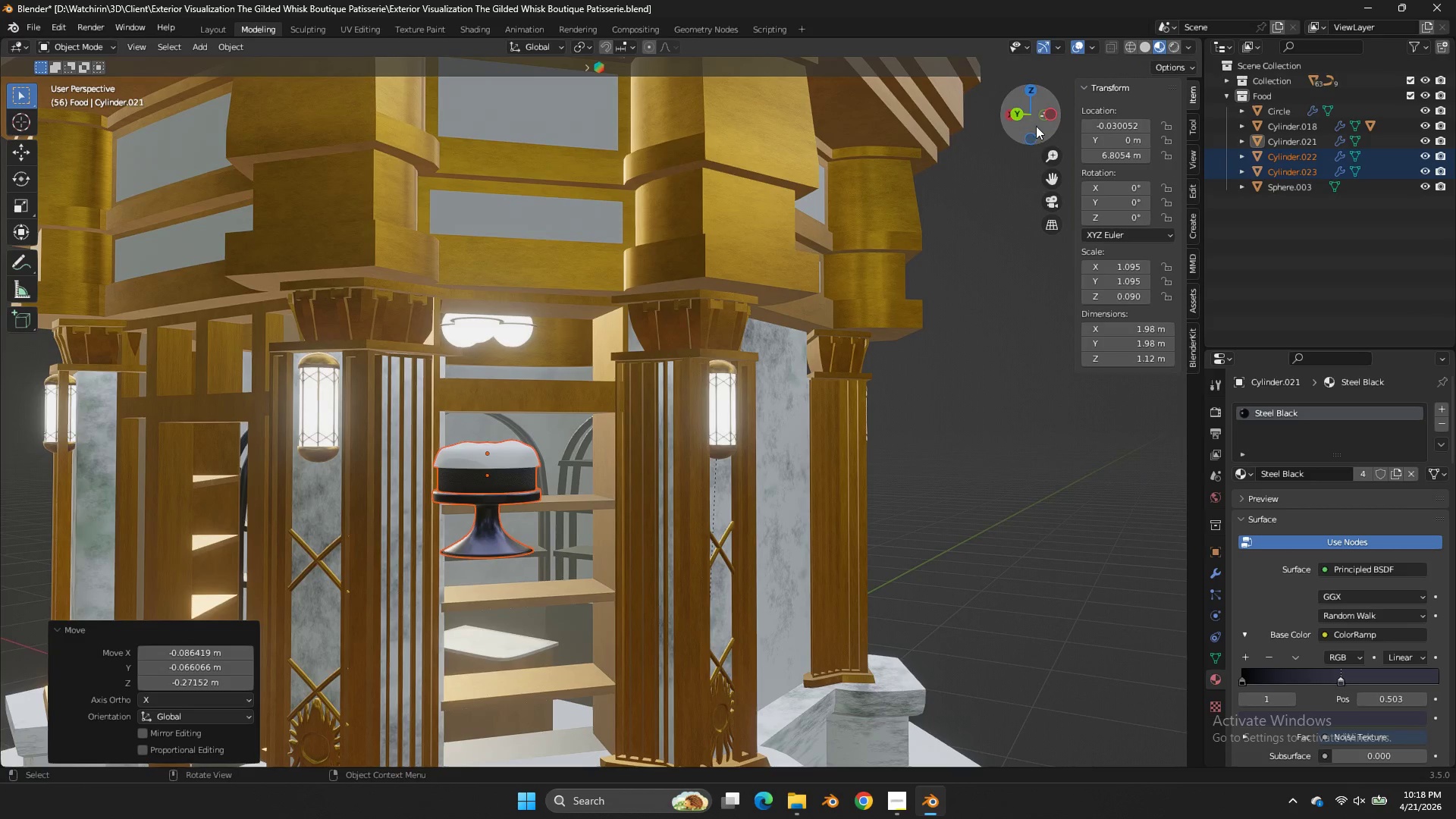 
left_click_drag(start_coordinate=[1036, 126], to_coordinate=[1075, 157])
 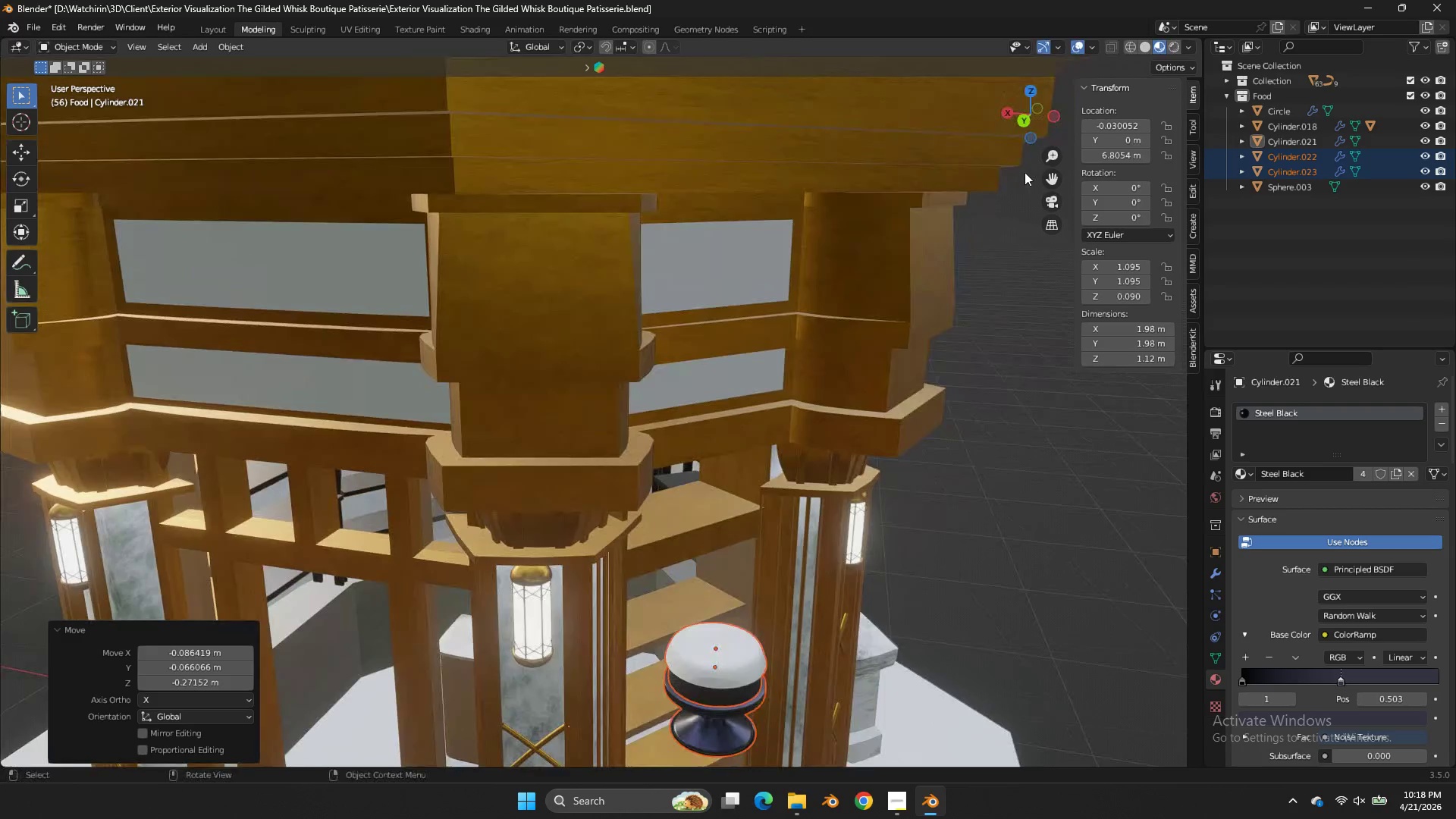 
key(G)
 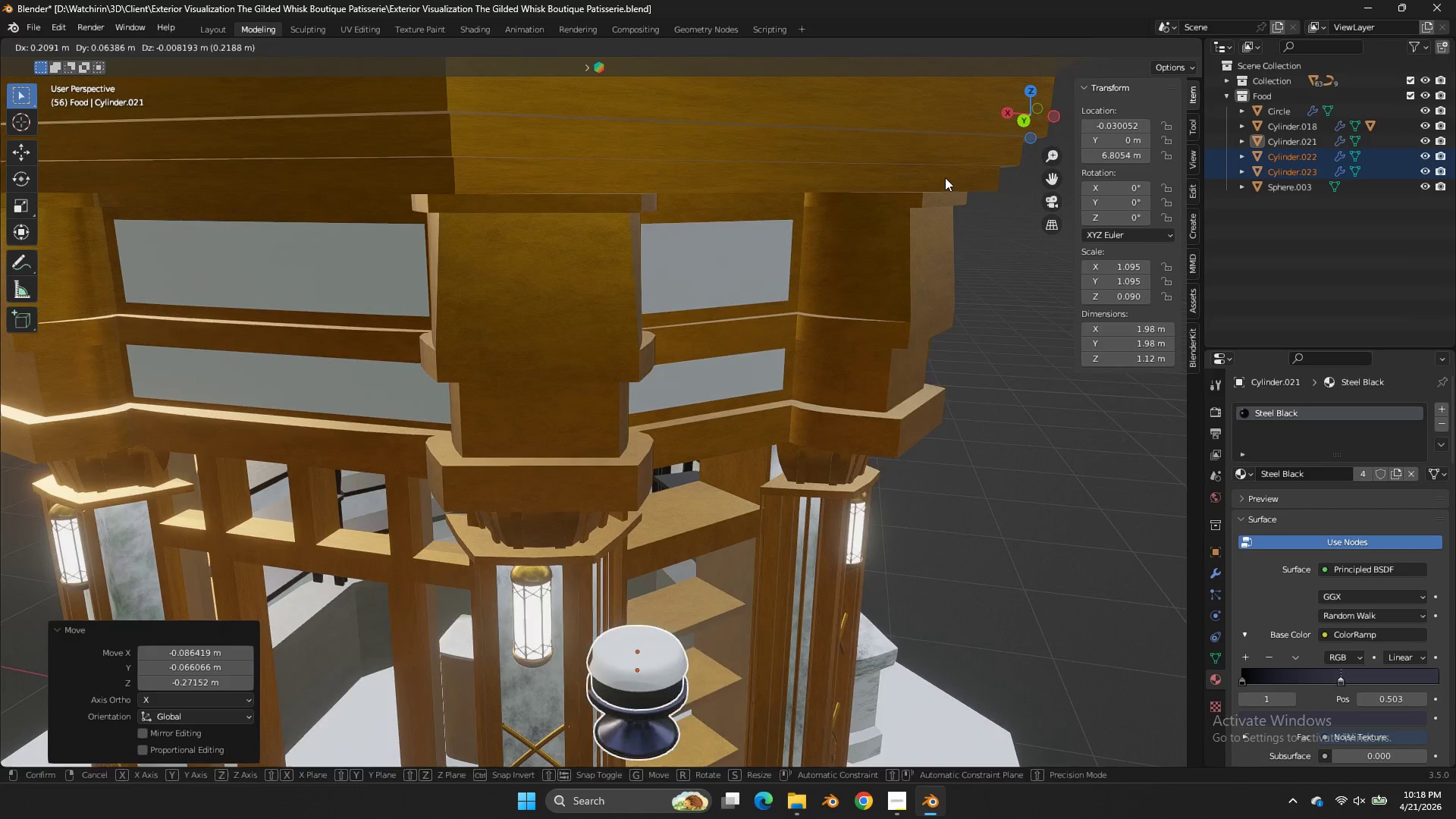 
double_click([945, 177])
 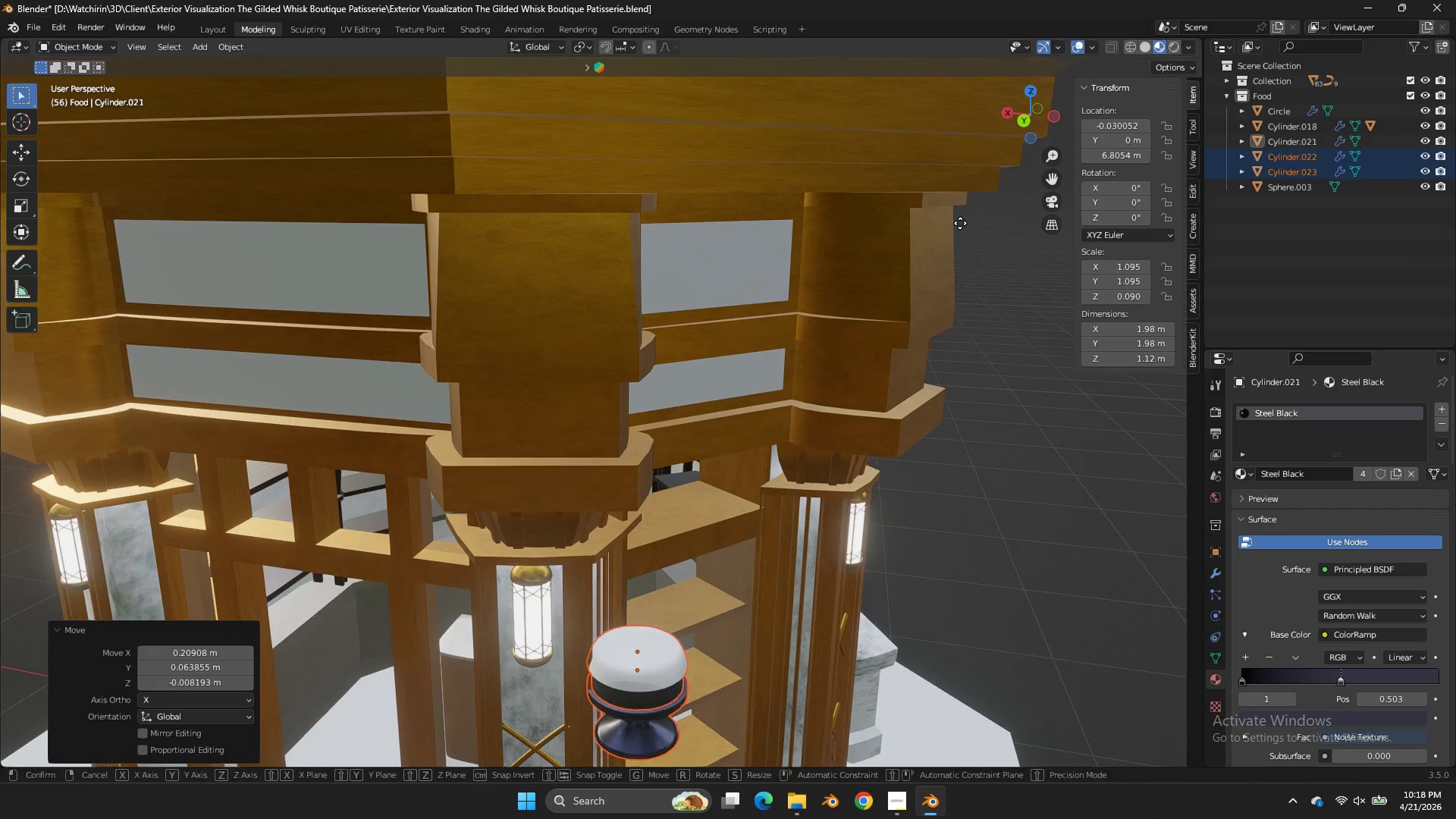 
type(gy)
 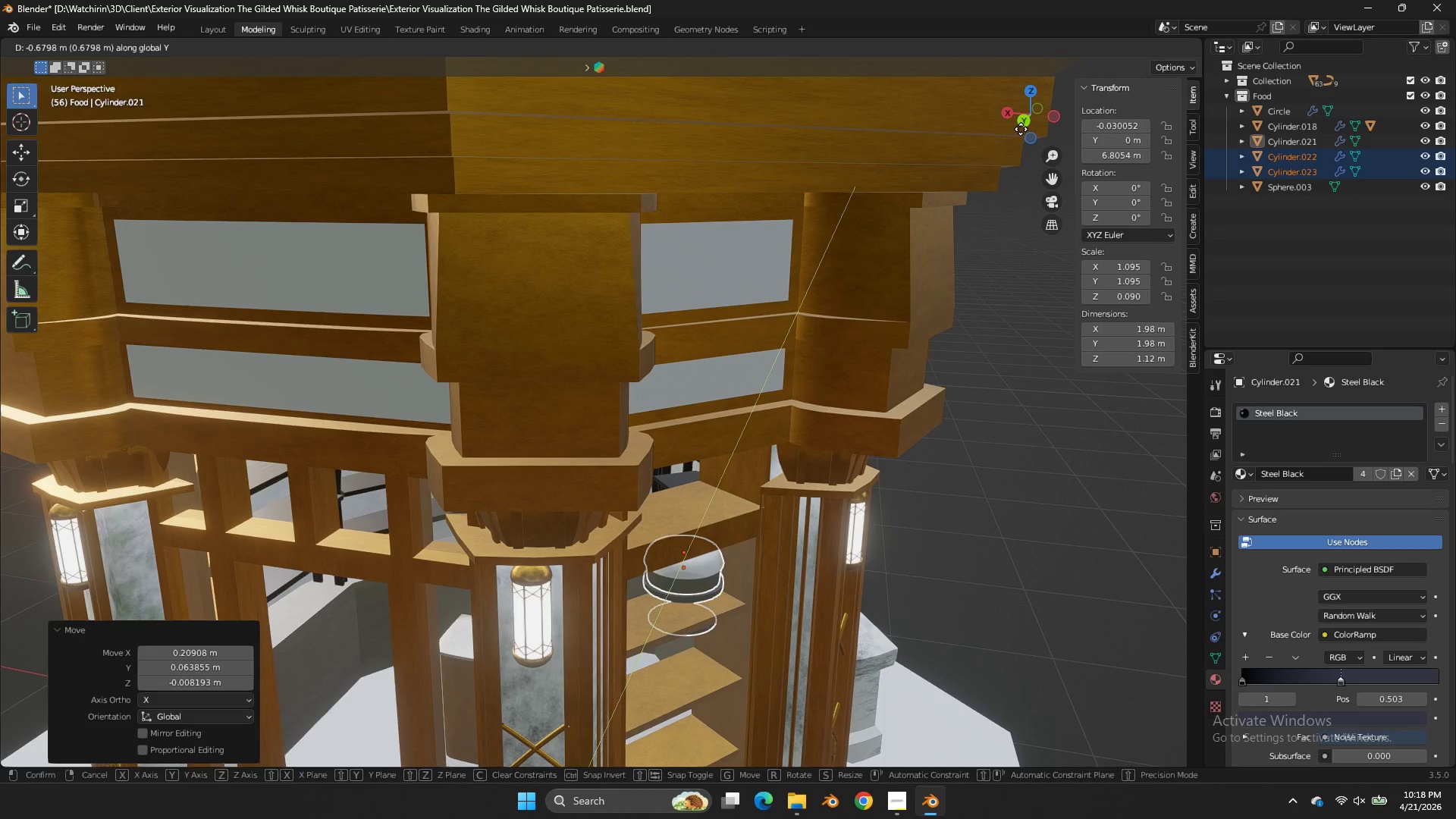 
double_click([1021, 129])
 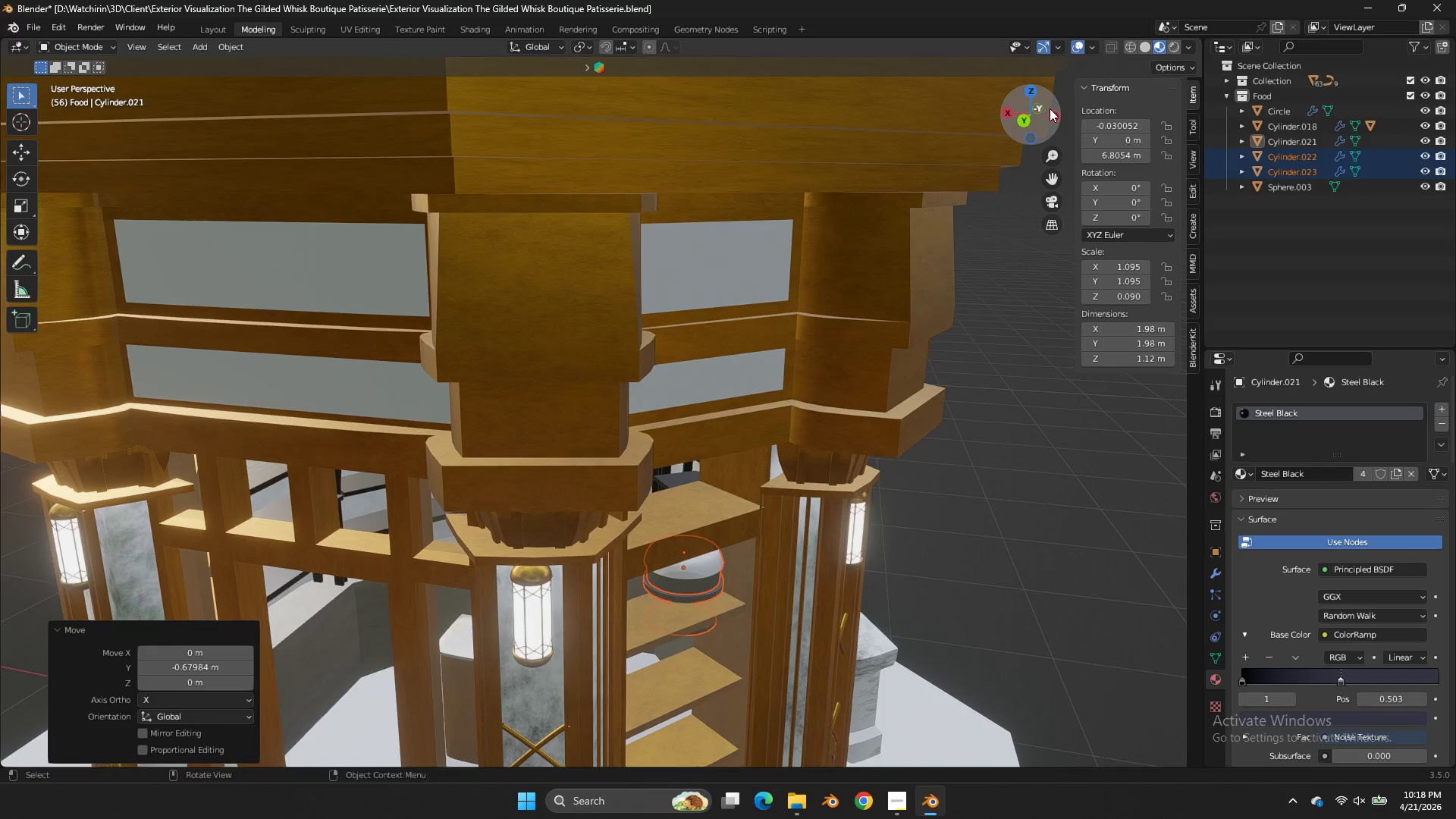 
left_click_drag(start_coordinate=[1050, 108], to_coordinate=[1028, 70])
 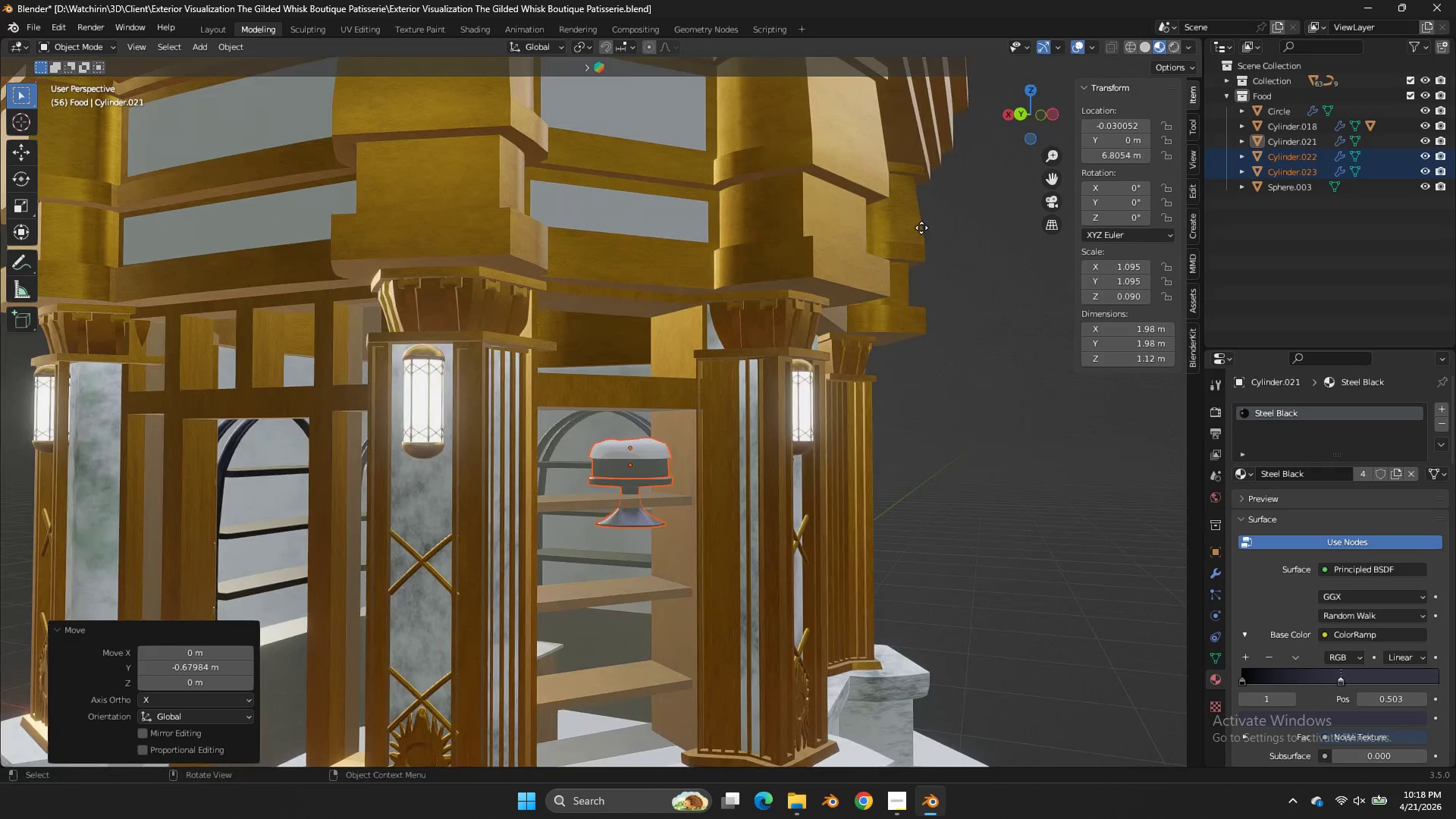 
type(gz)
 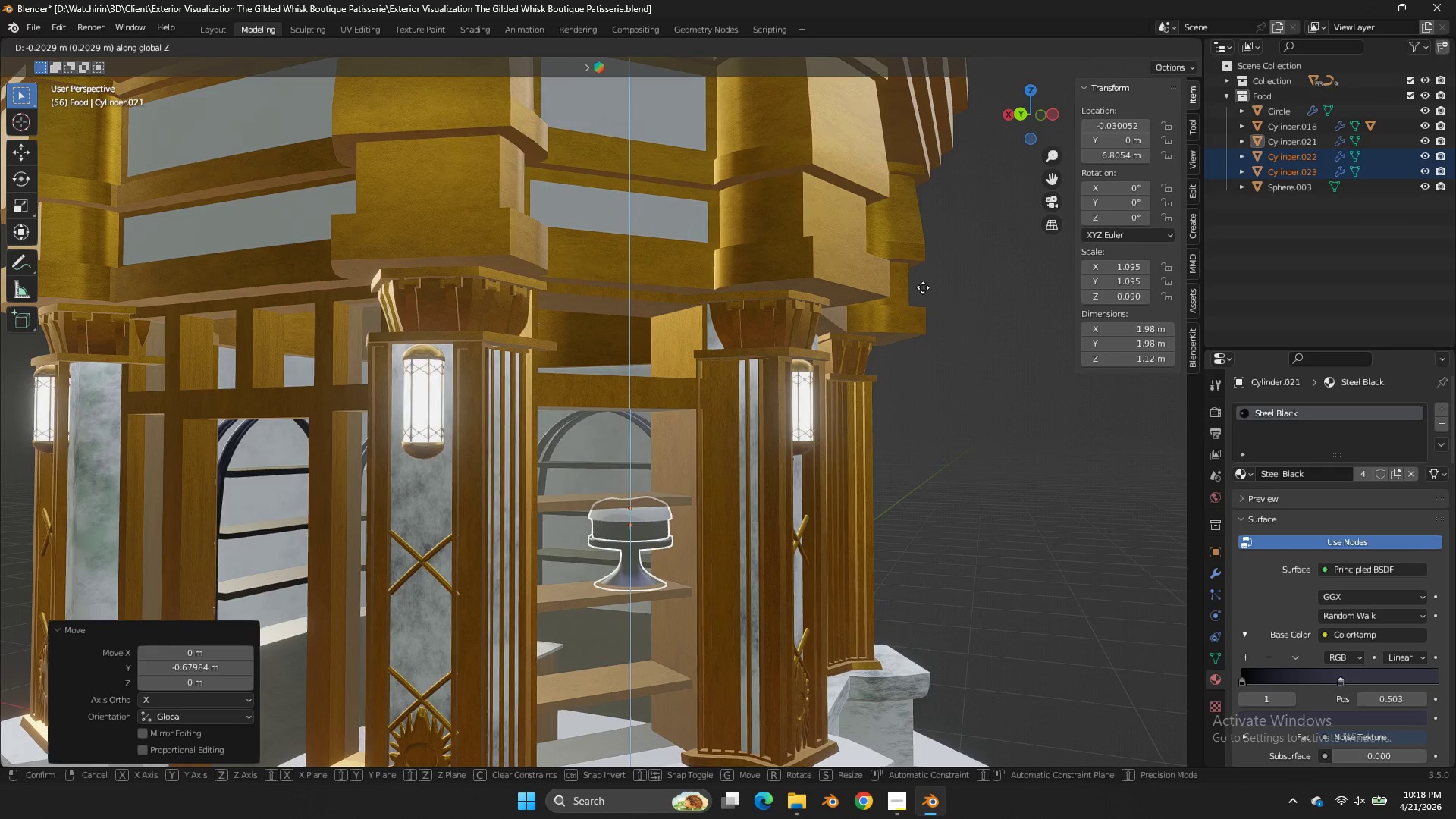 
left_click_drag(start_coordinate=[1029, 127], to_coordinate=[1018, 115])
 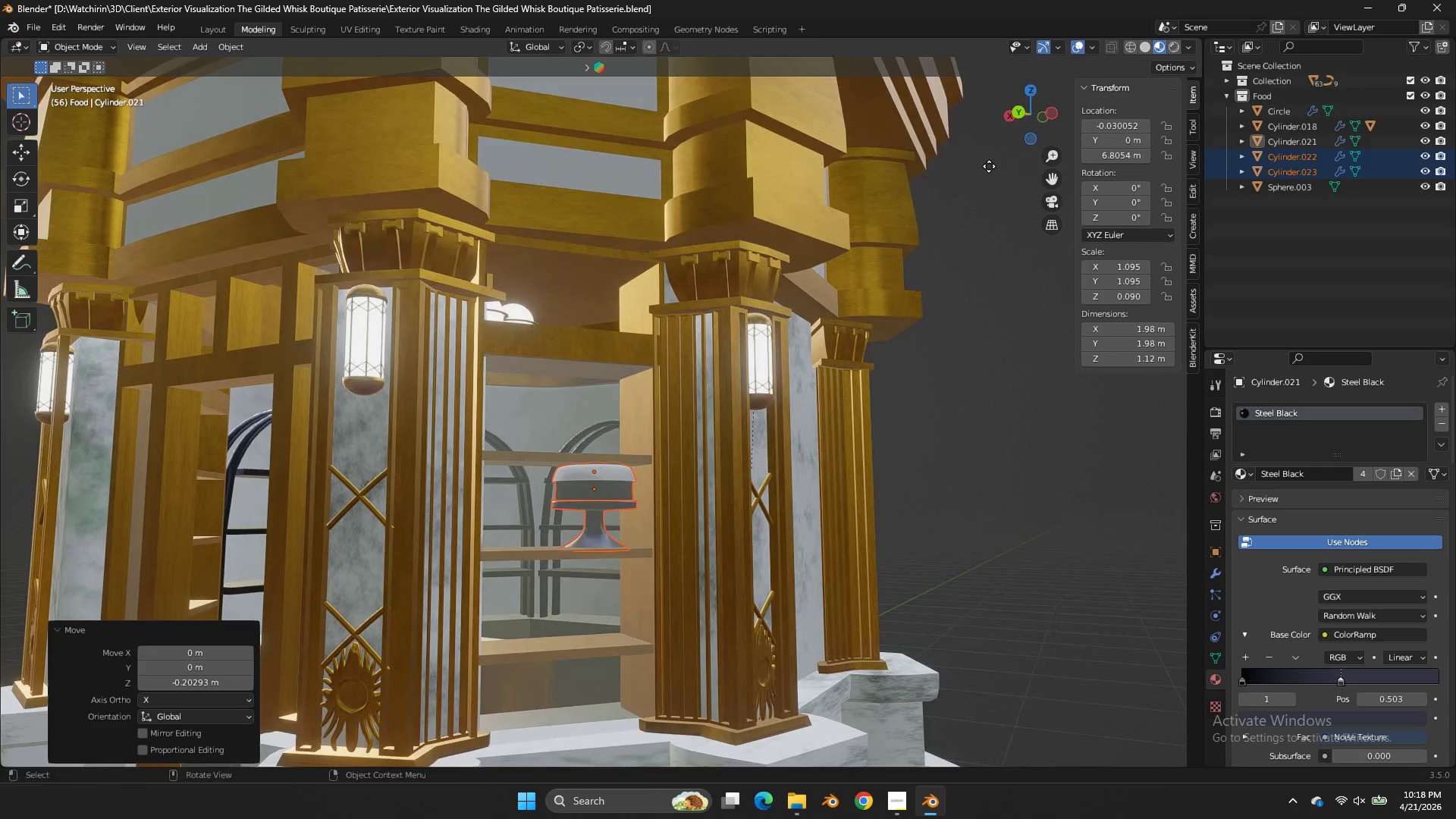 
key(G)
 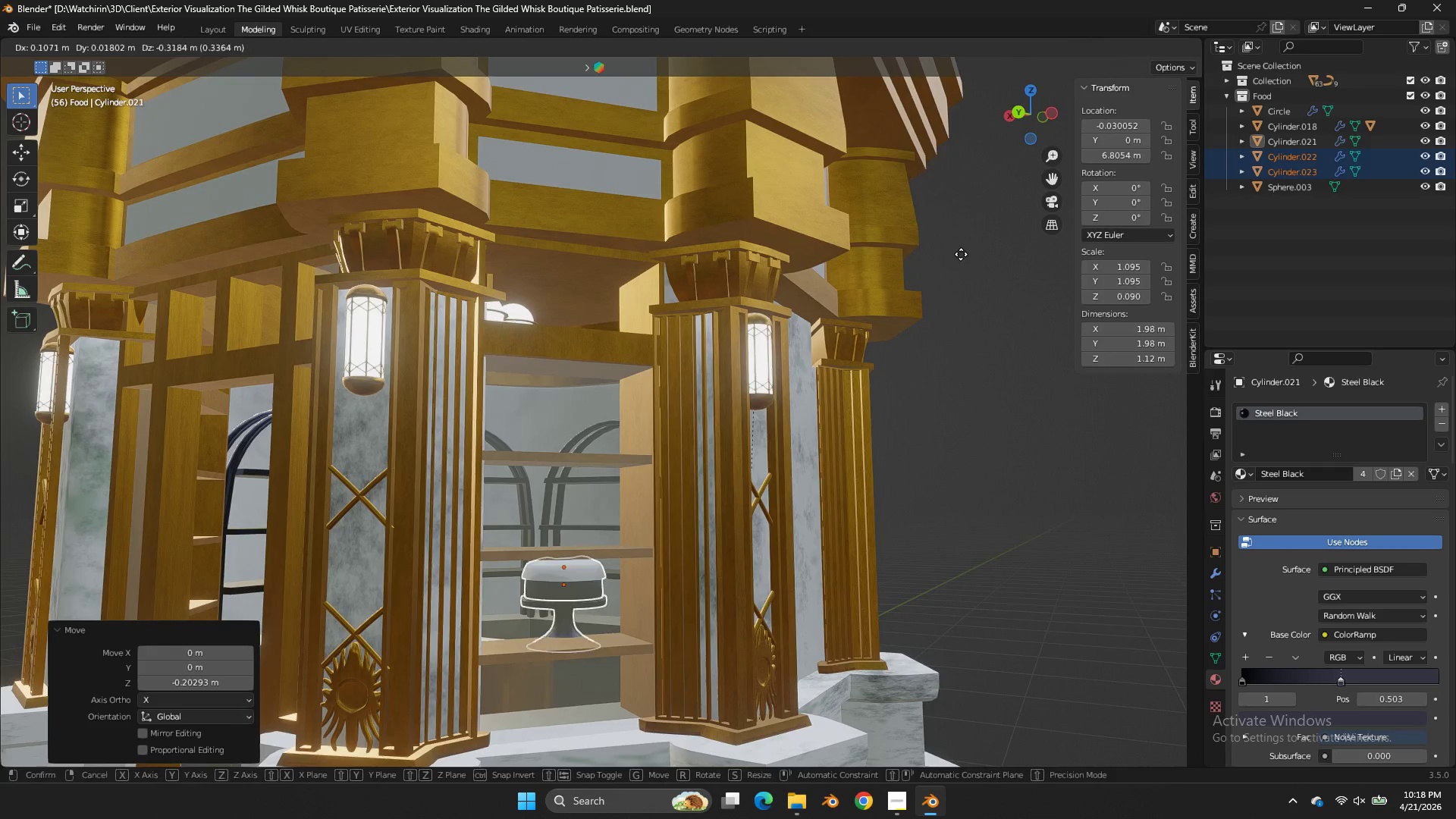 
double_click([961, 254])
 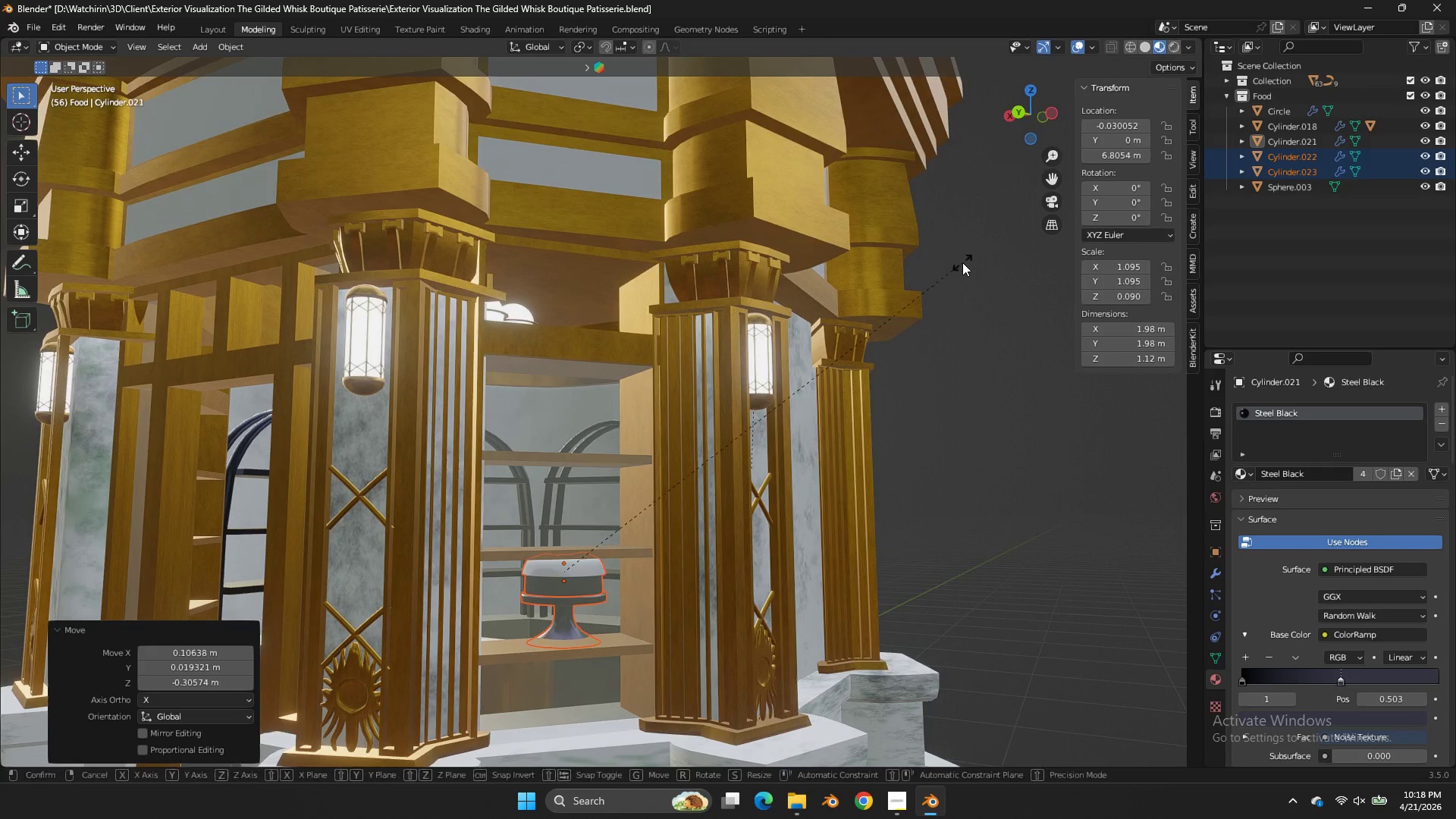 
type(sz)
 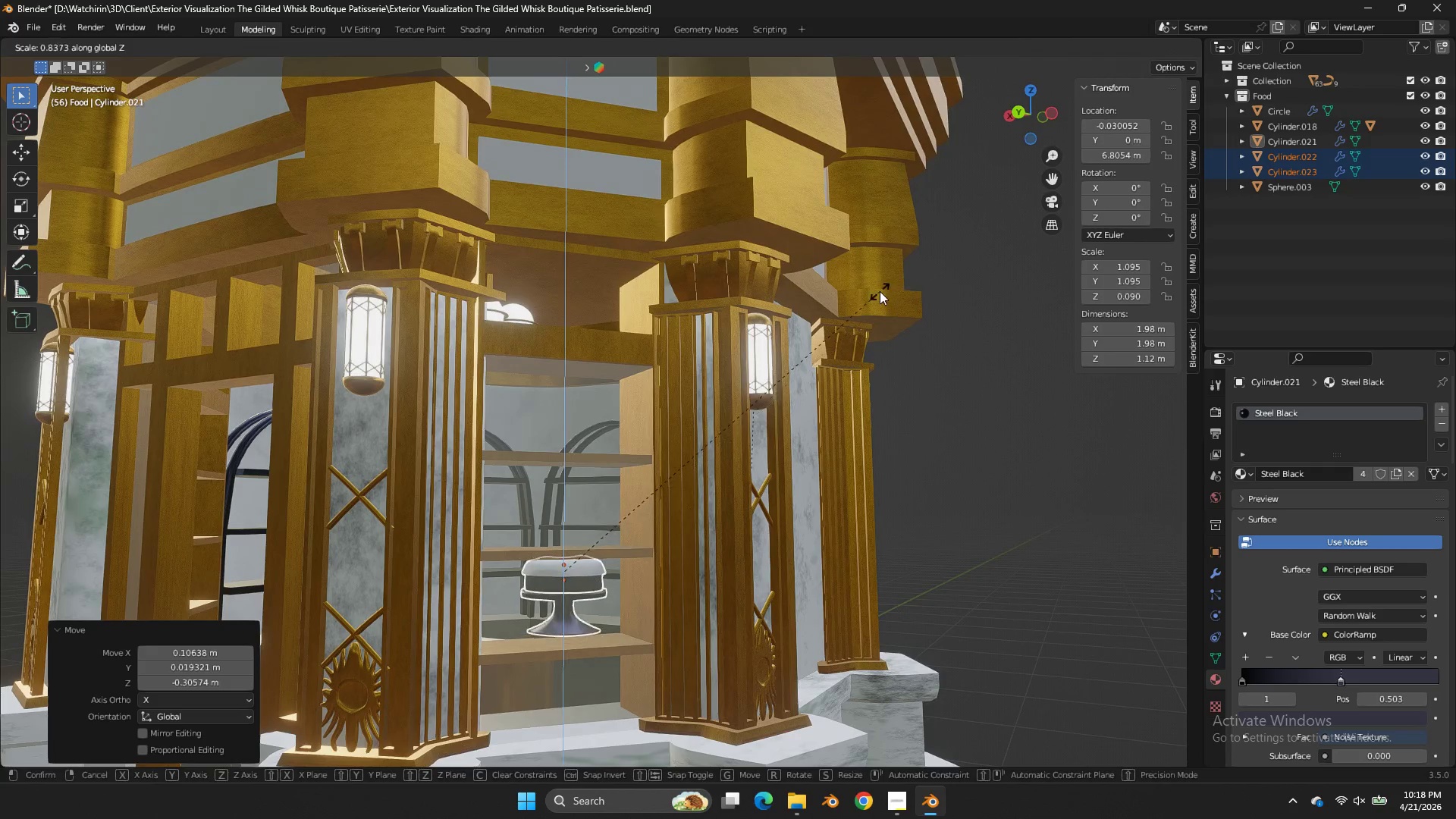 
left_click([880, 291])
 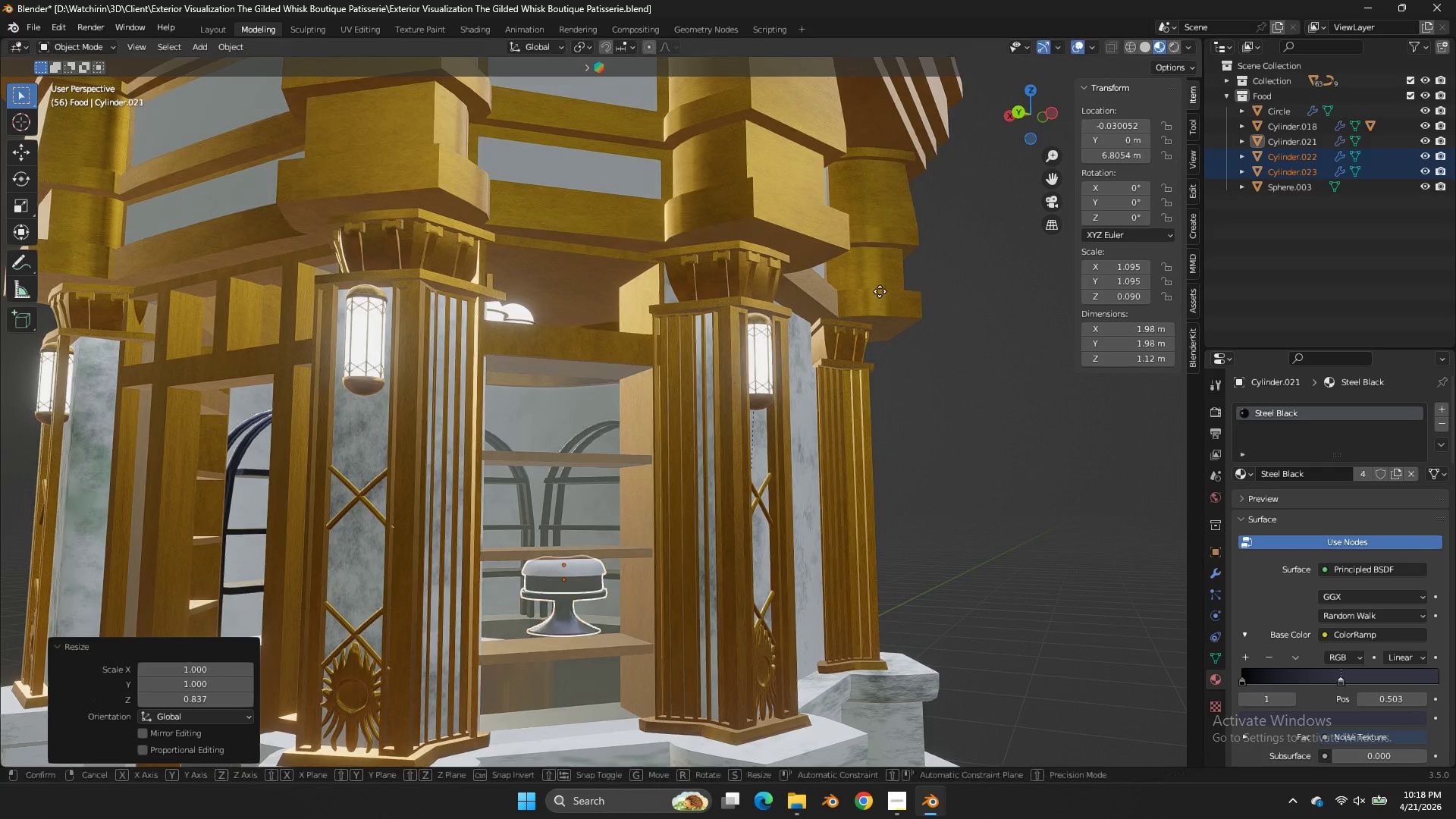 
type(gz)
 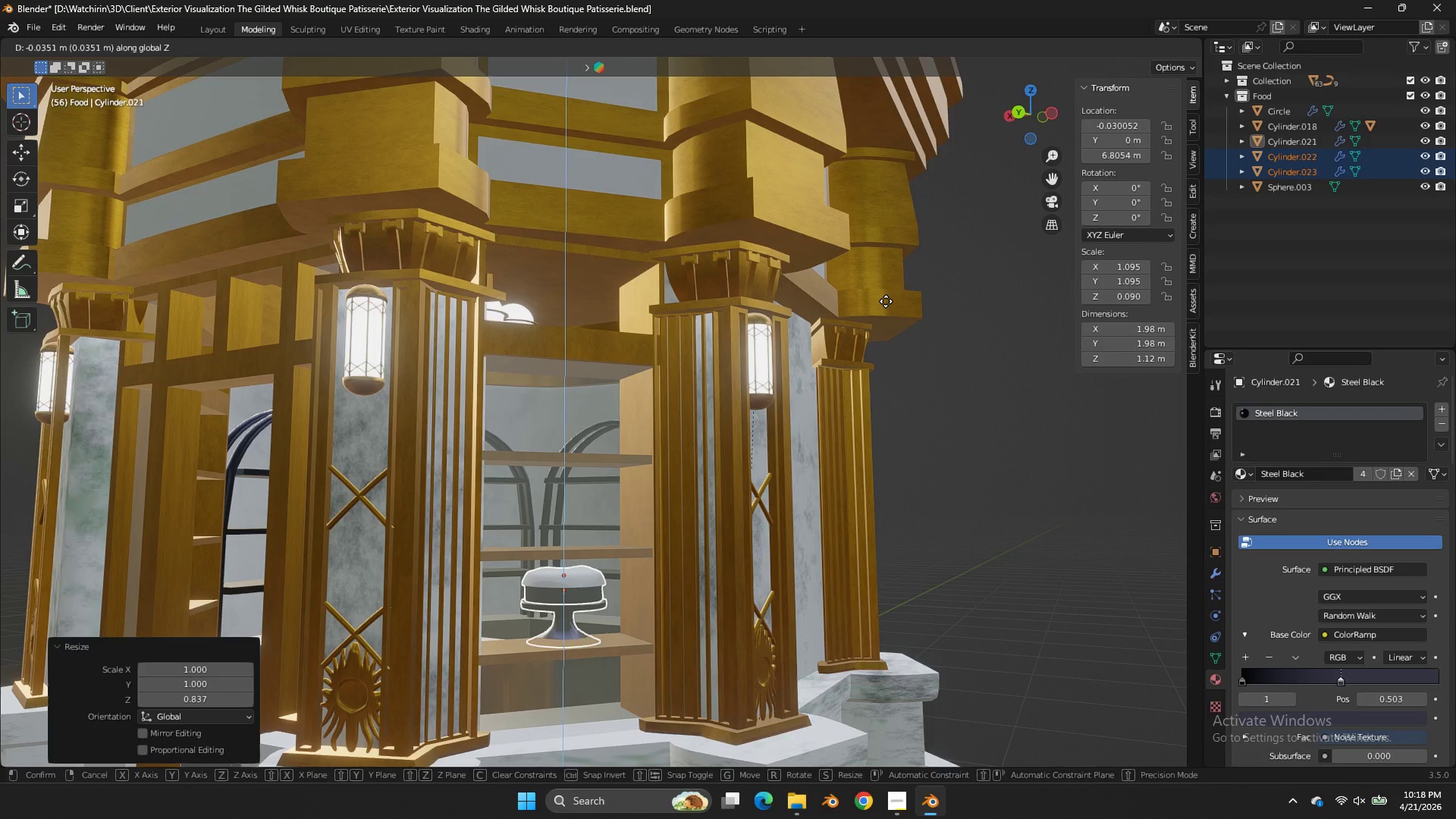 
left_click([886, 298])
 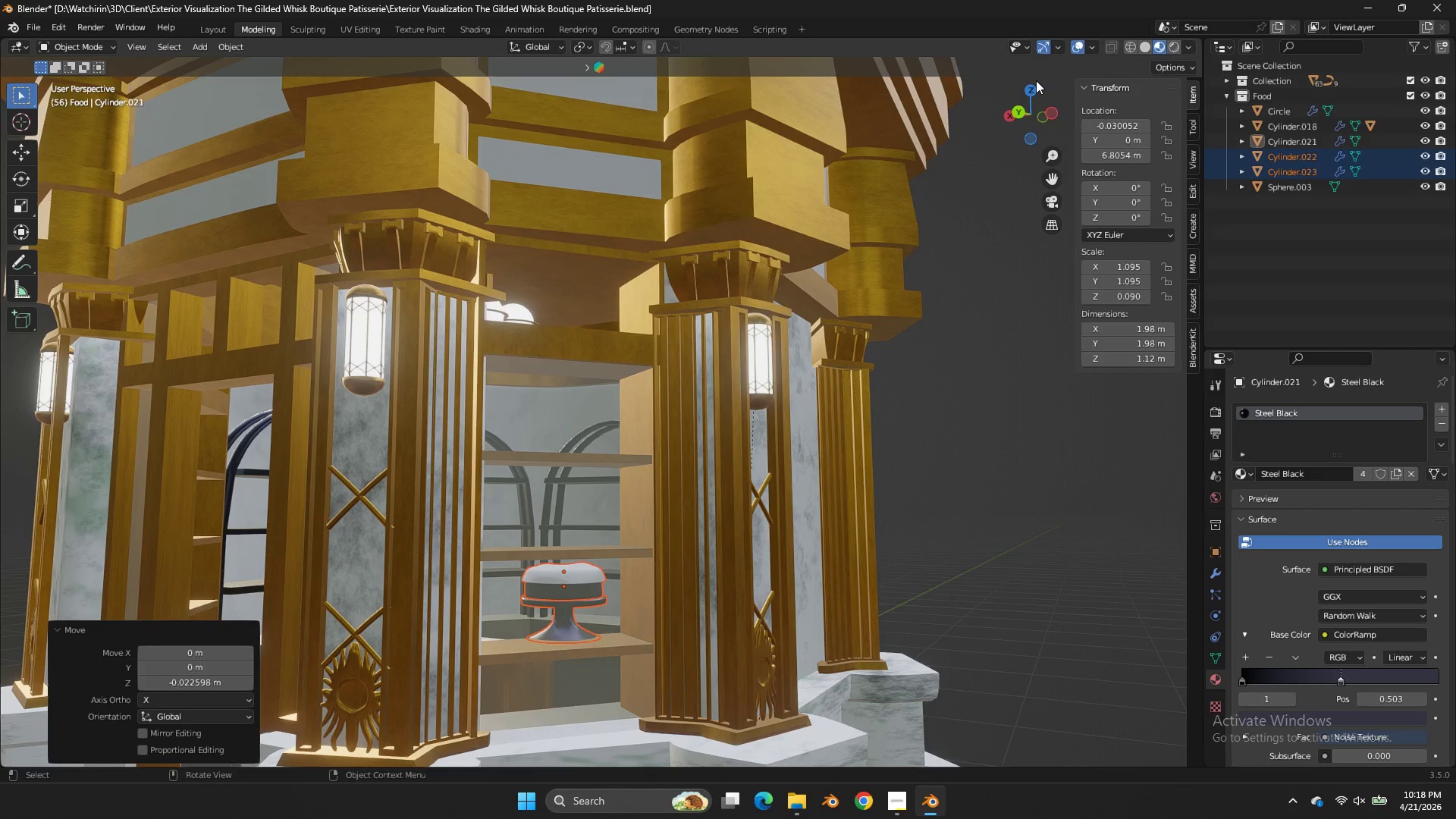 
left_click([1034, 86])
 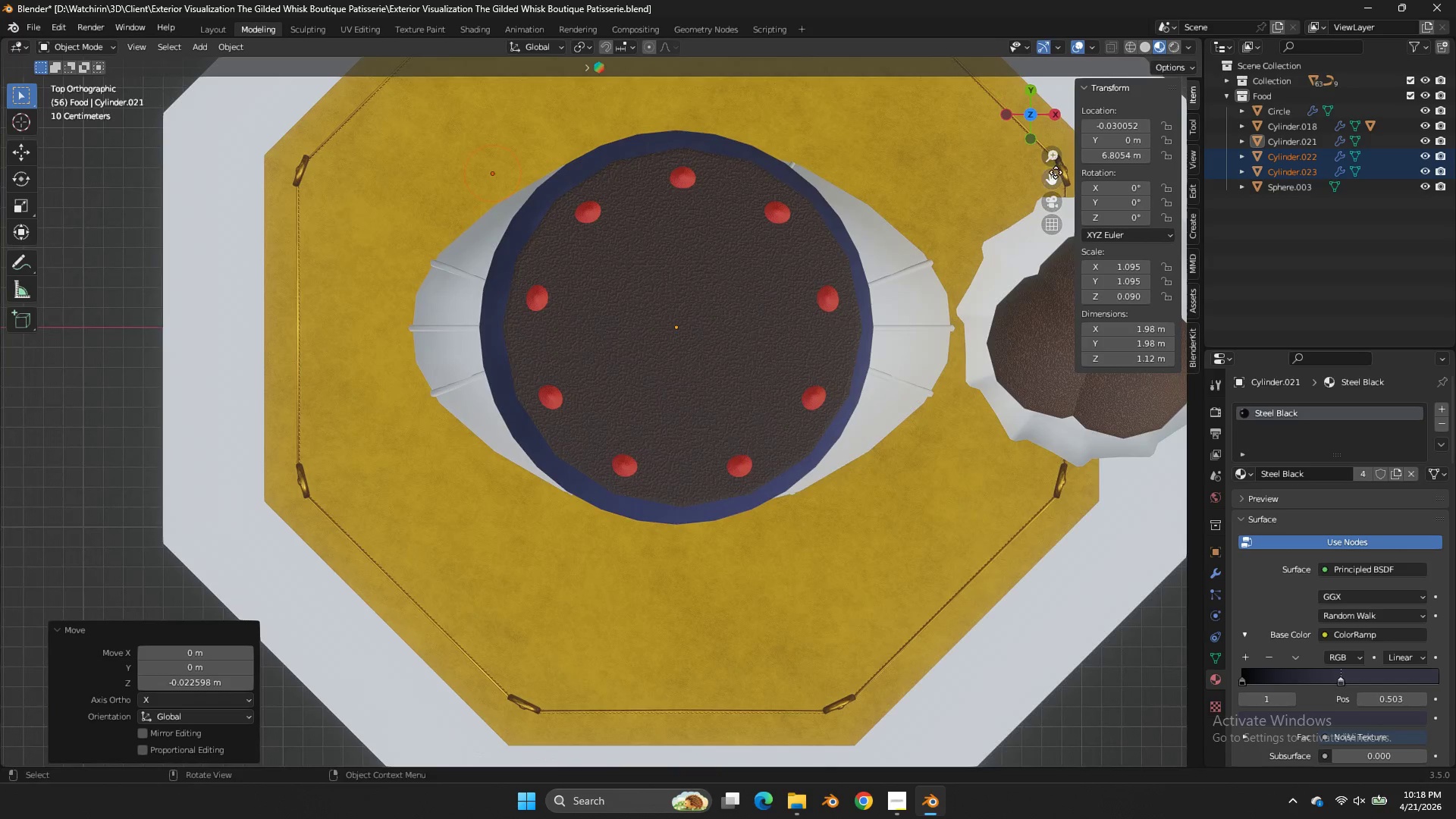 
left_click_drag(start_coordinate=[1056, 172], to_coordinate=[1104, 284])
 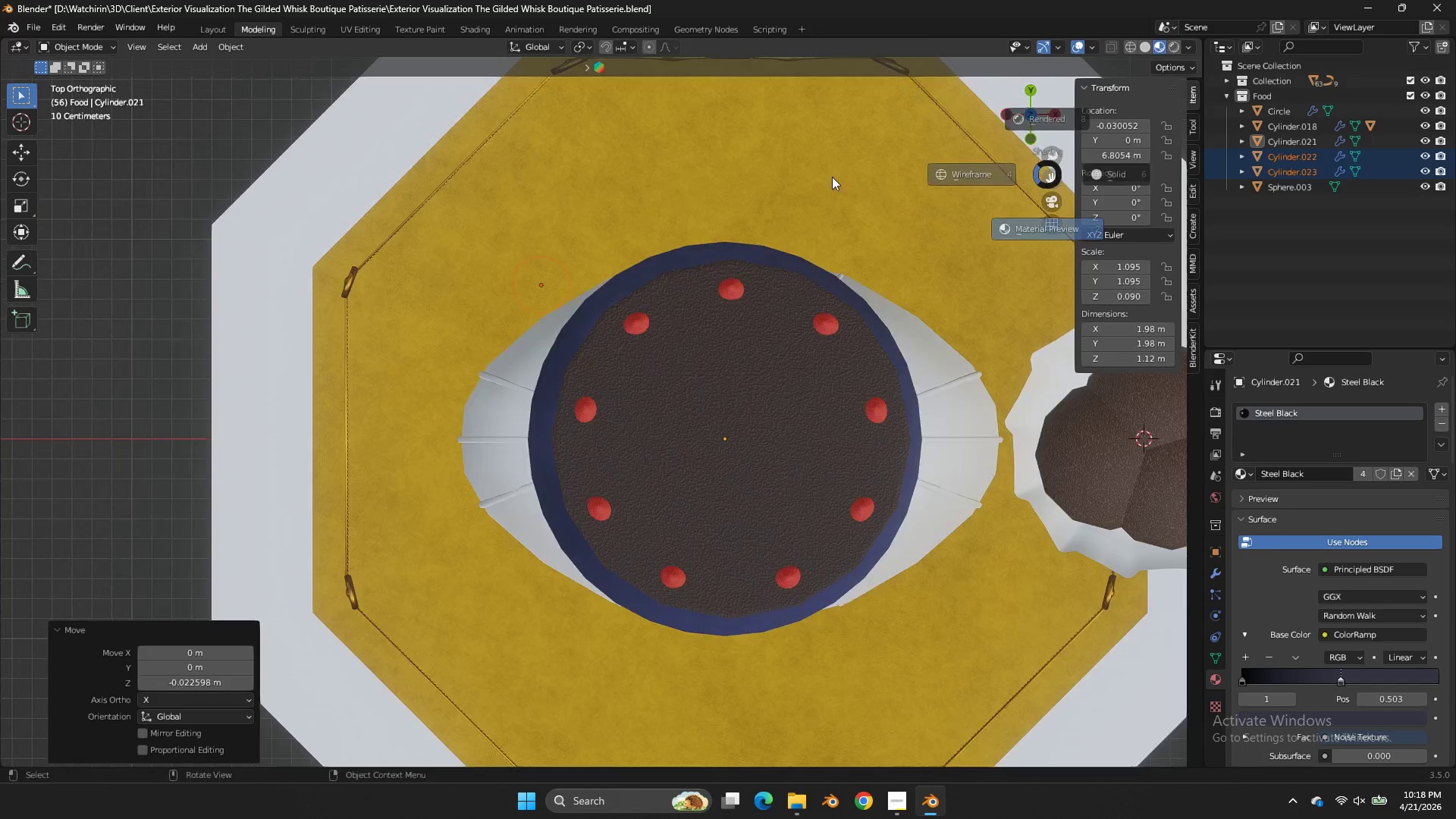 
type(zg)
 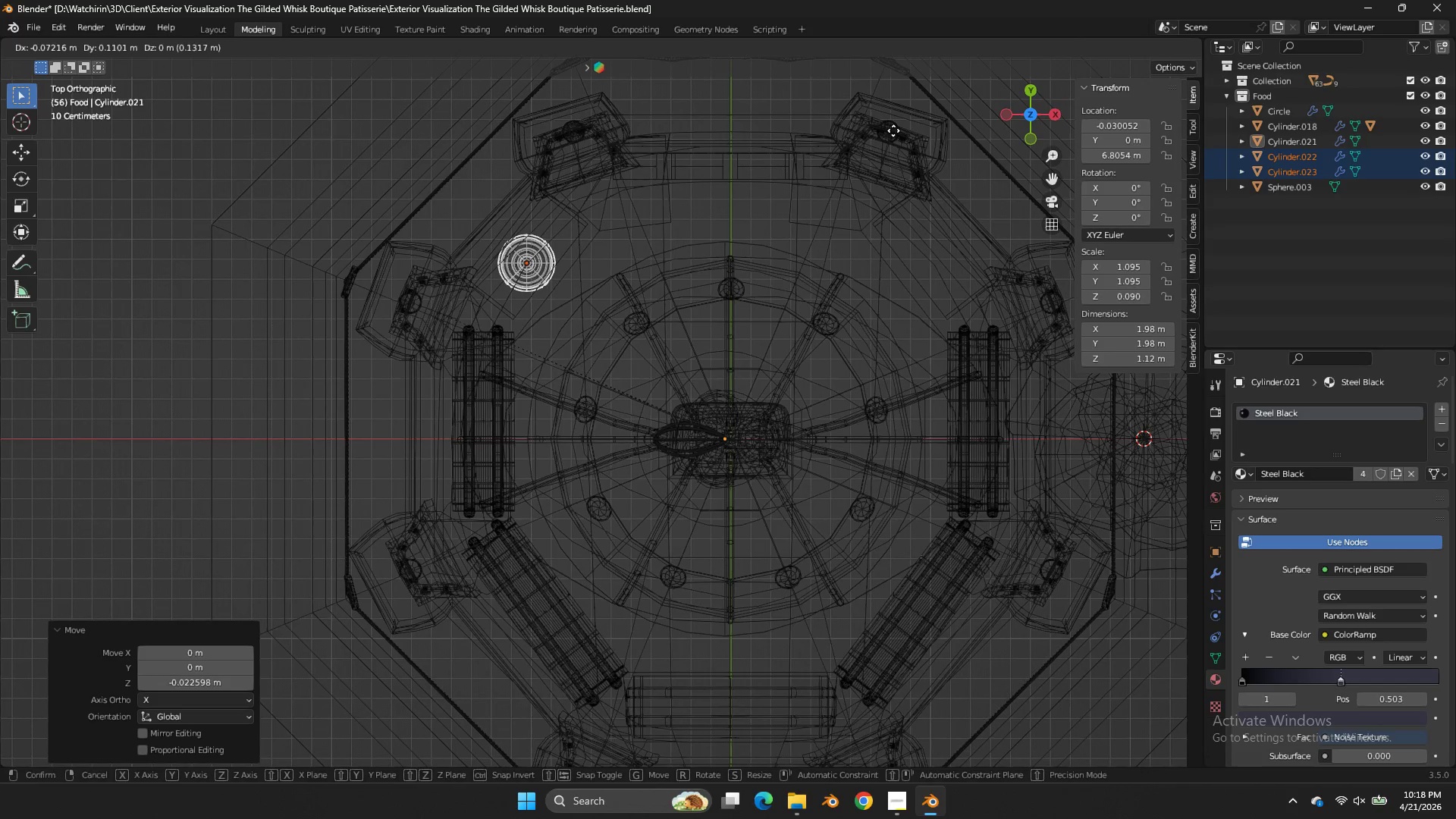 
double_click([891, 128])
 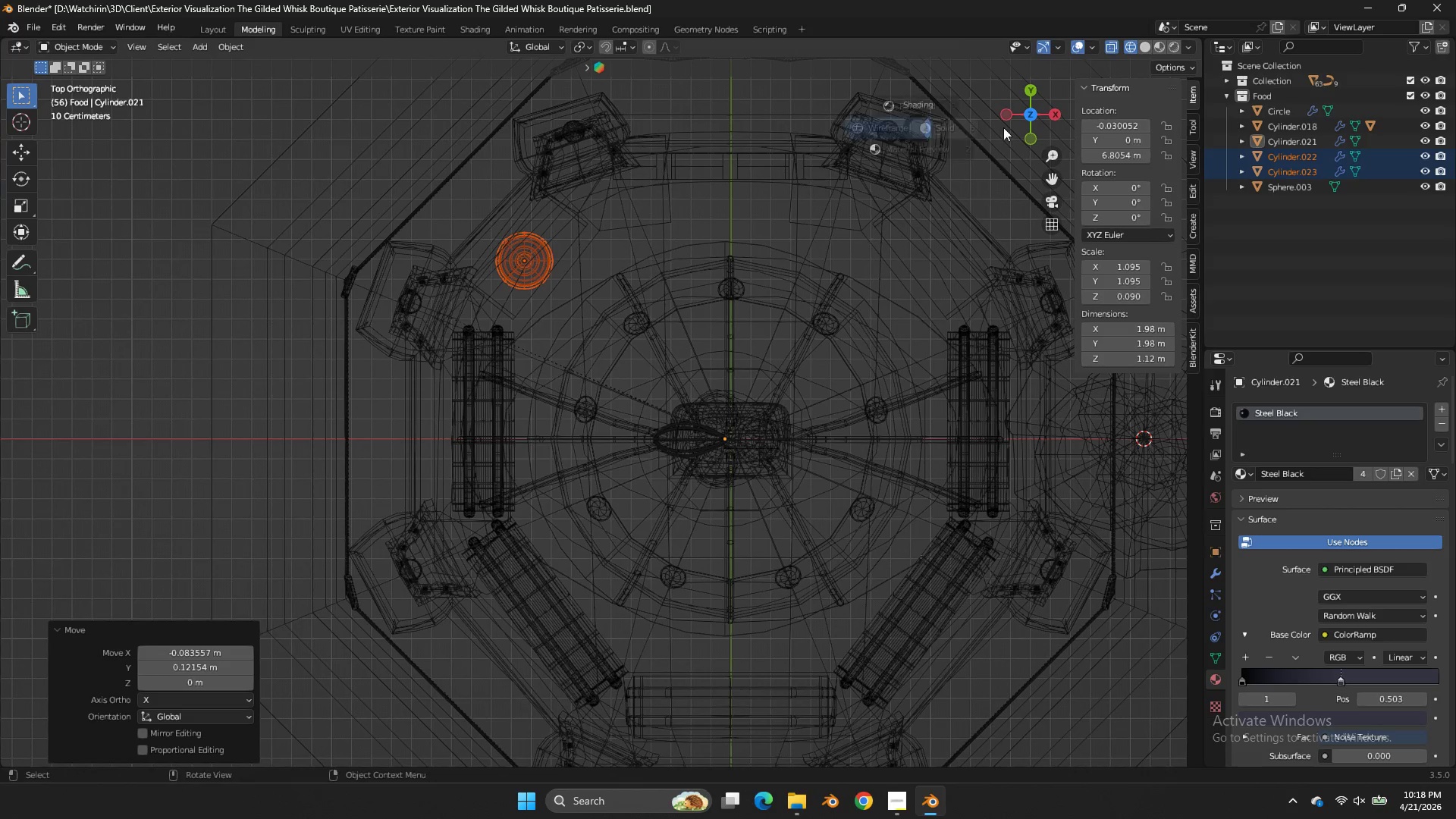 
type(zz)
 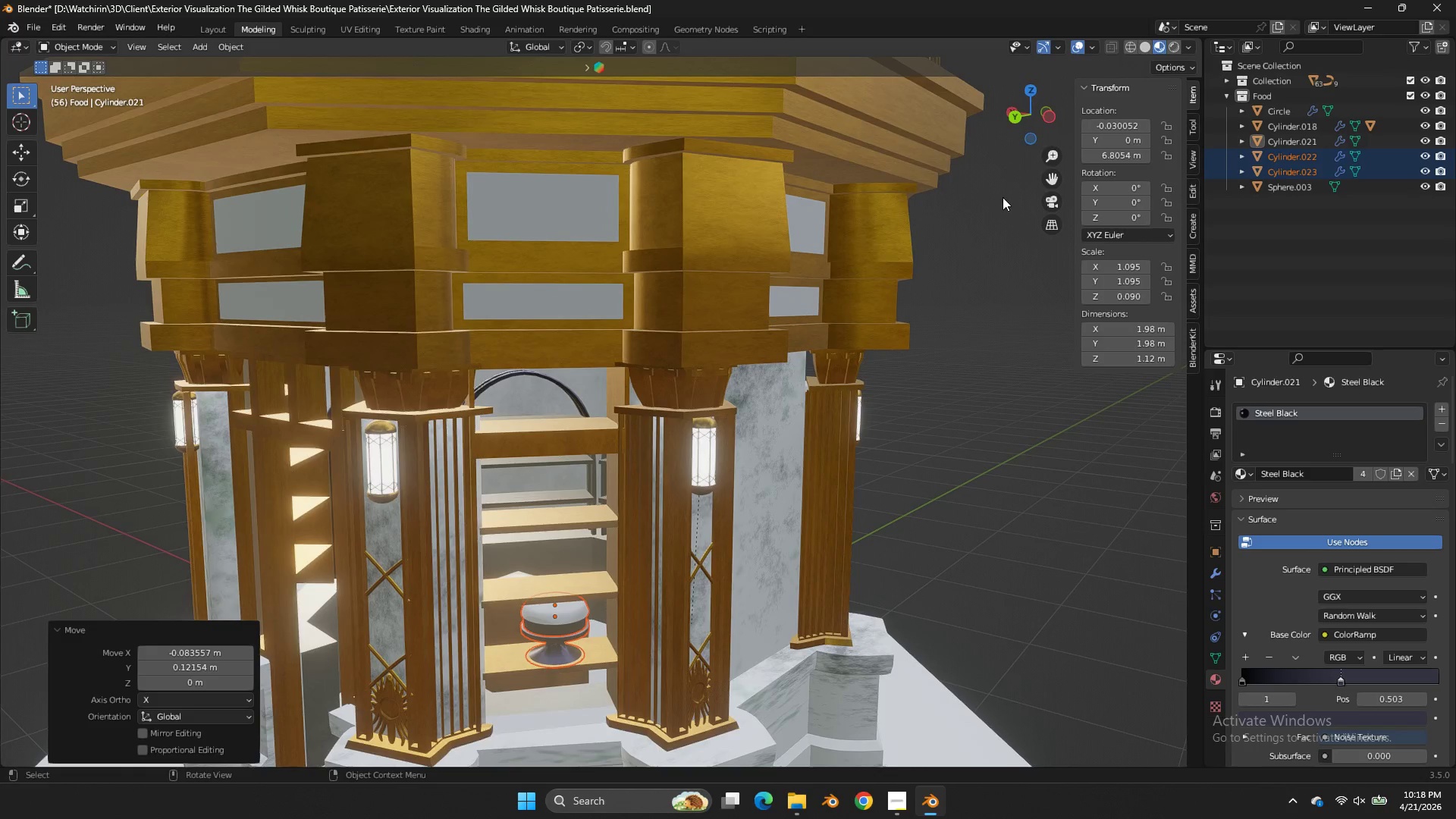 
left_click_drag(start_coordinate=[1006, 115], to_coordinate=[83, 661])
 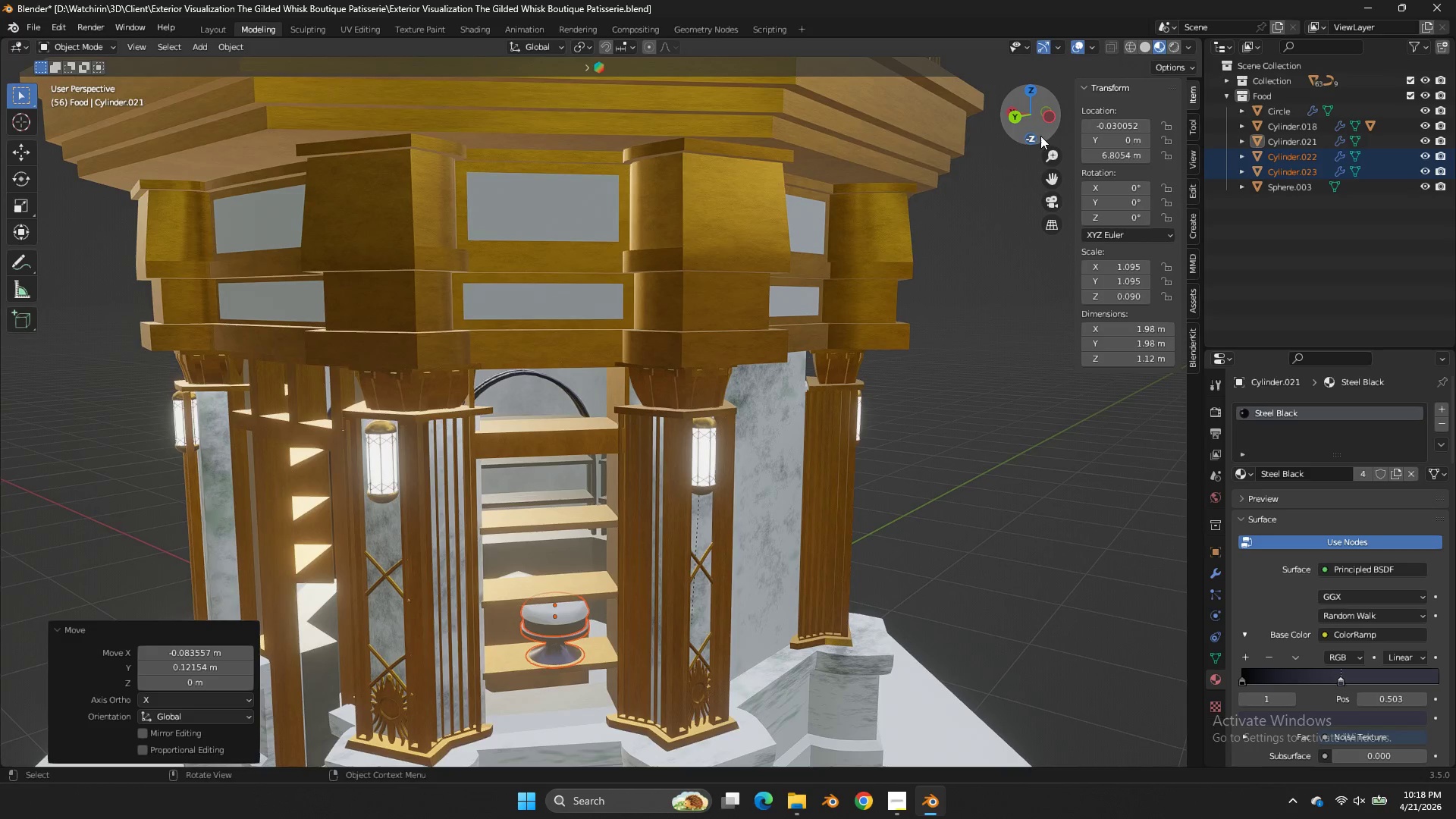 
left_click([1044, 136])
 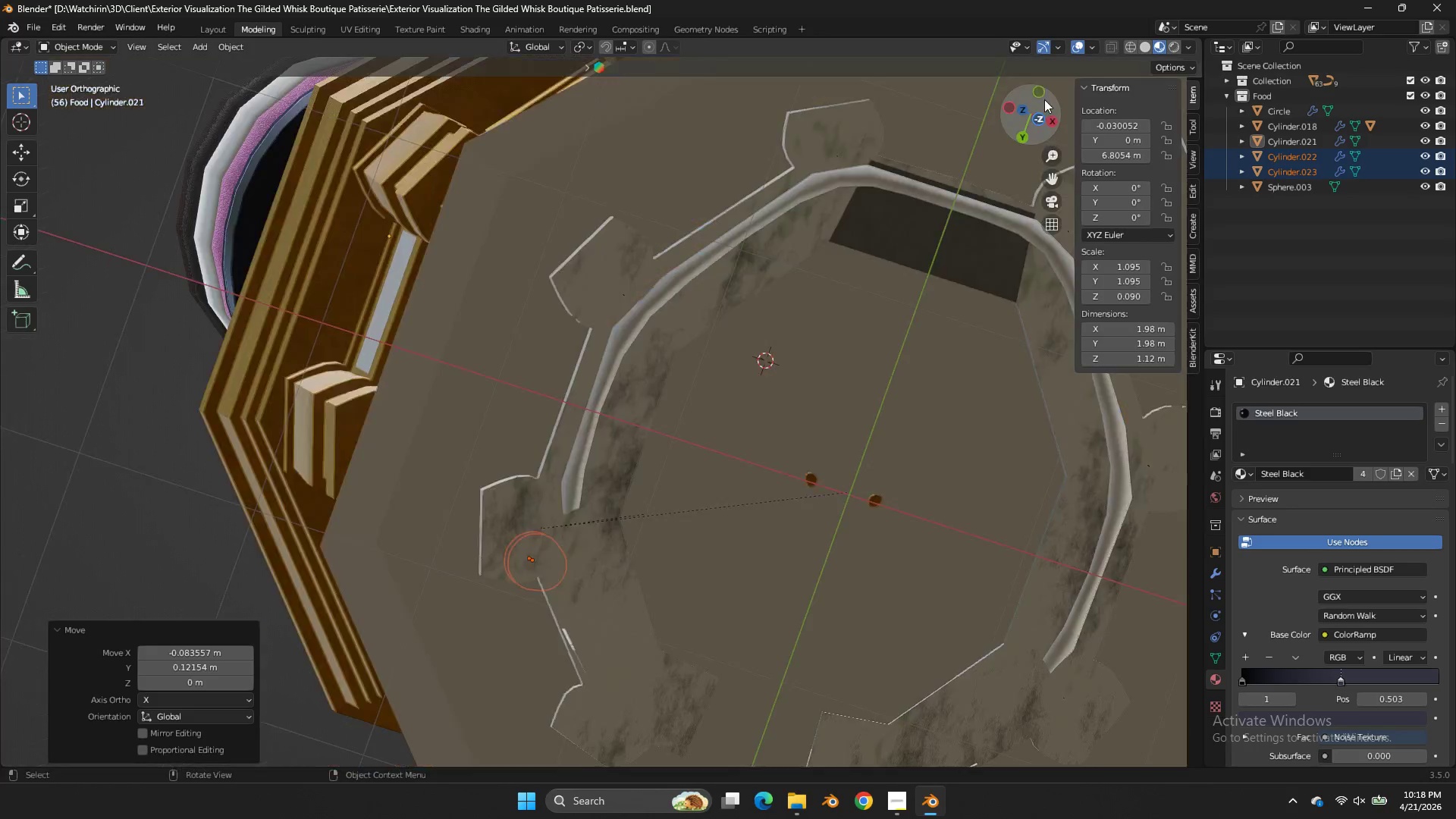 
left_click_drag(start_coordinate=[1044, 136], to_coordinate=[1050, 89])
 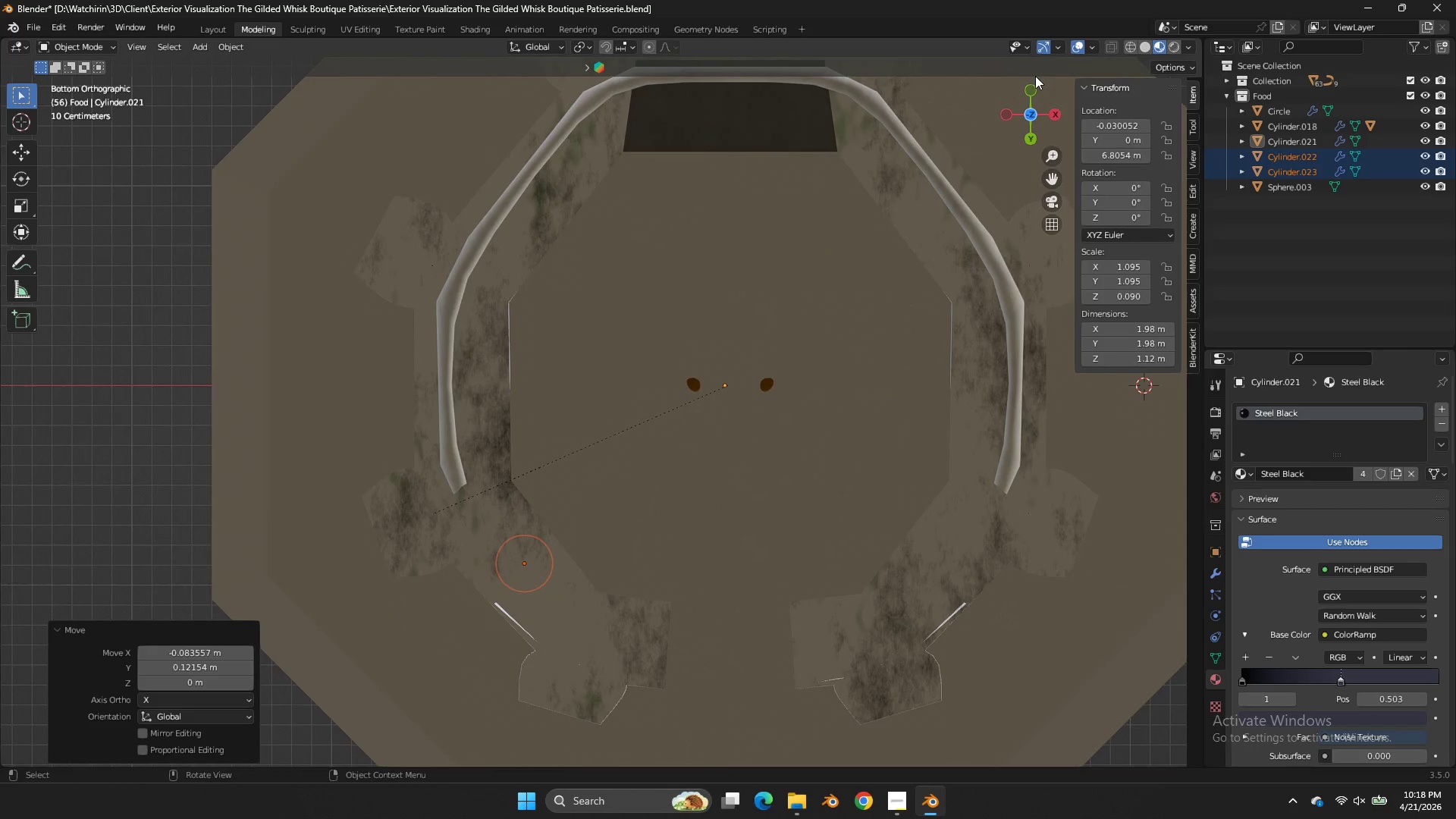 
left_click([1035, 76])
 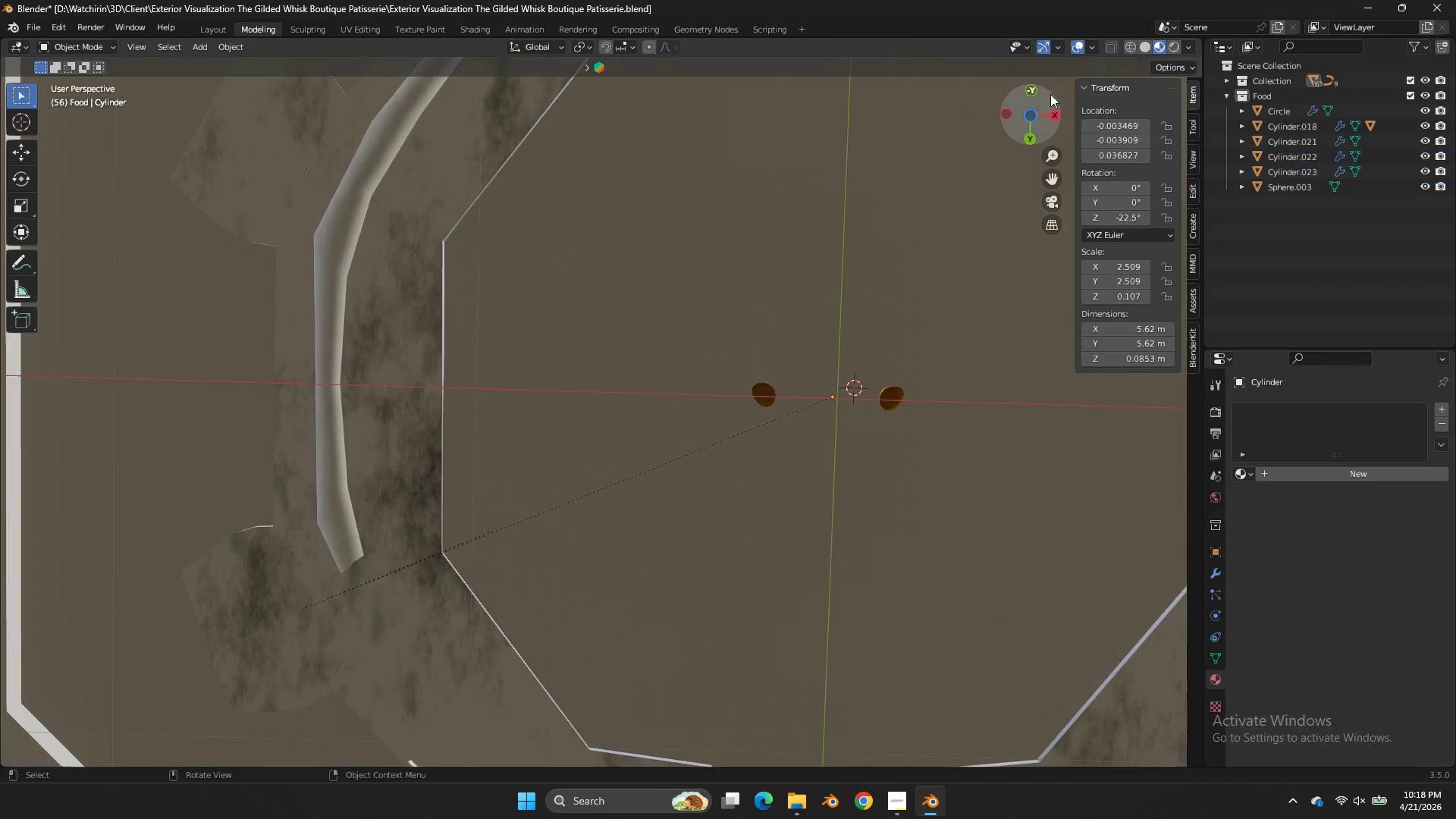 
middle_click([1038, 80])
 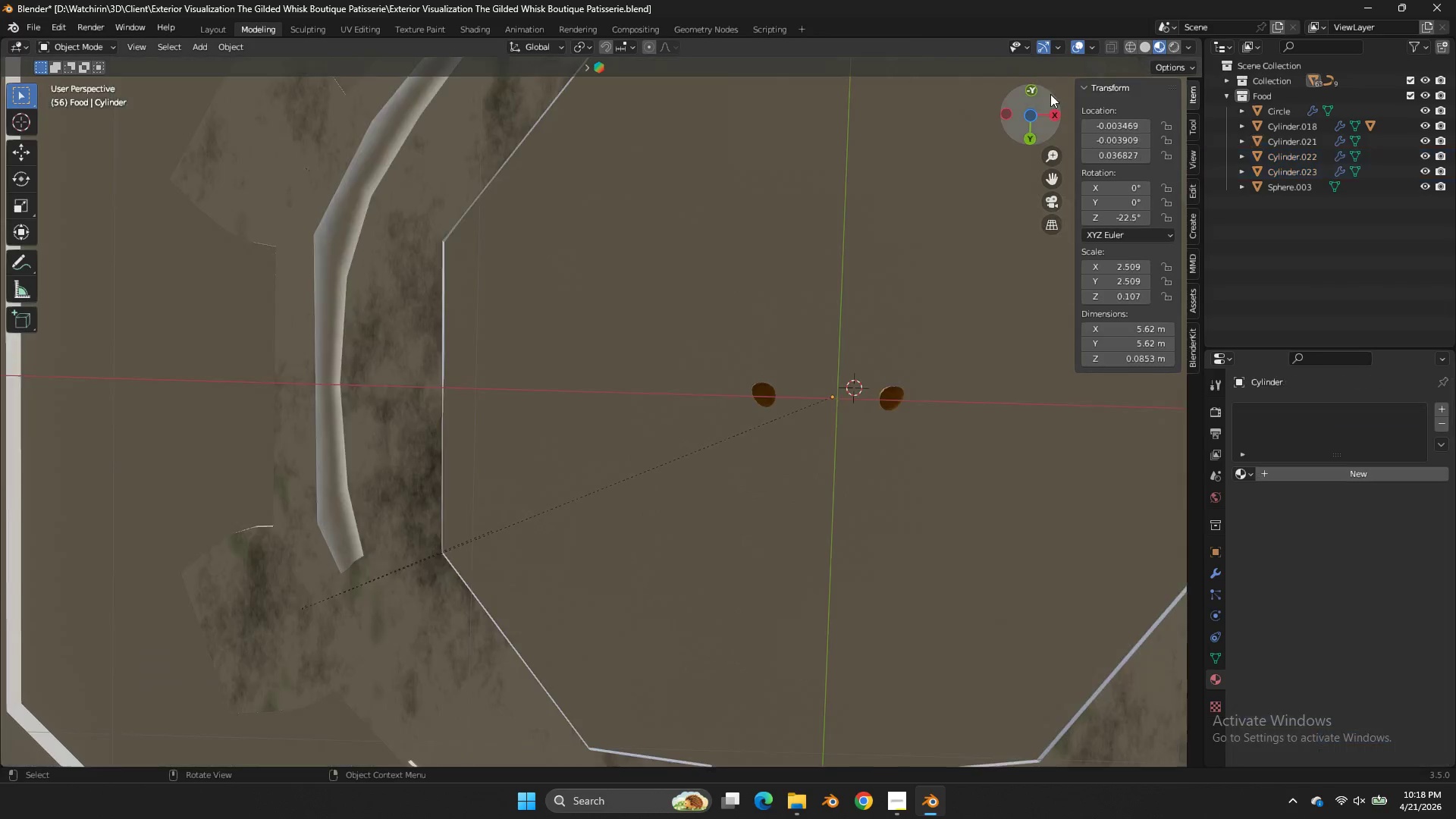 
left_click_drag(start_coordinate=[1038, 80], to_coordinate=[1050, 94])
 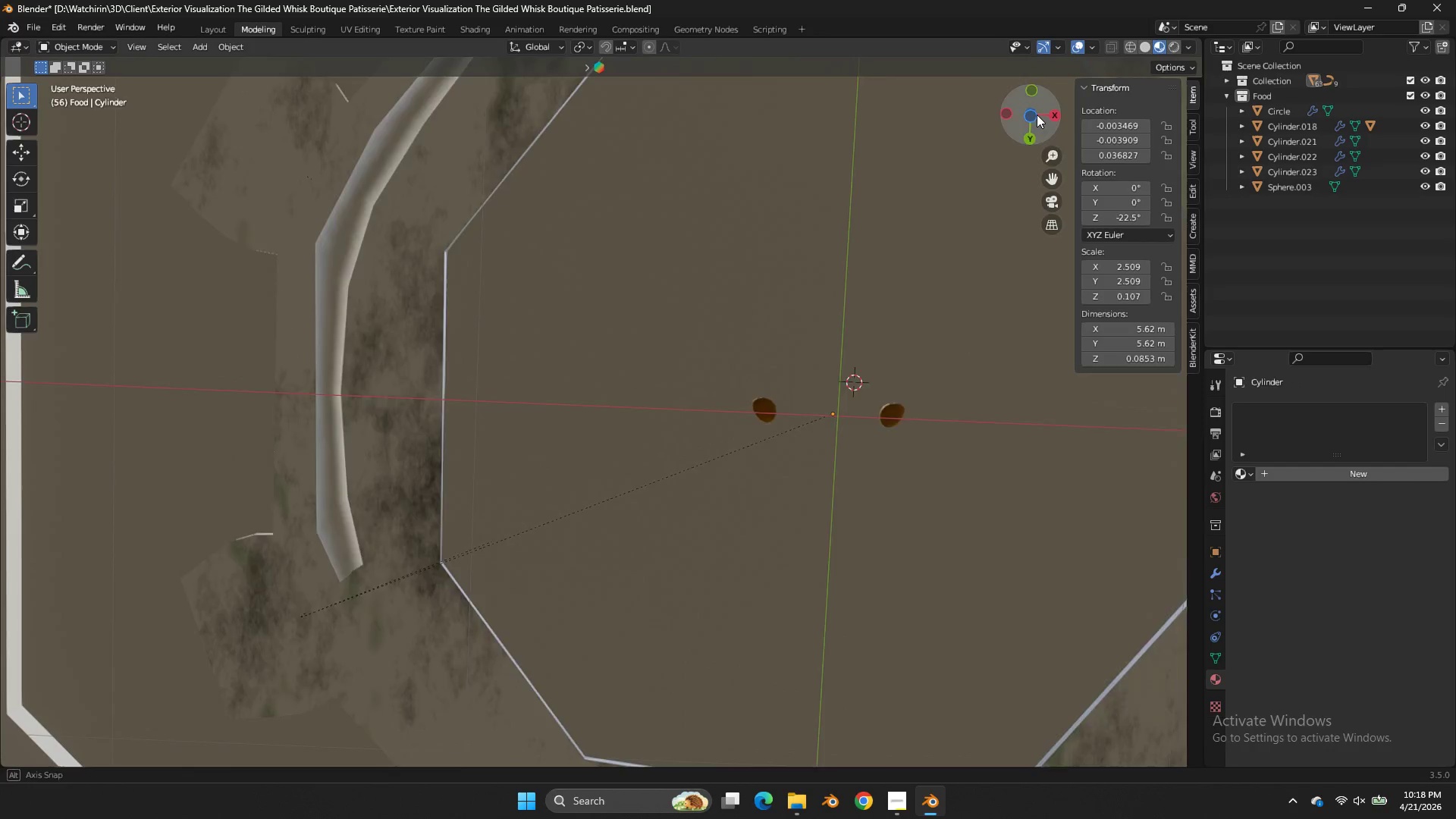 
left_click_drag(start_coordinate=[1029, 104], to_coordinate=[116, 237])
 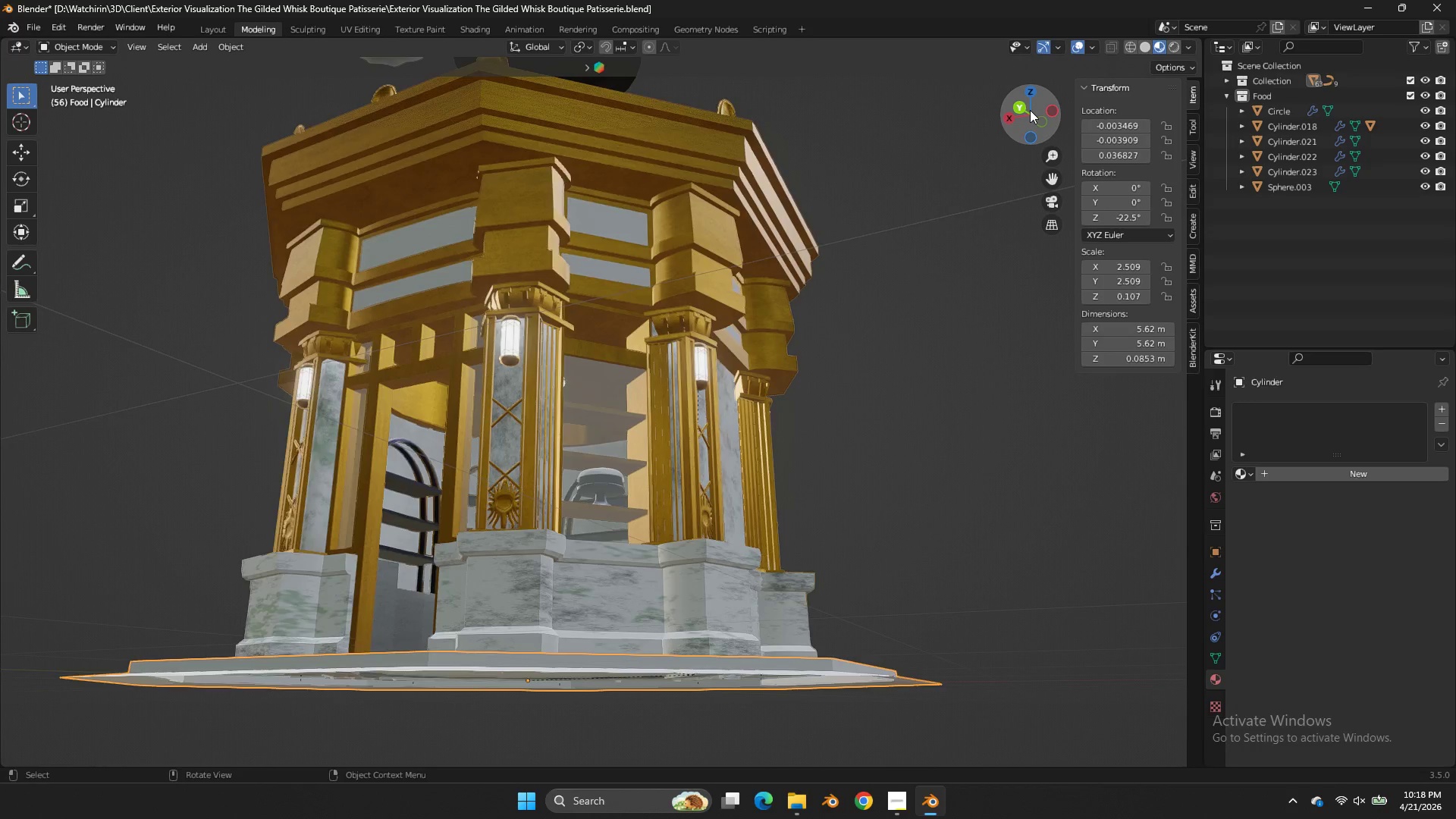 
left_click_drag(start_coordinate=[1030, 111], to_coordinate=[1058, 250])
 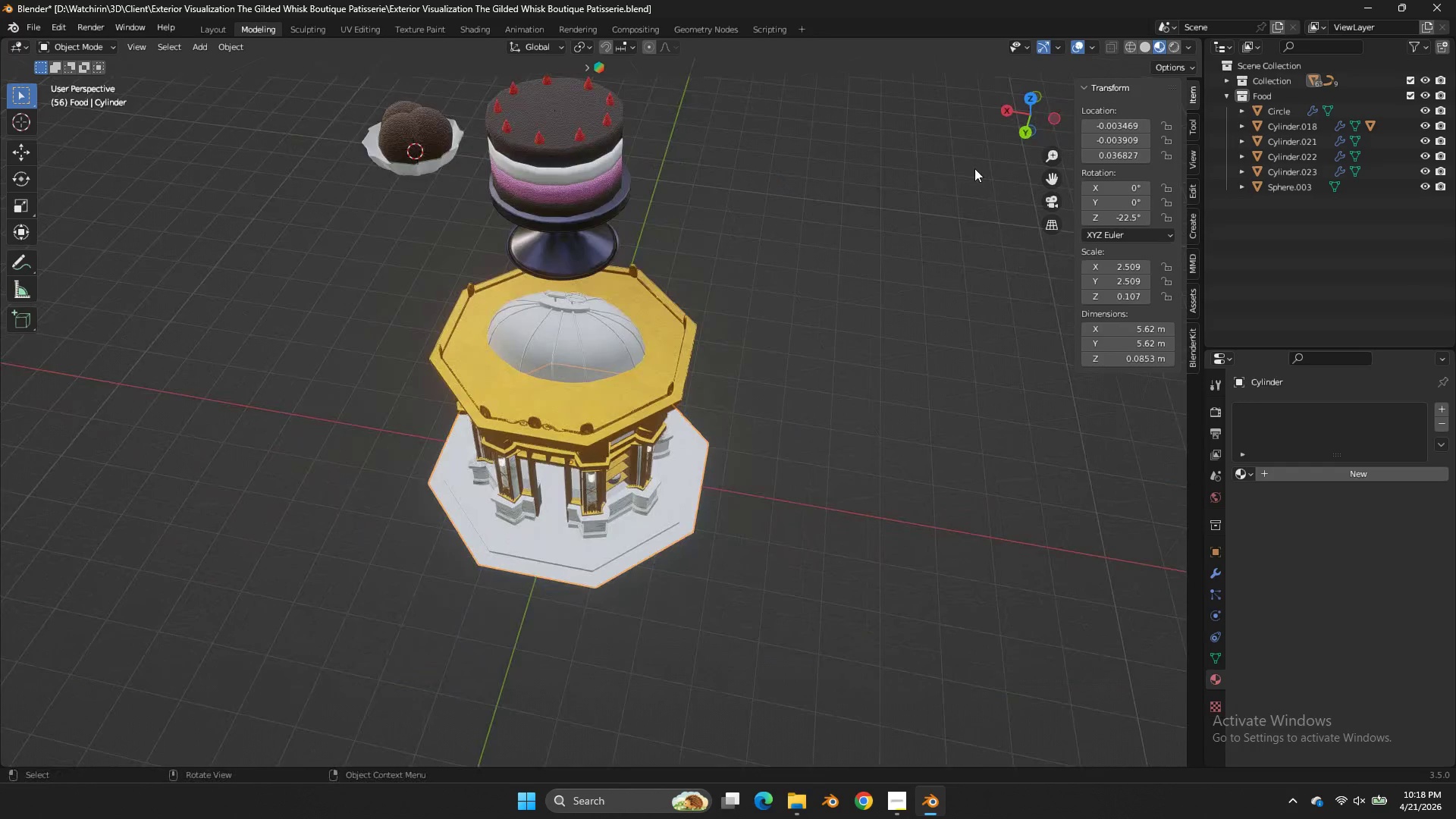 
scroll: coordinate [1030, 110], scroll_direction: down, amount: 6.0
 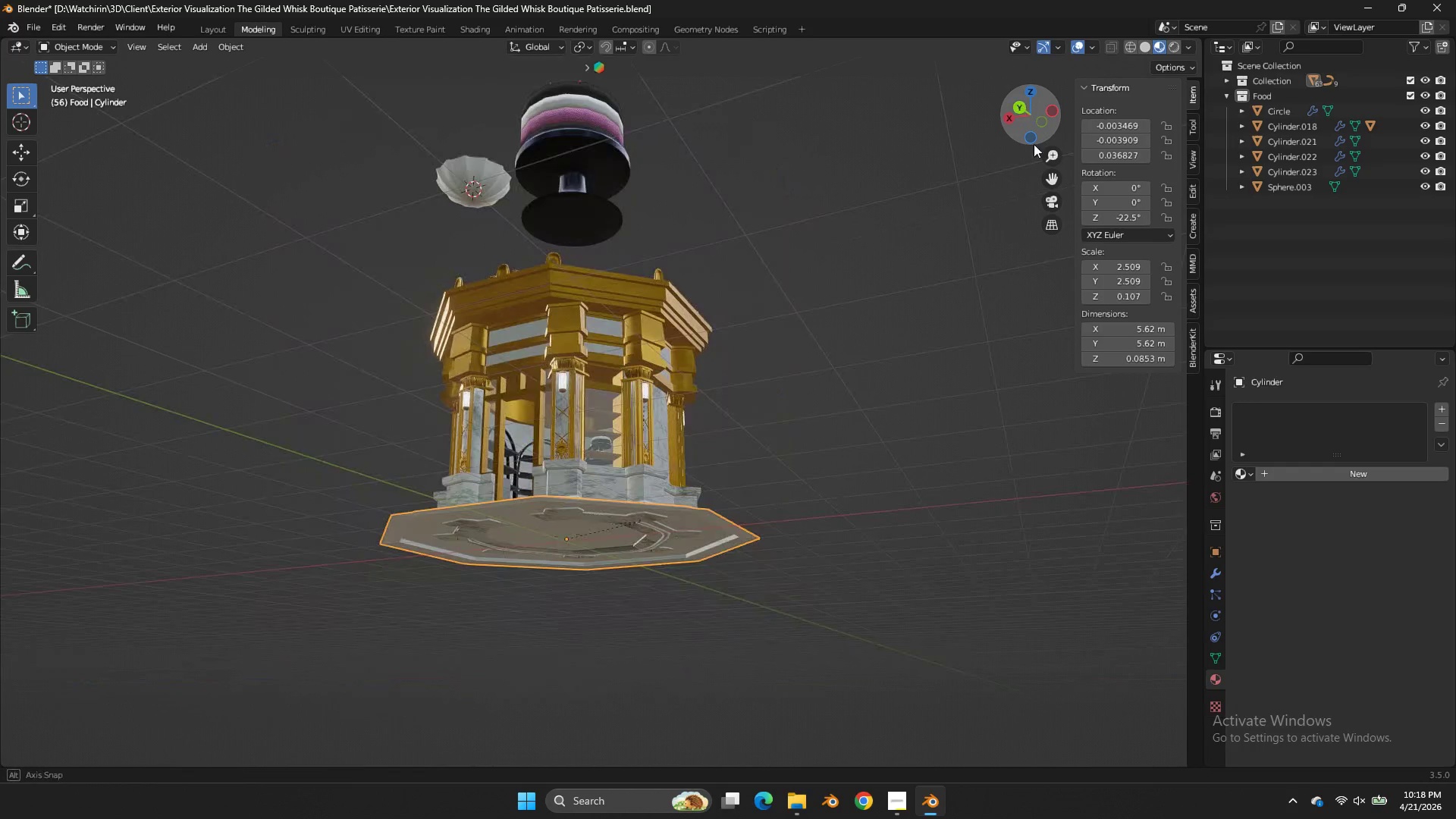 
left_click([606, 193])
 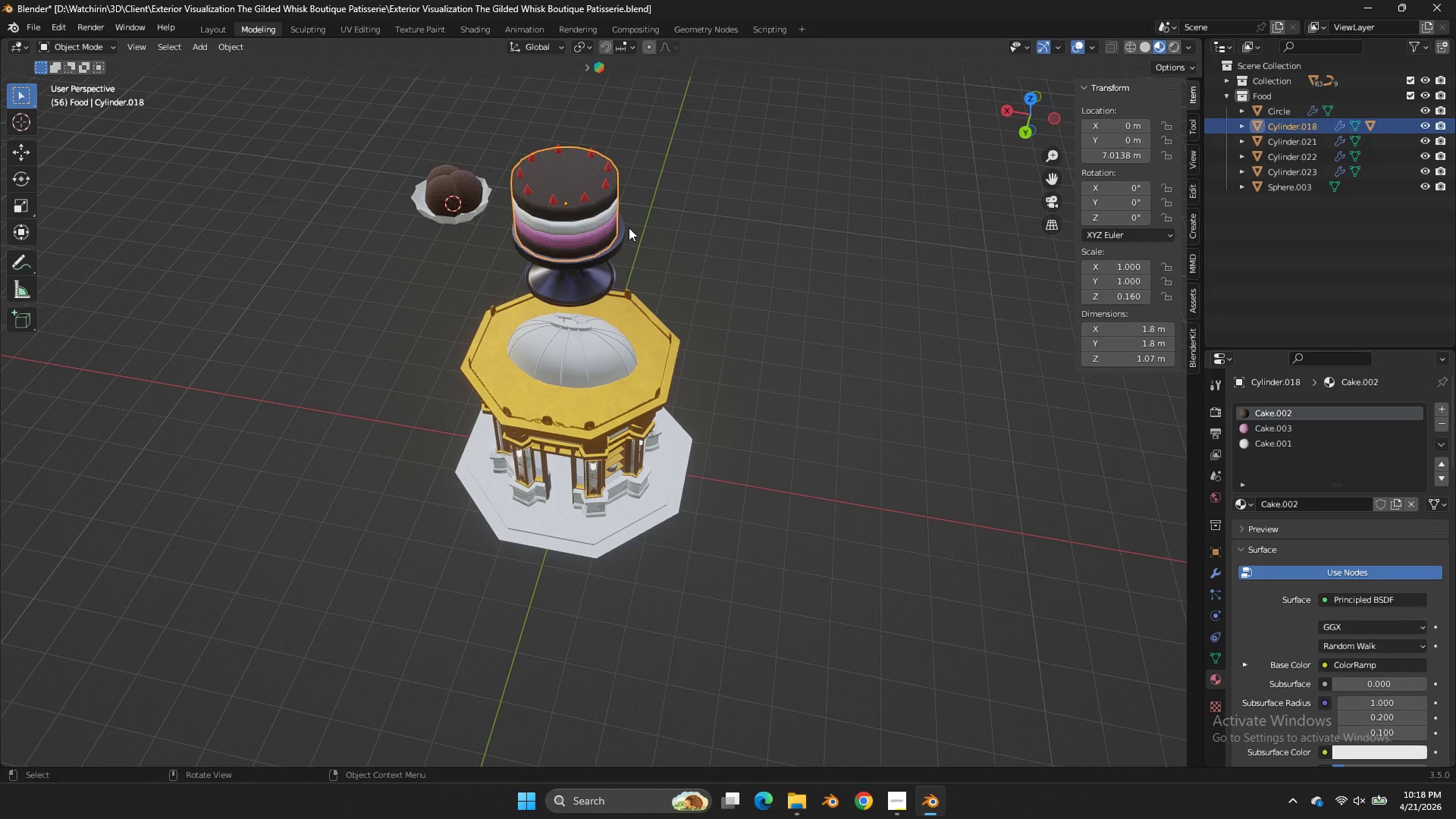 
scroll: coordinate [1006, 155], scroll_direction: down, amount: 2.0
 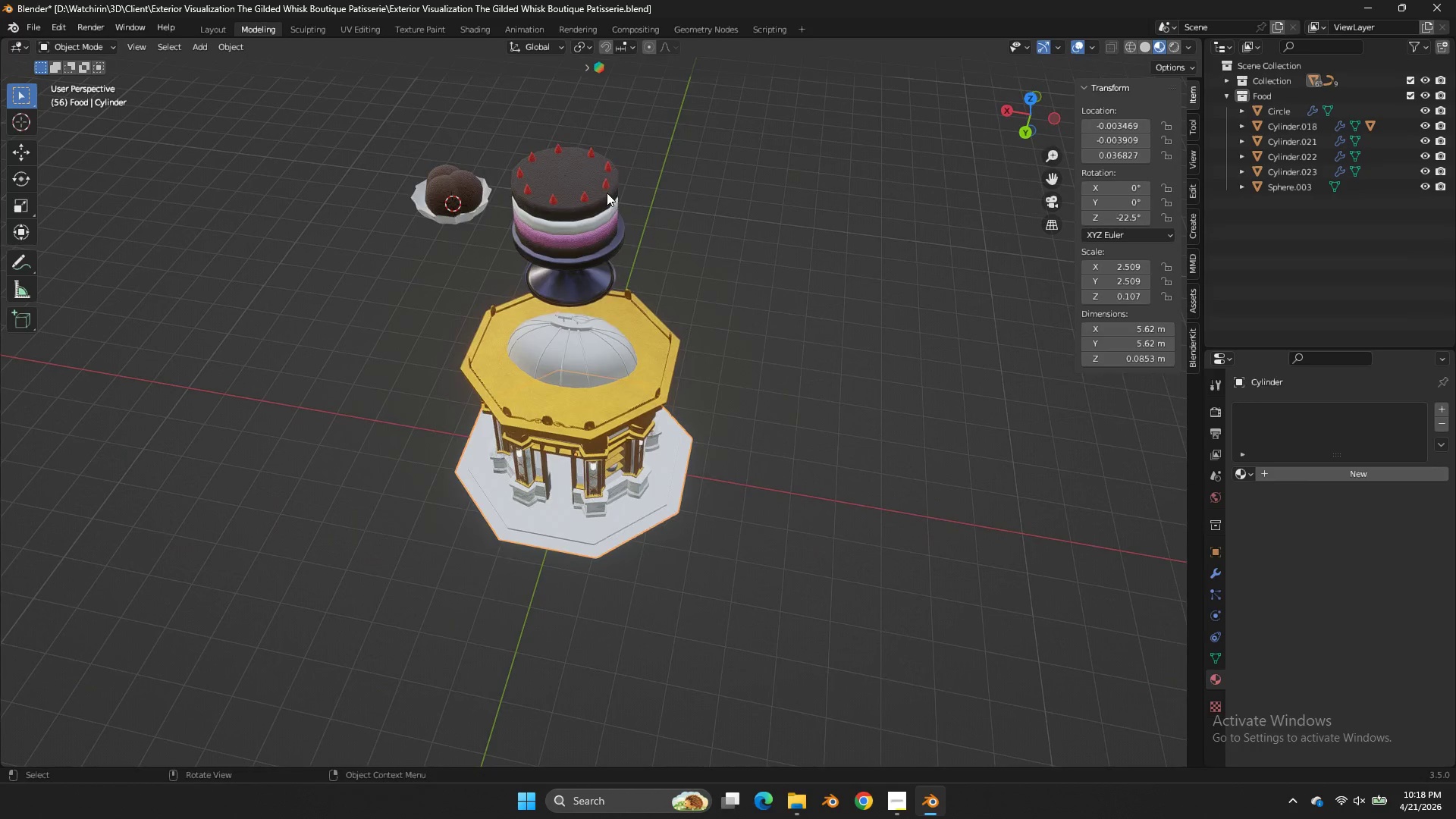 
hold_key(key=ShiftLeft, duration=0.34)
left_click([629, 228])
 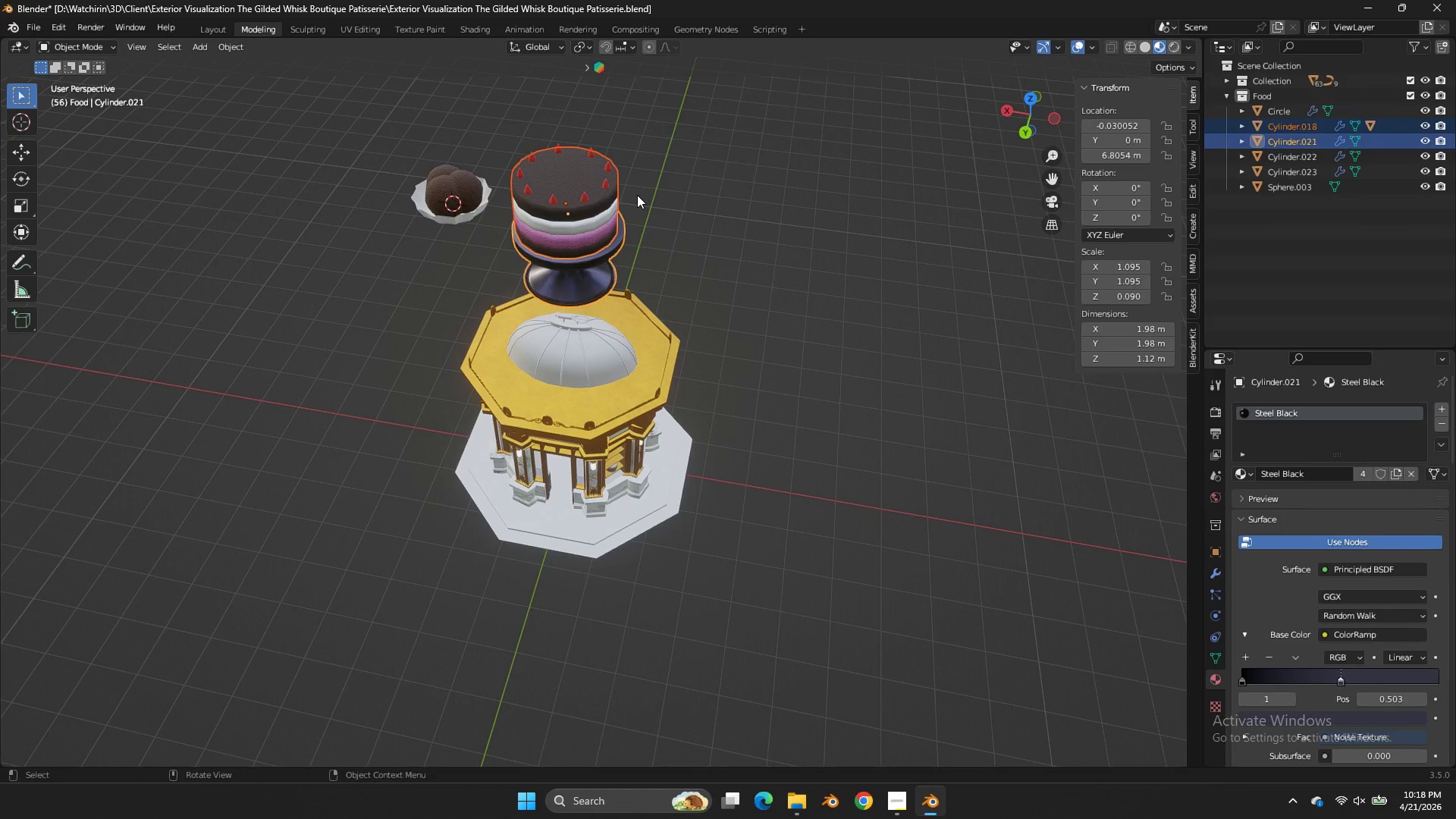 
left_click([595, 196])
 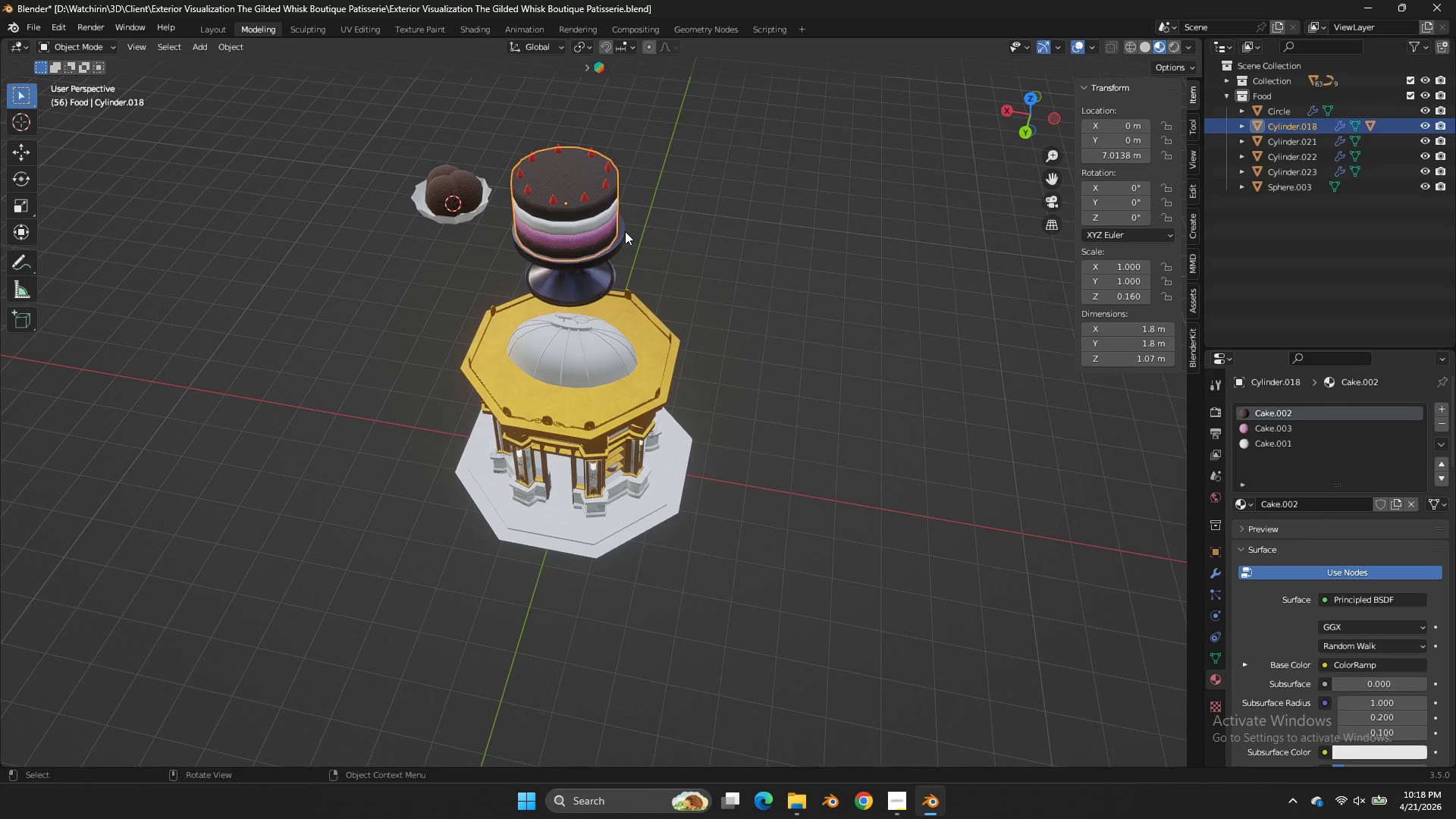 
hold_key(key=ShiftLeft, duration=0.31)
left_click([626, 232])
 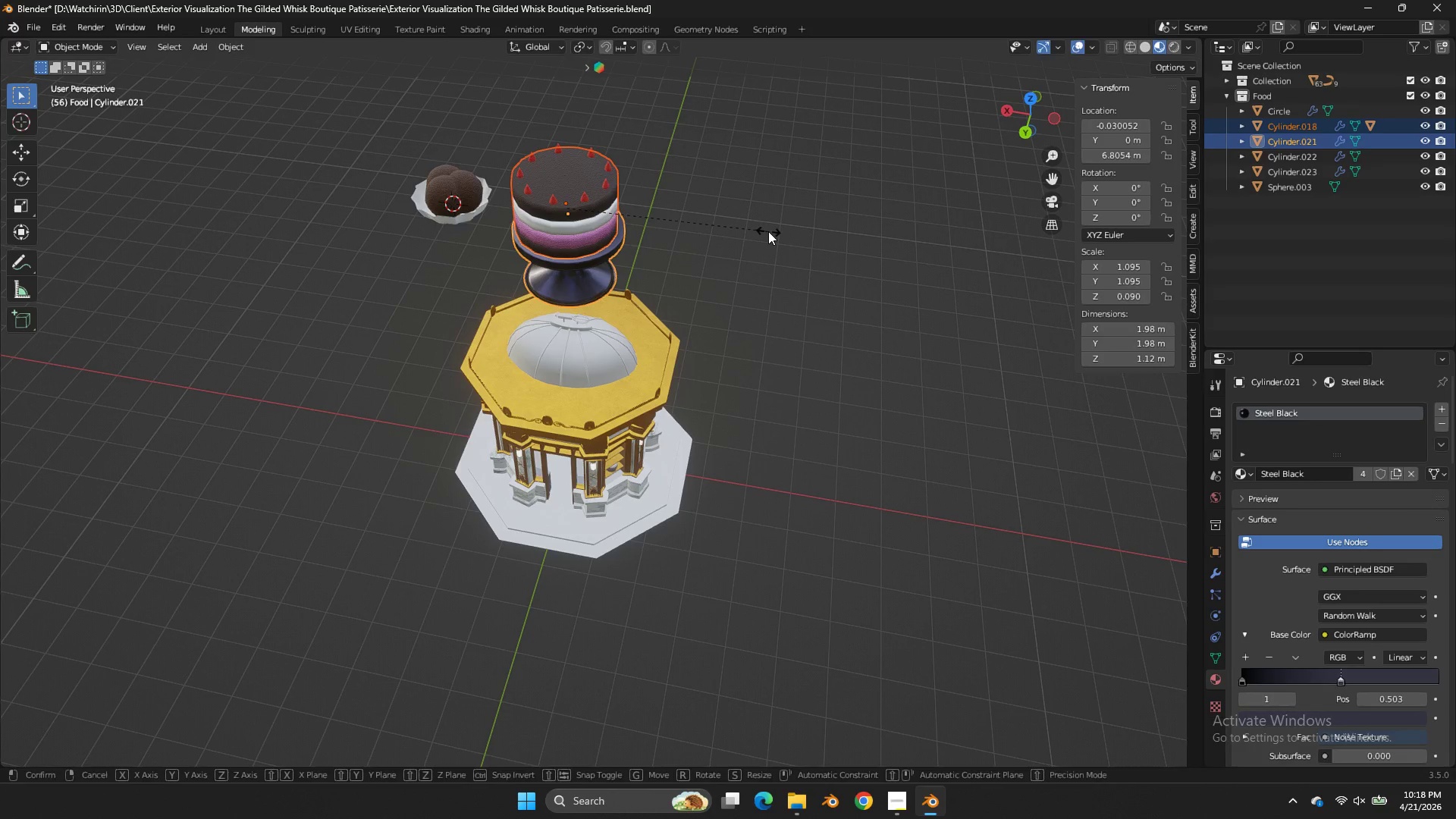 
type(sz)
 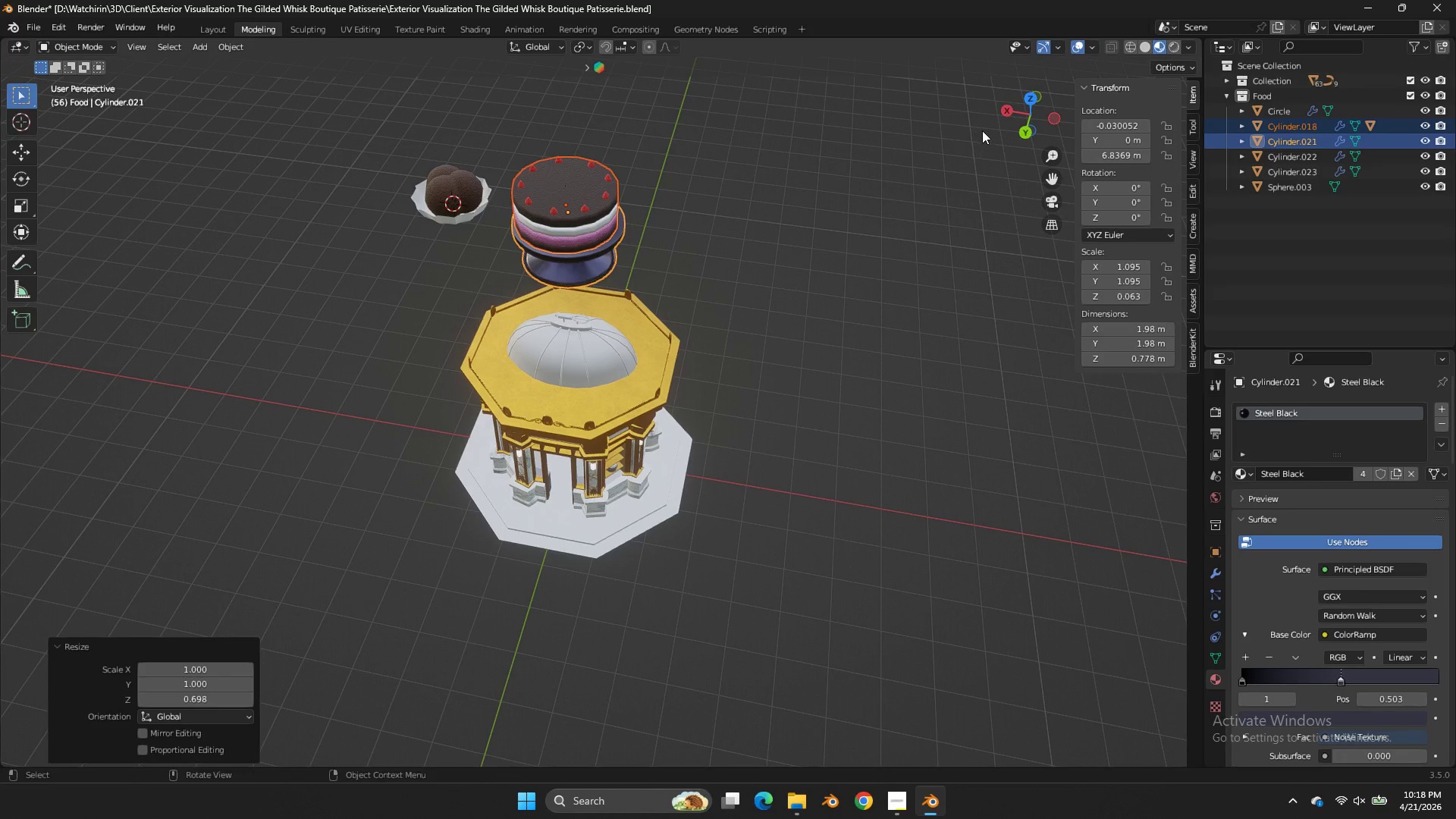 
left_click_drag(start_coordinate=[1036, 118], to_coordinate=[1040, 67])
 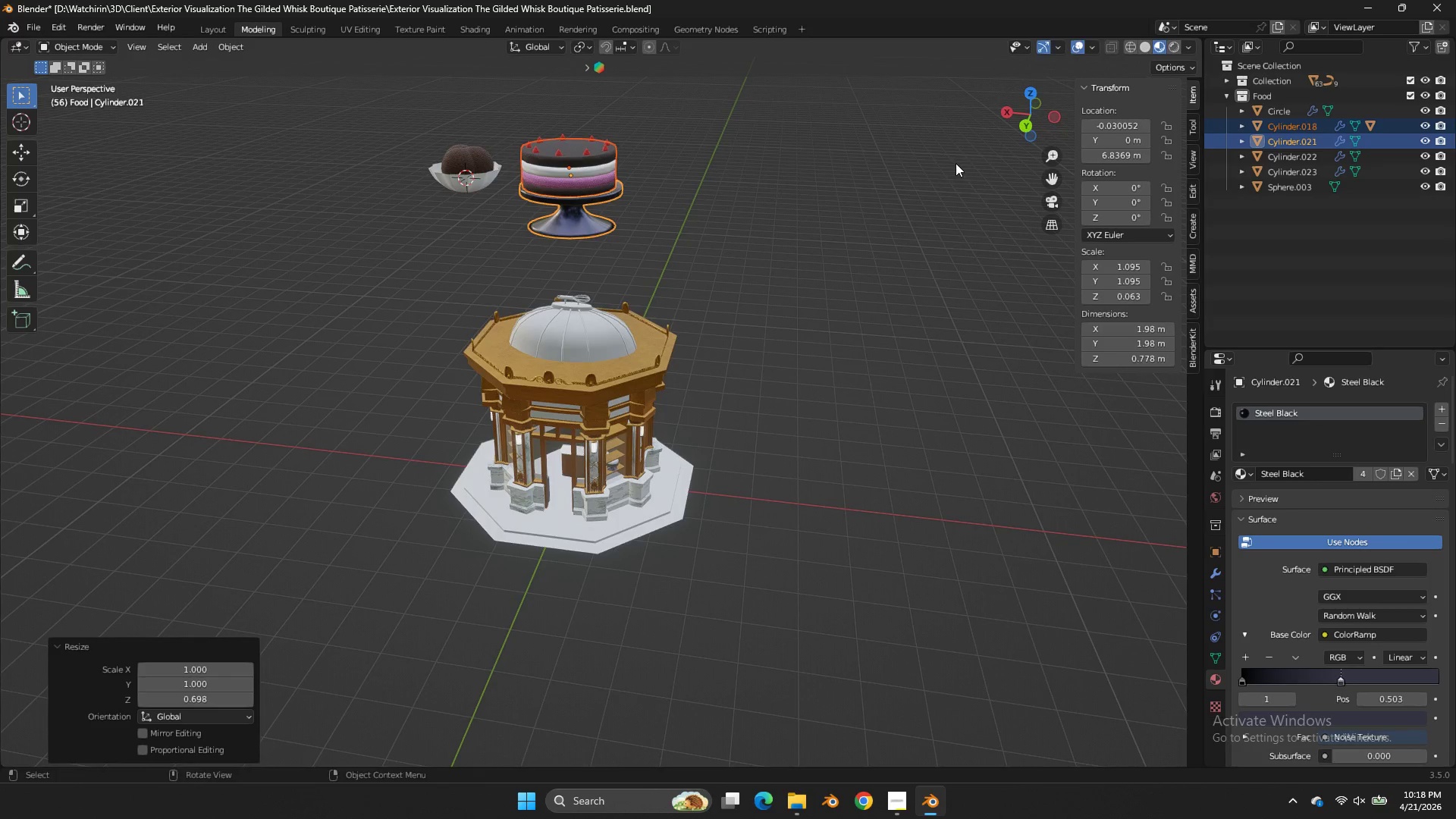 
key(S)
 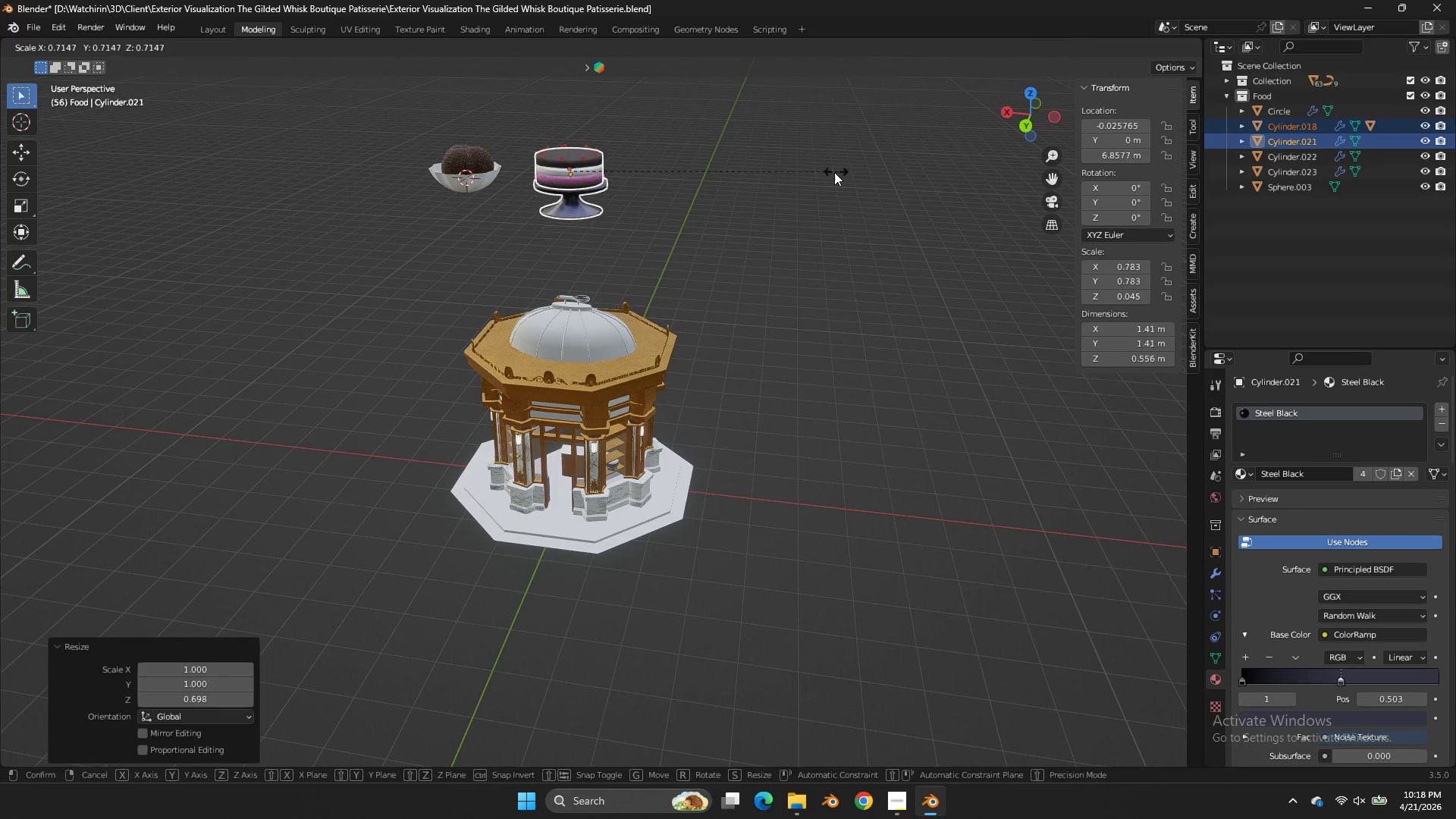 
left_click([834, 172])
 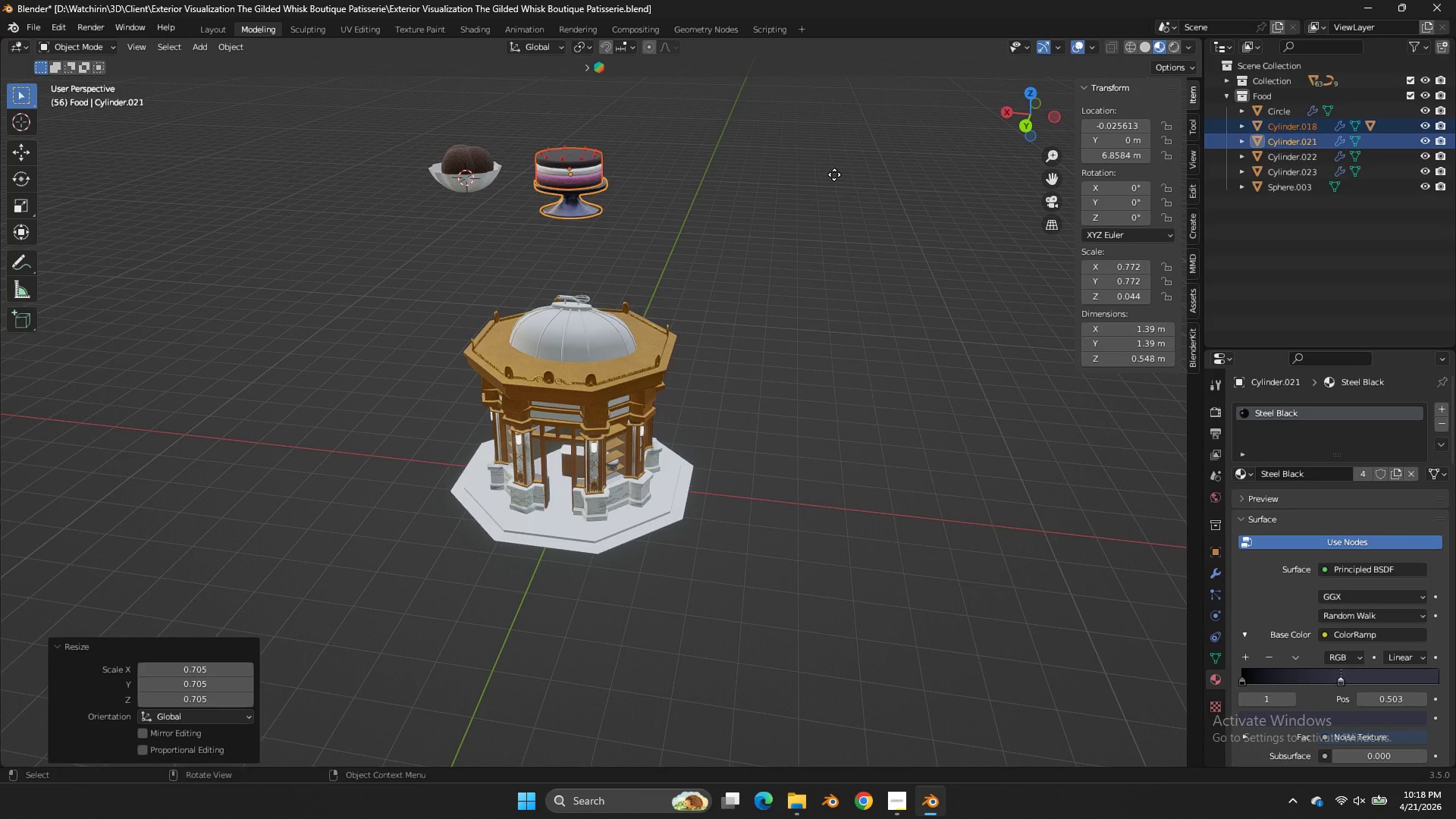 
key(G)
 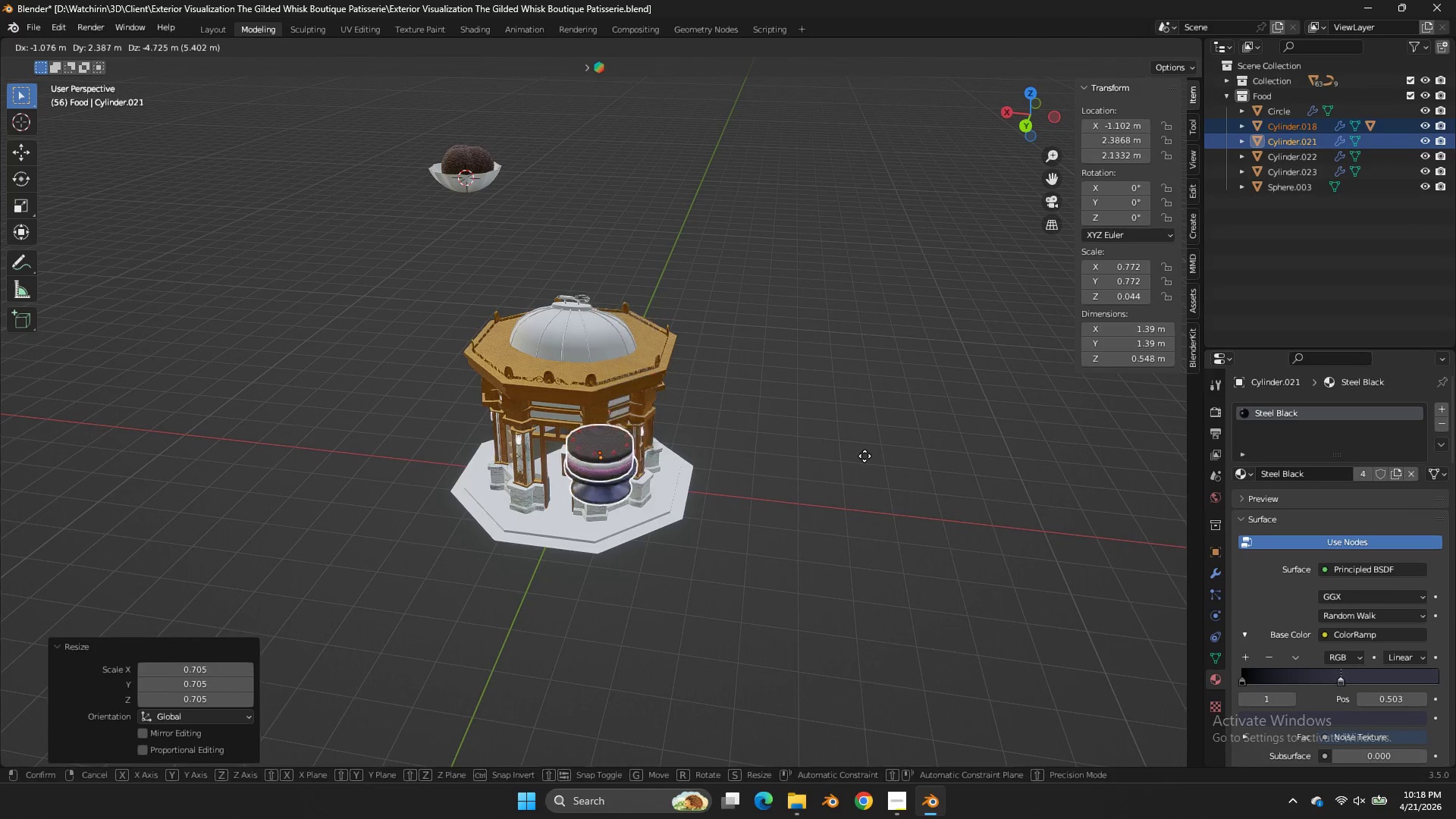 
left_click([864, 456])
 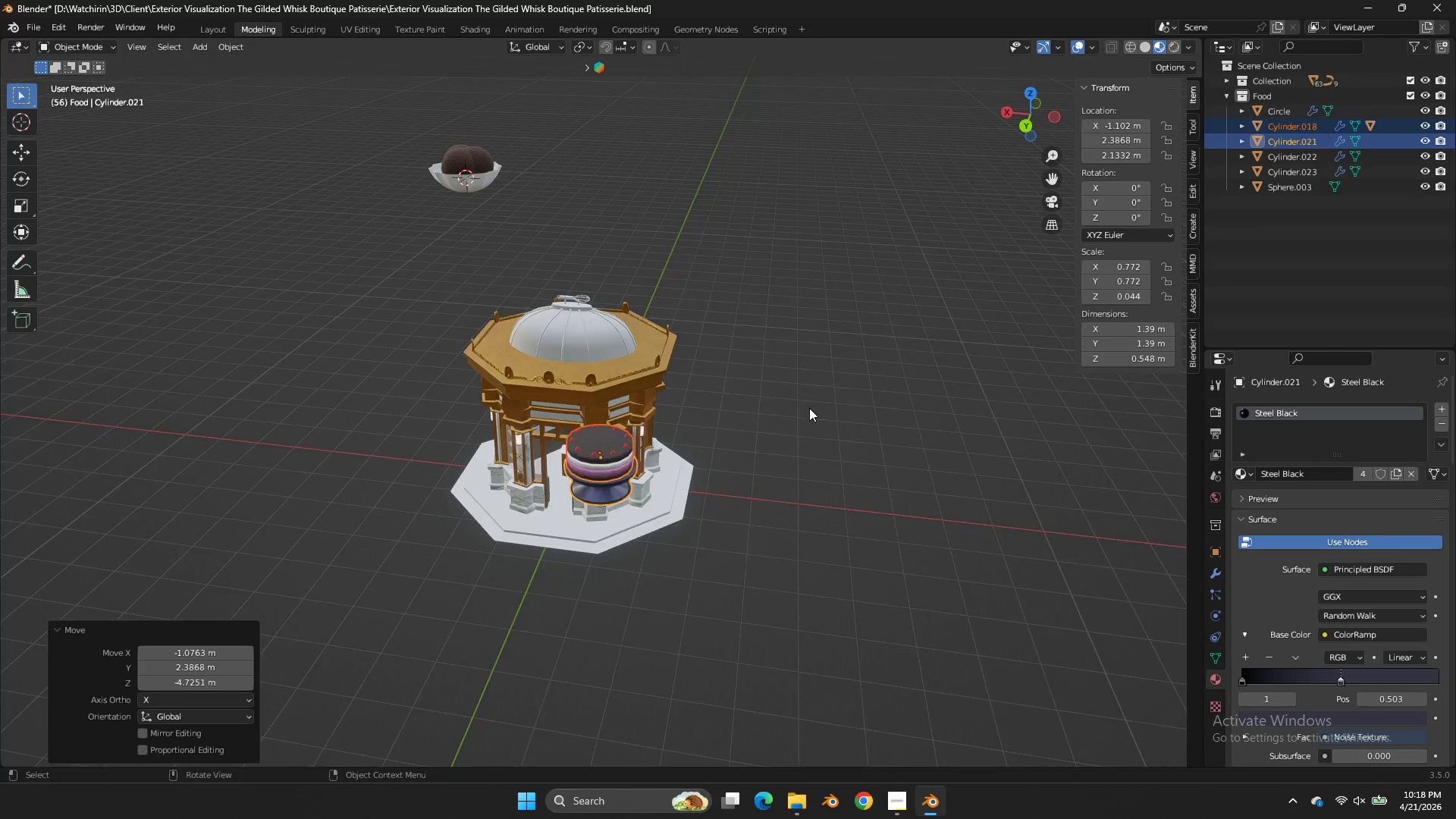 
key(G)
 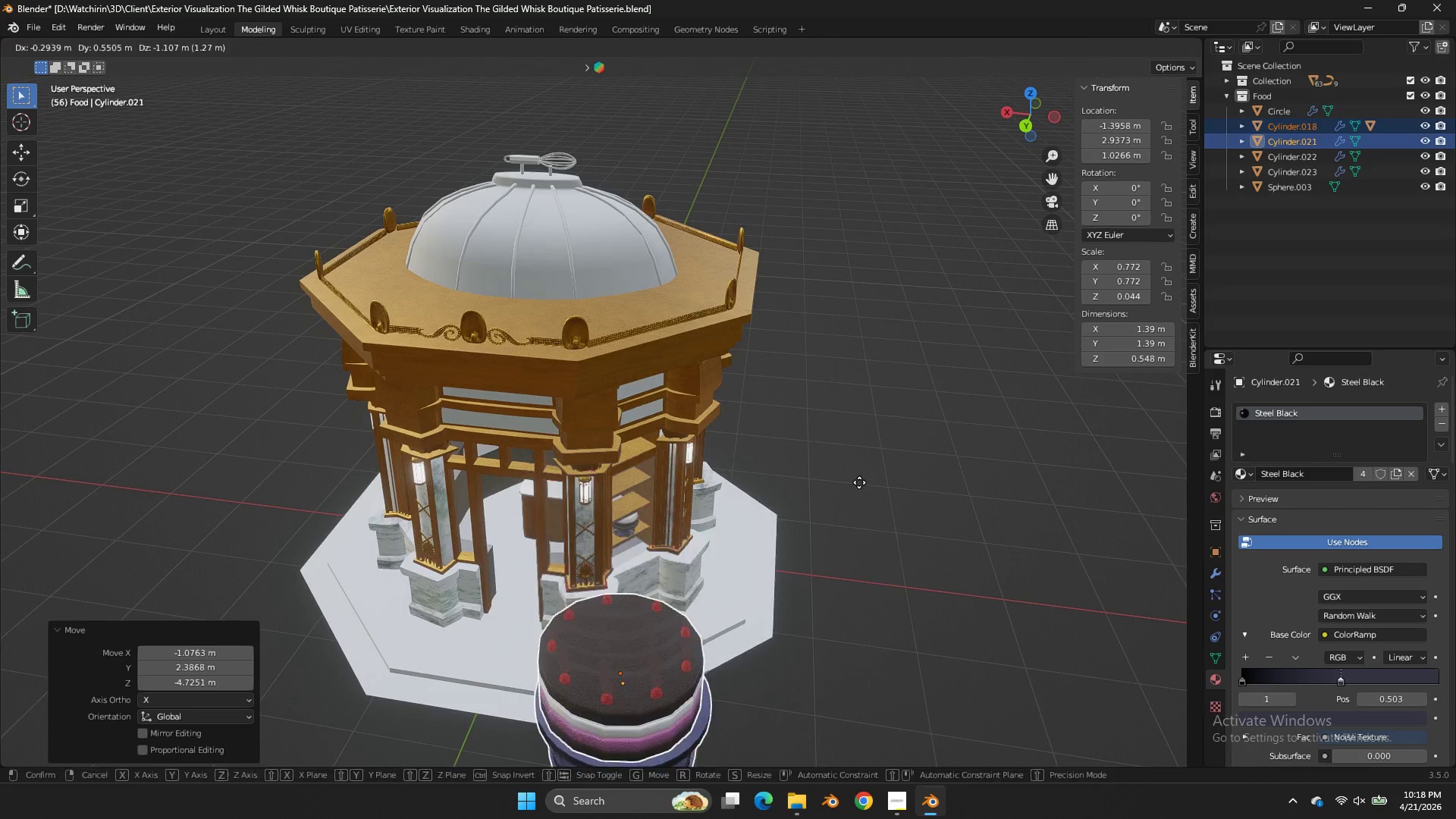 
scroll: coordinate [809, 397], scroll_direction: up, amount: 4.0
 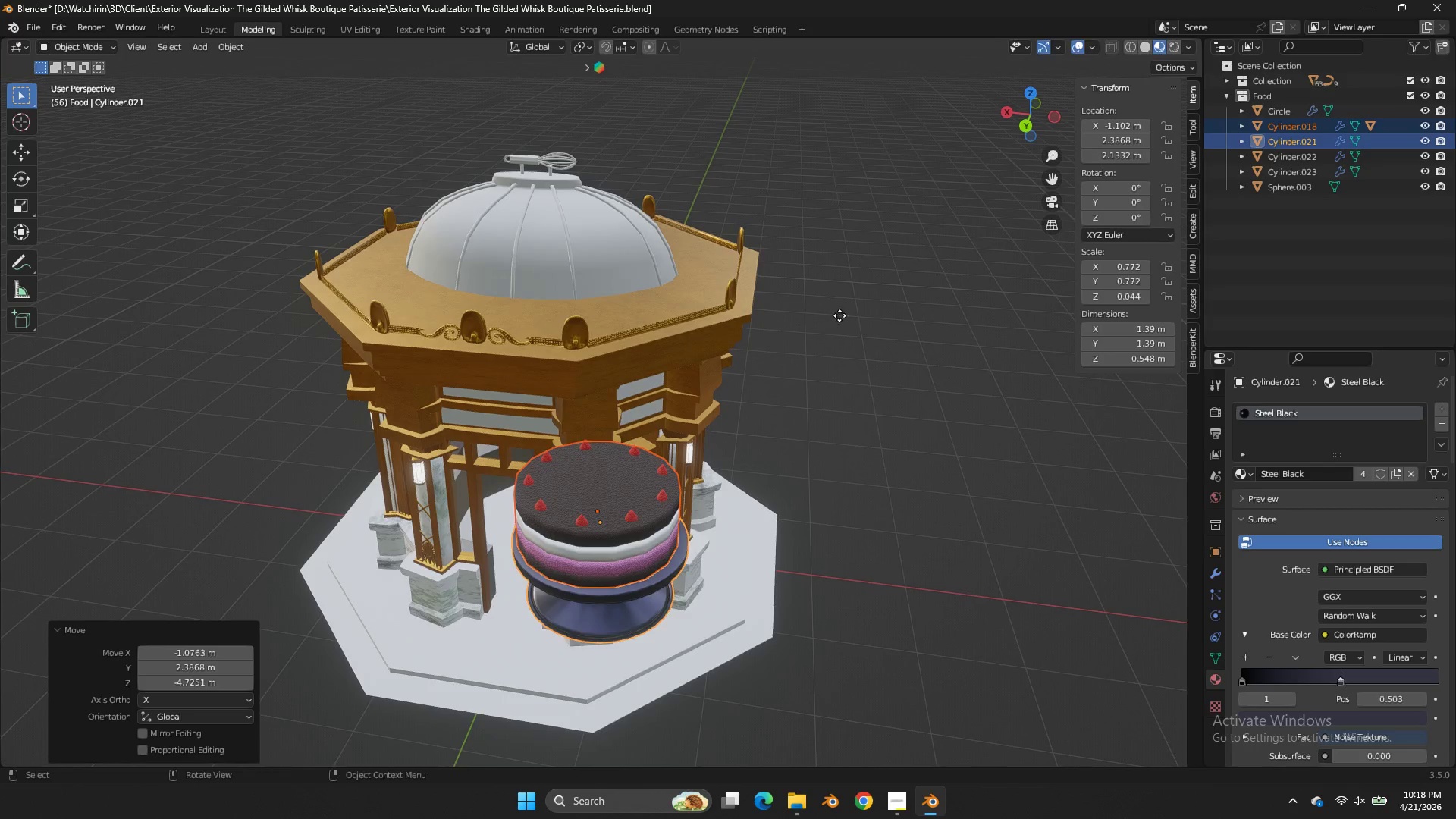 
left_click([859, 482])
 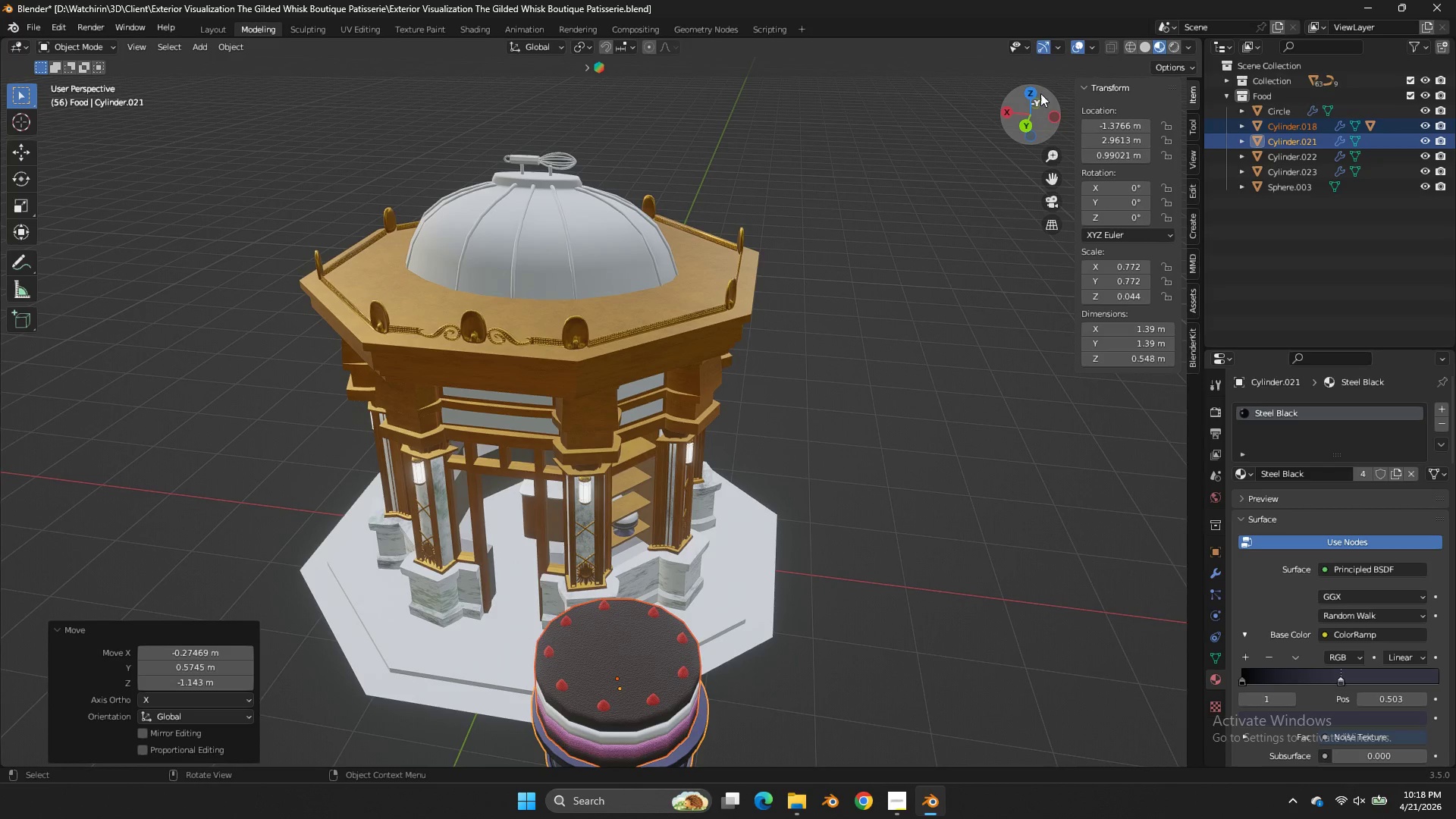 
left_click([1032, 88])
 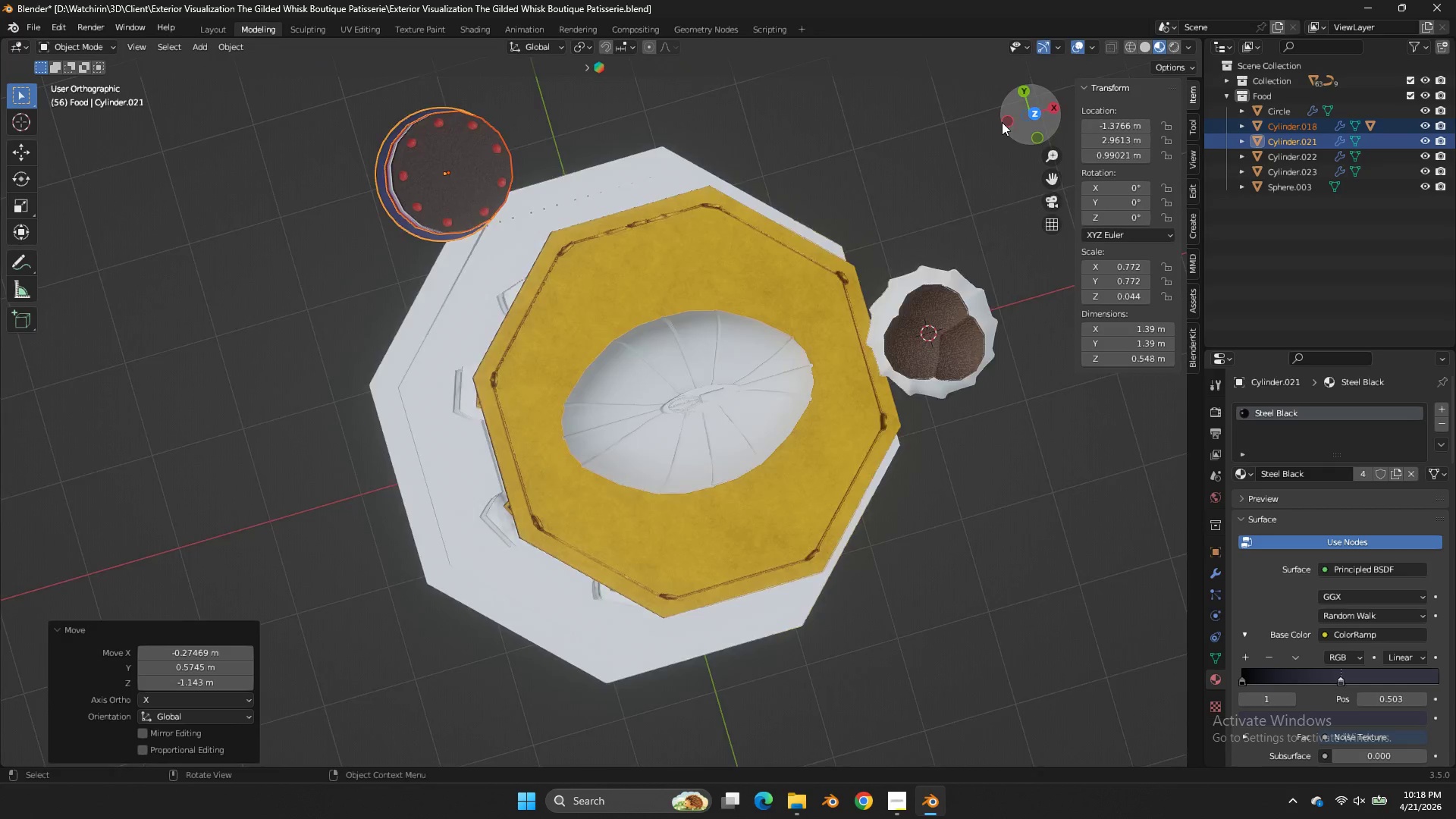 
type(zg)
 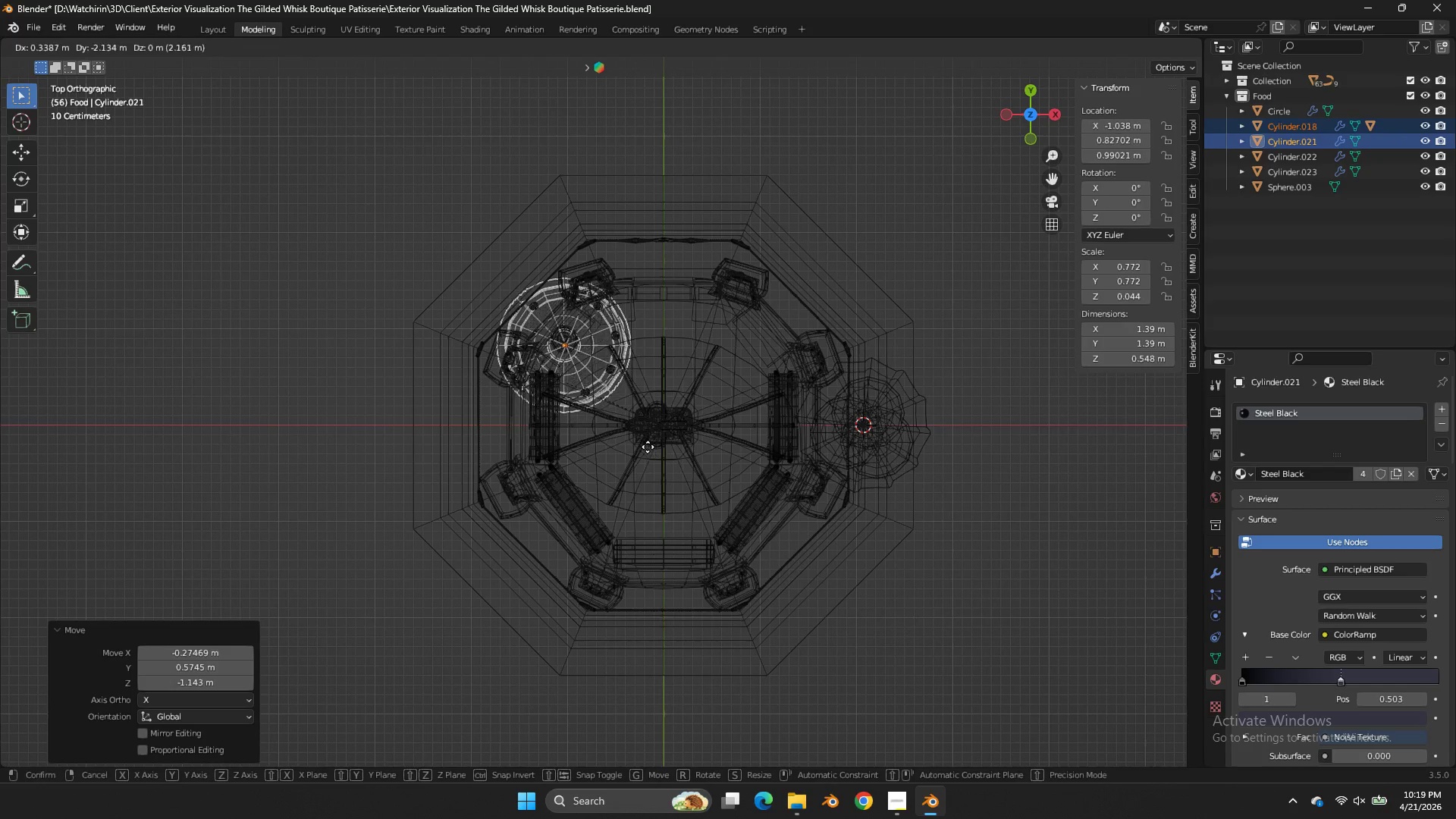 
left_click([648, 447])
 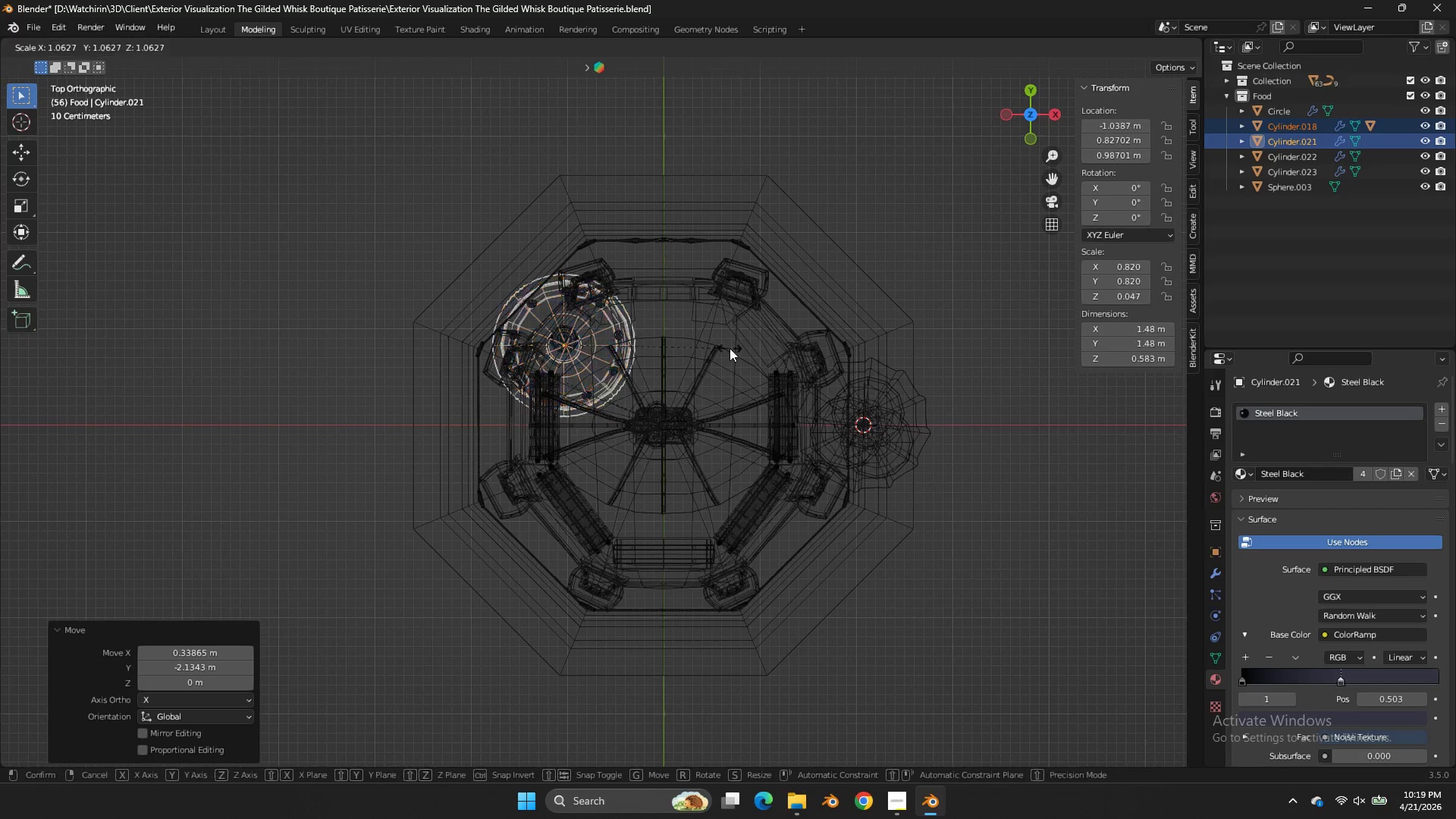 
key(S)
 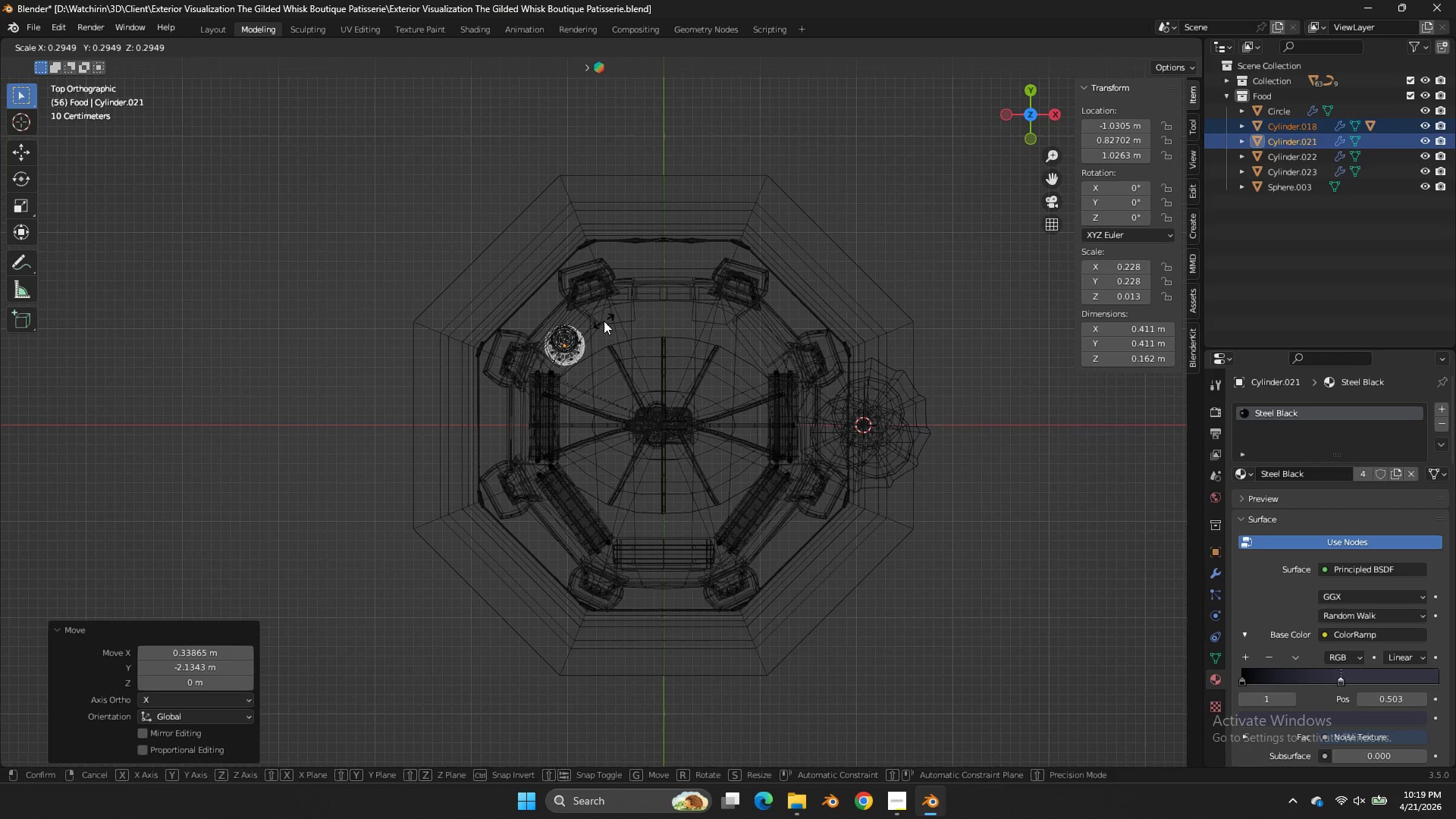 
left_click([604, 321])
 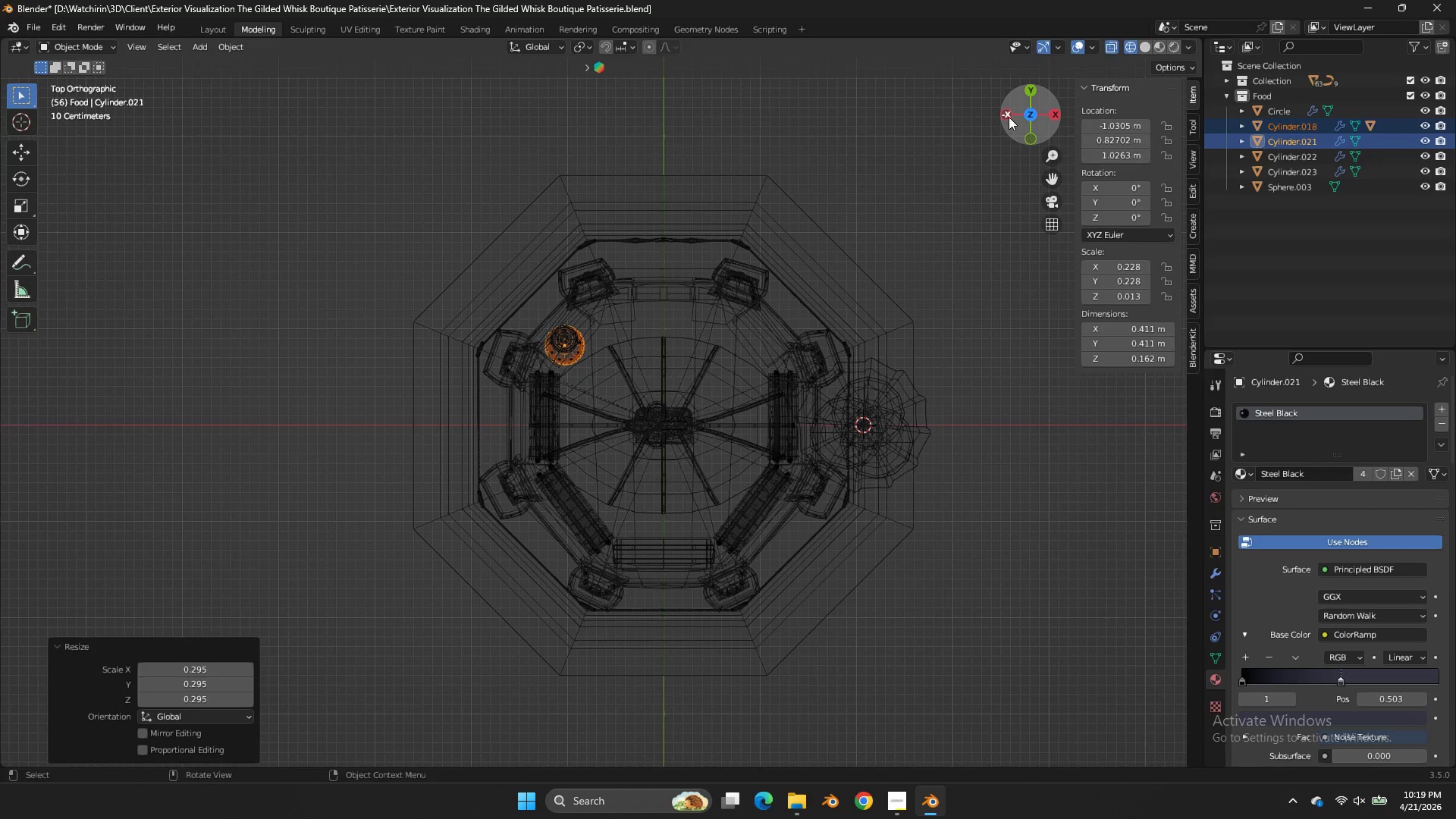 
left_click([1008, 115])
 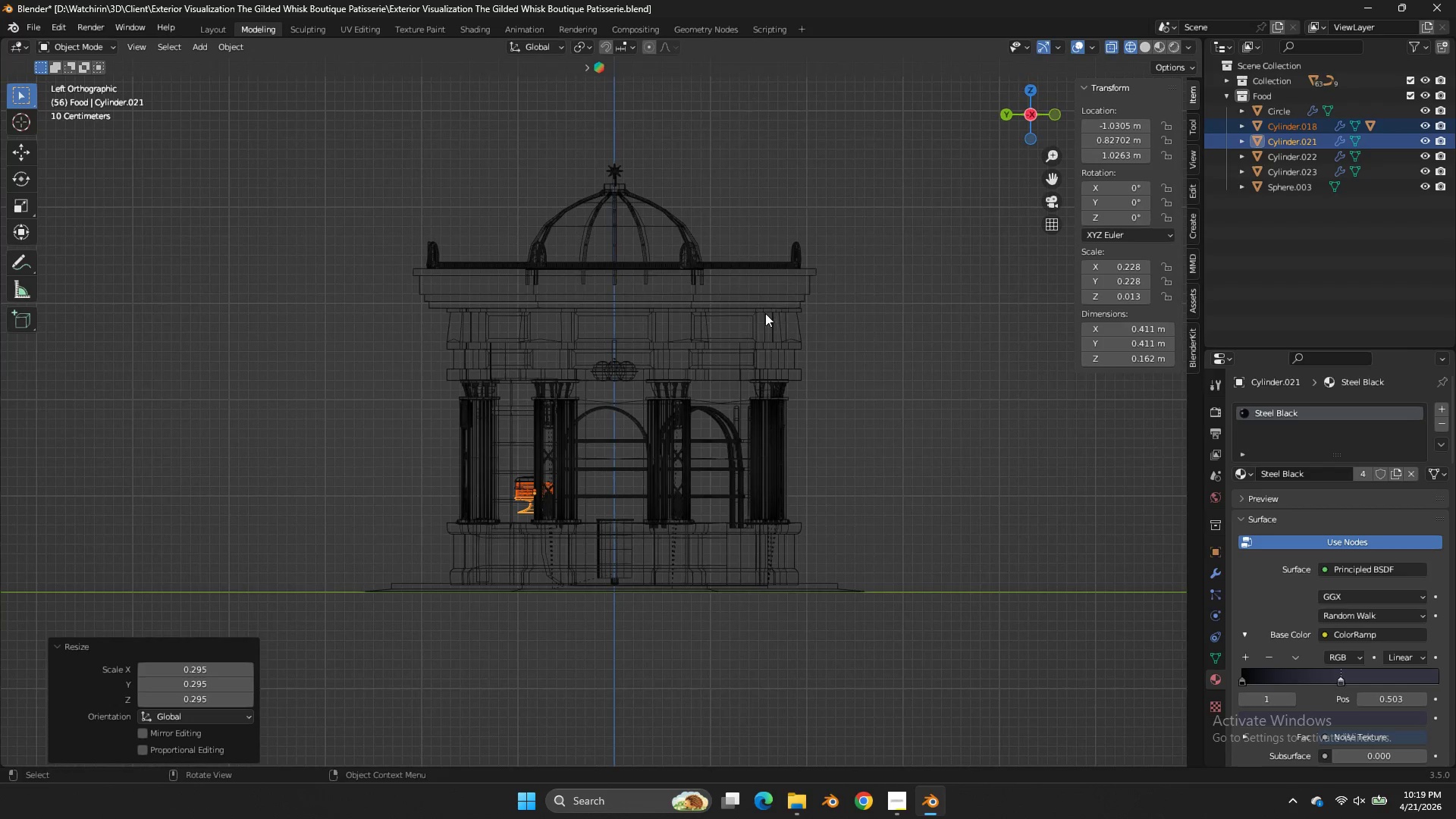 
key(Z)
 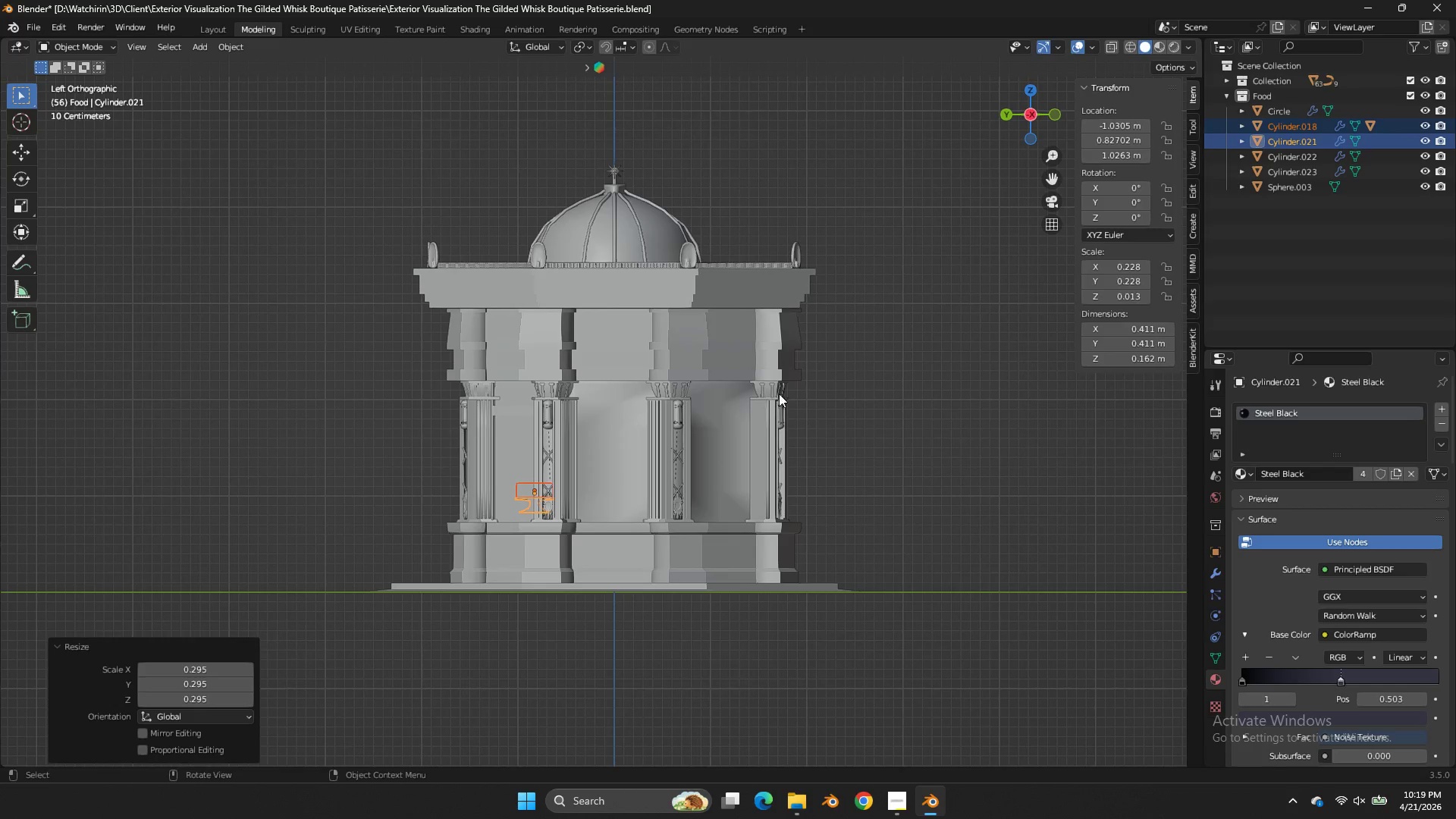 
scroll: coordinate [857, 319], scroll_direction: up, amount: 2.0
 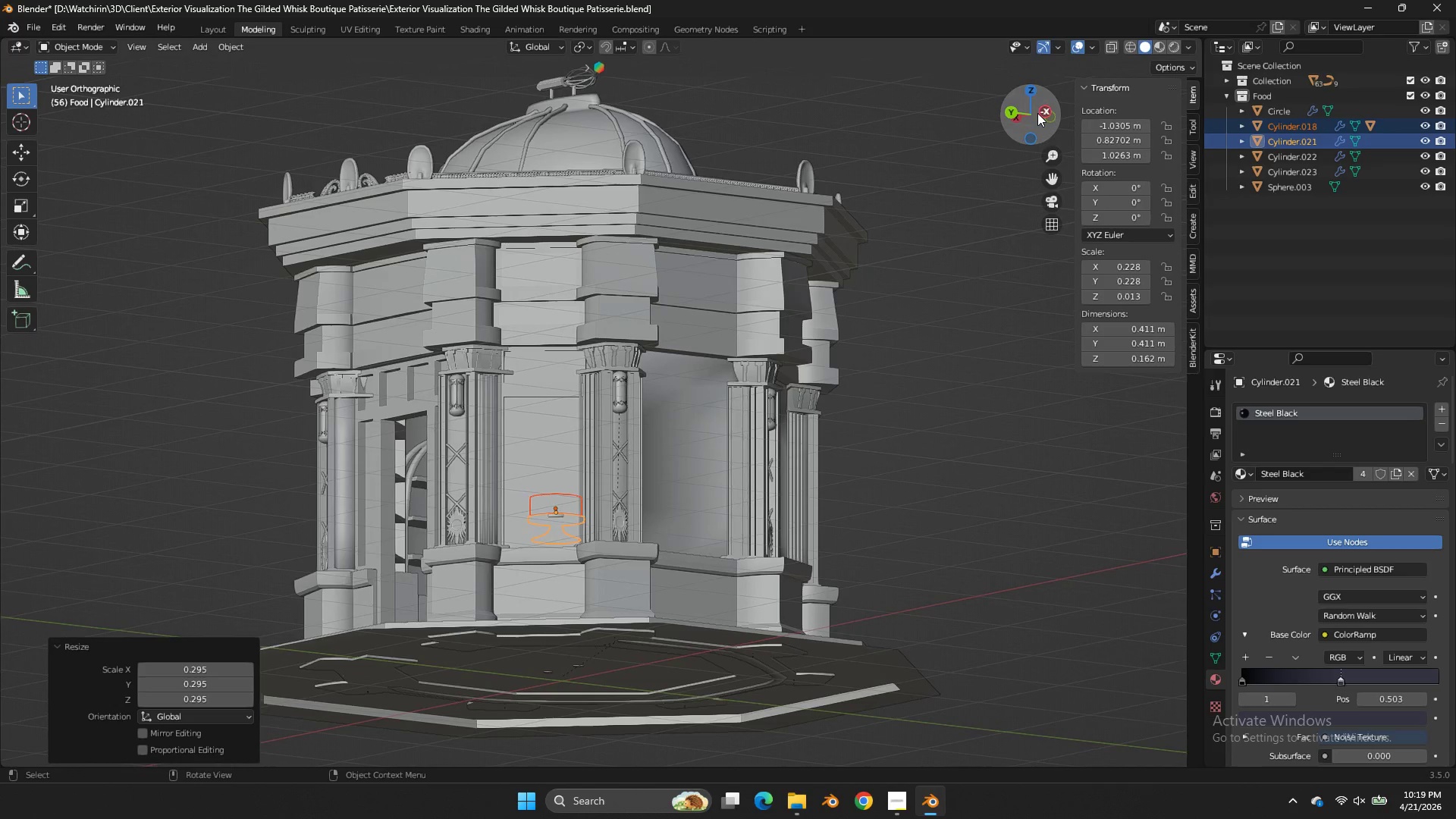 
key(Z)
 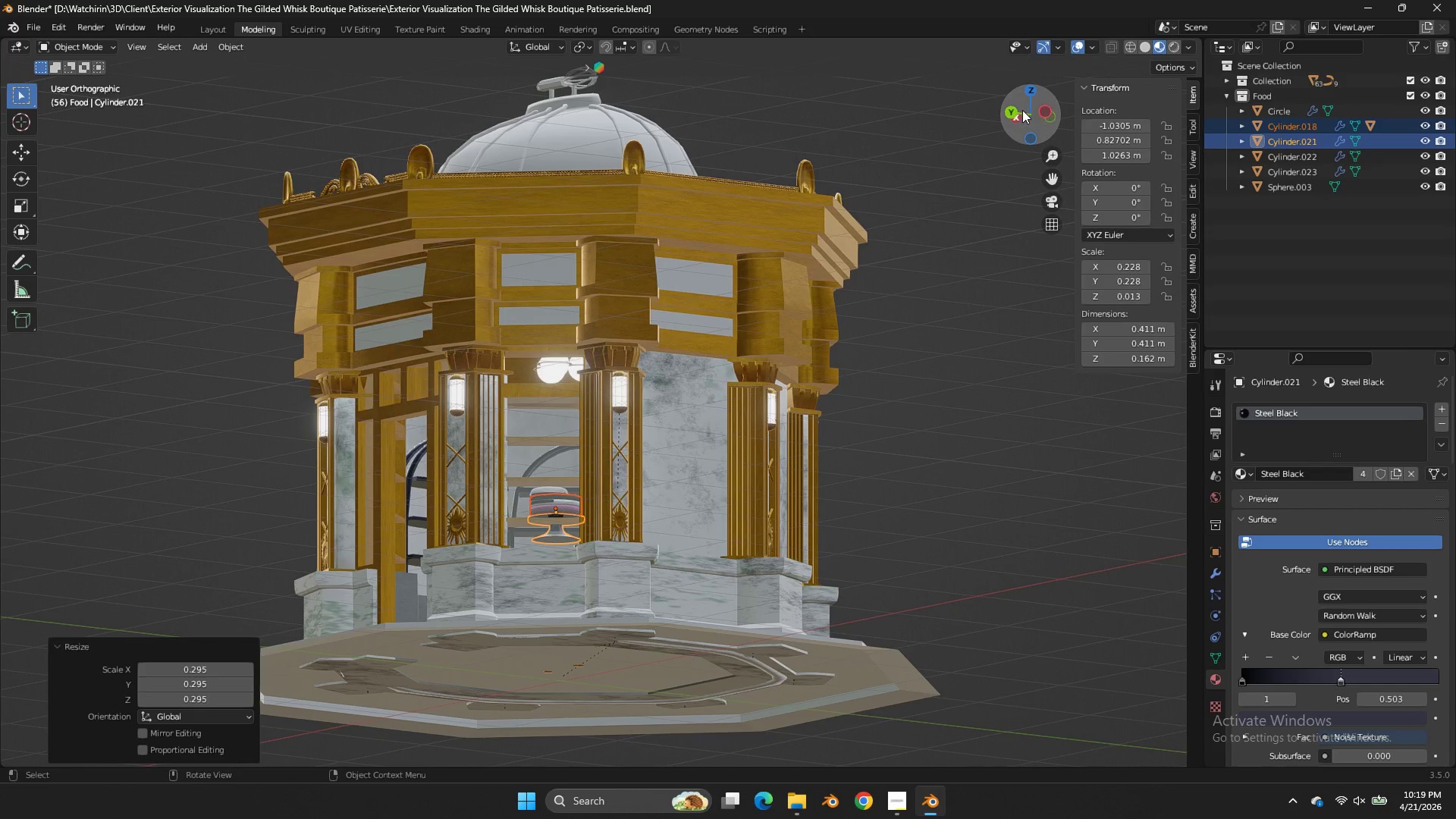 
left_click([1015, 107])
 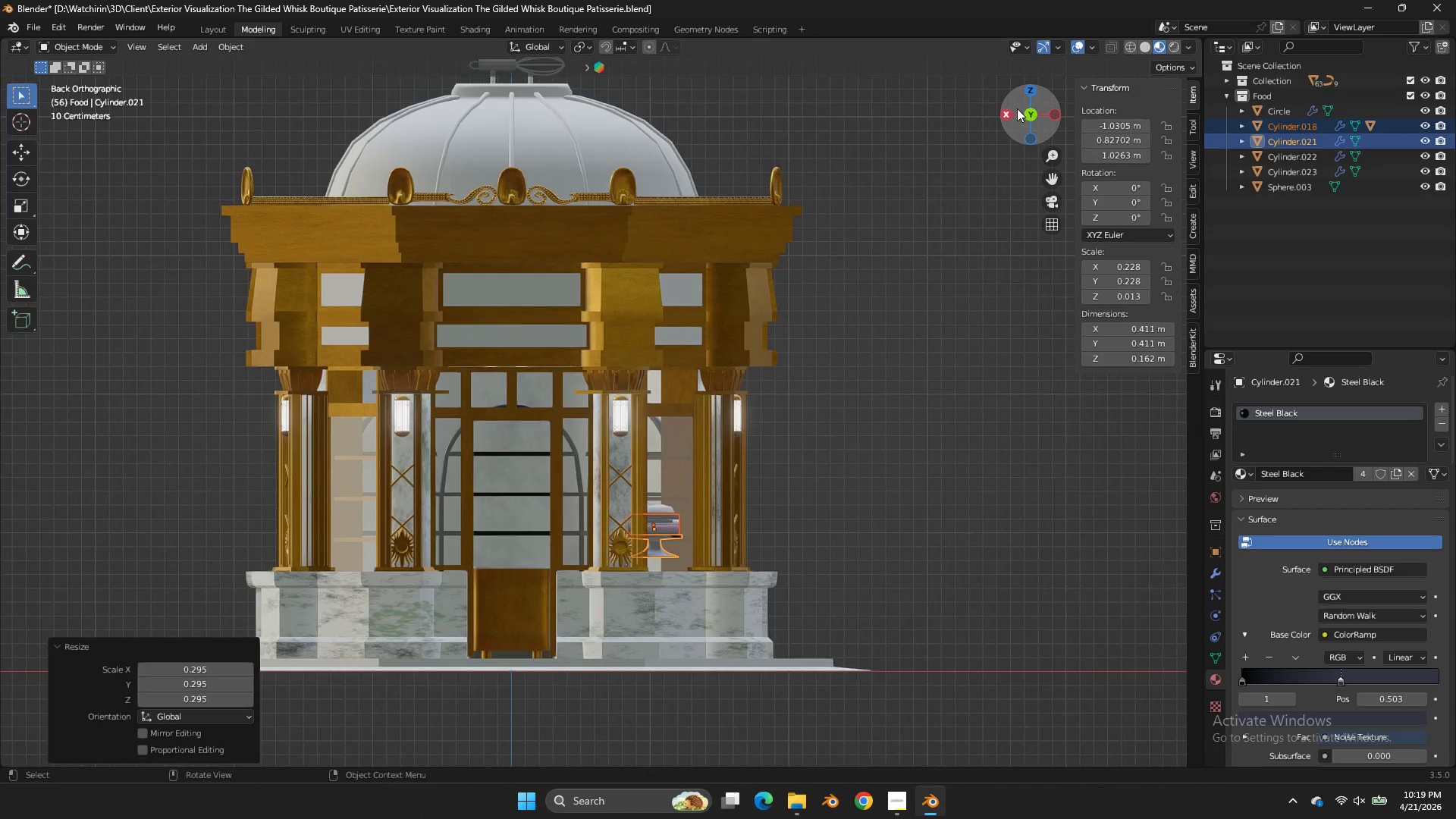 
left_click_drag(start_coordinate=[1023, 114], to_coordinate=[968, 134])
 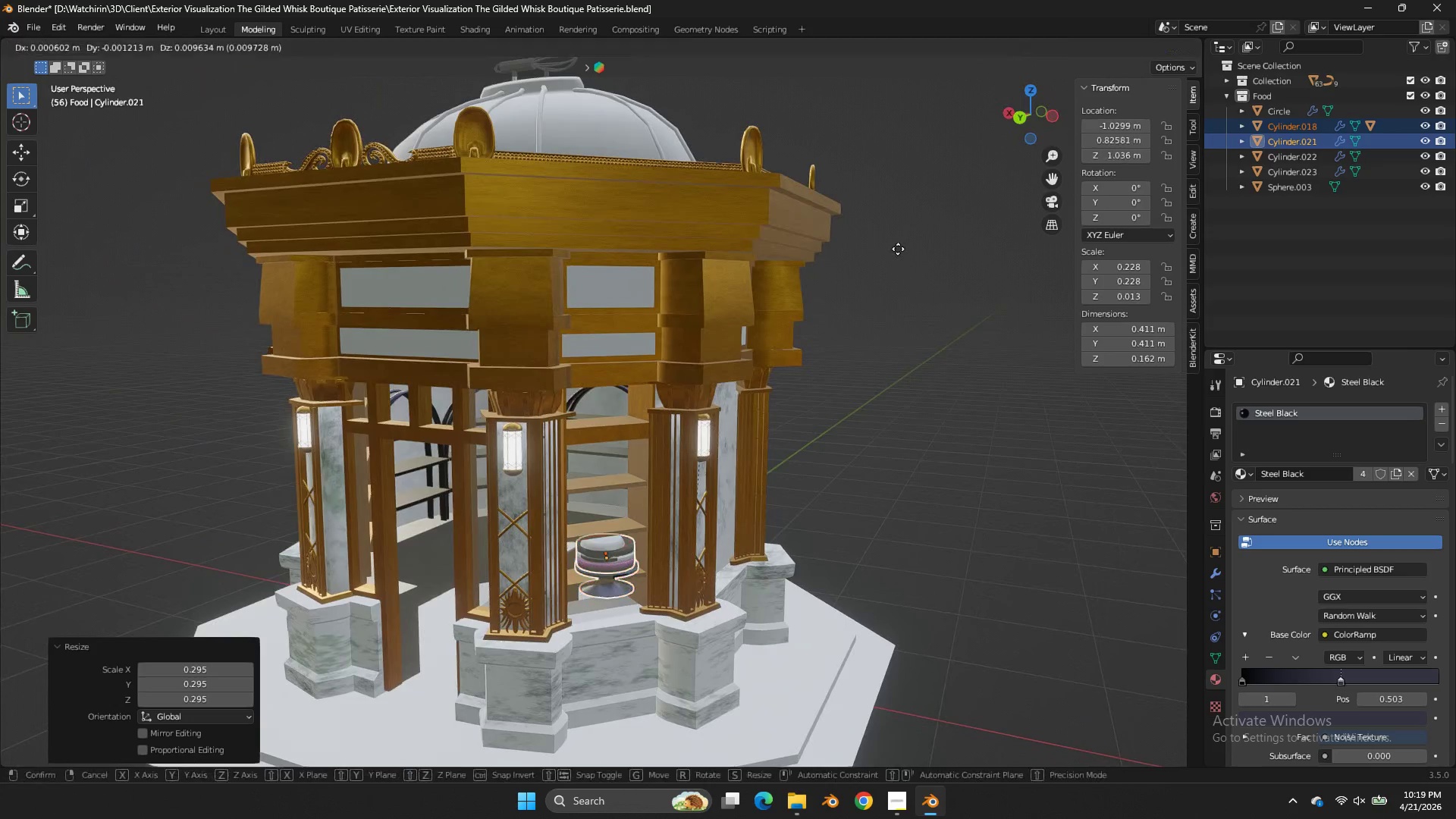 
type(gz)
 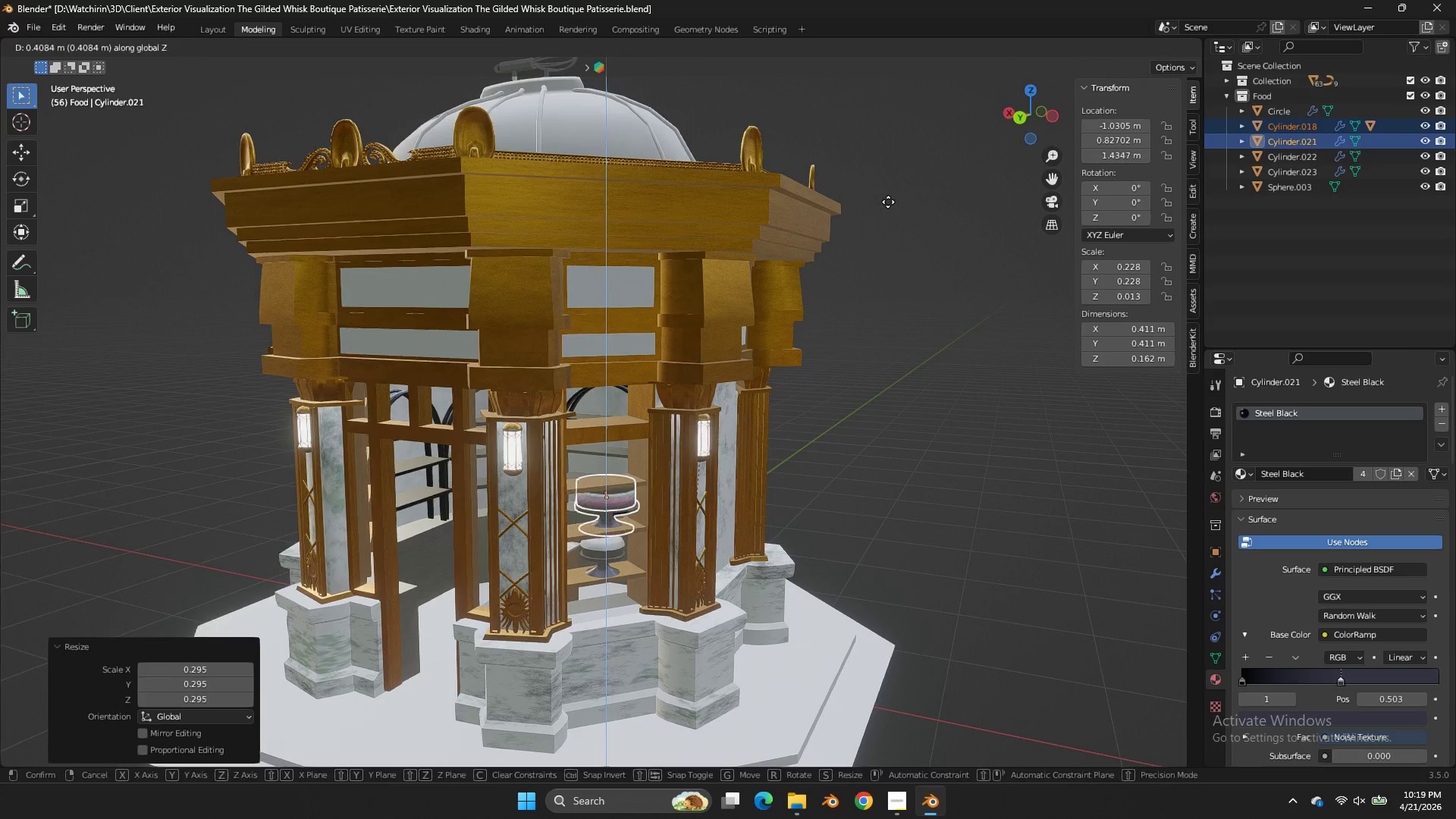 
left_click([888, 202])
 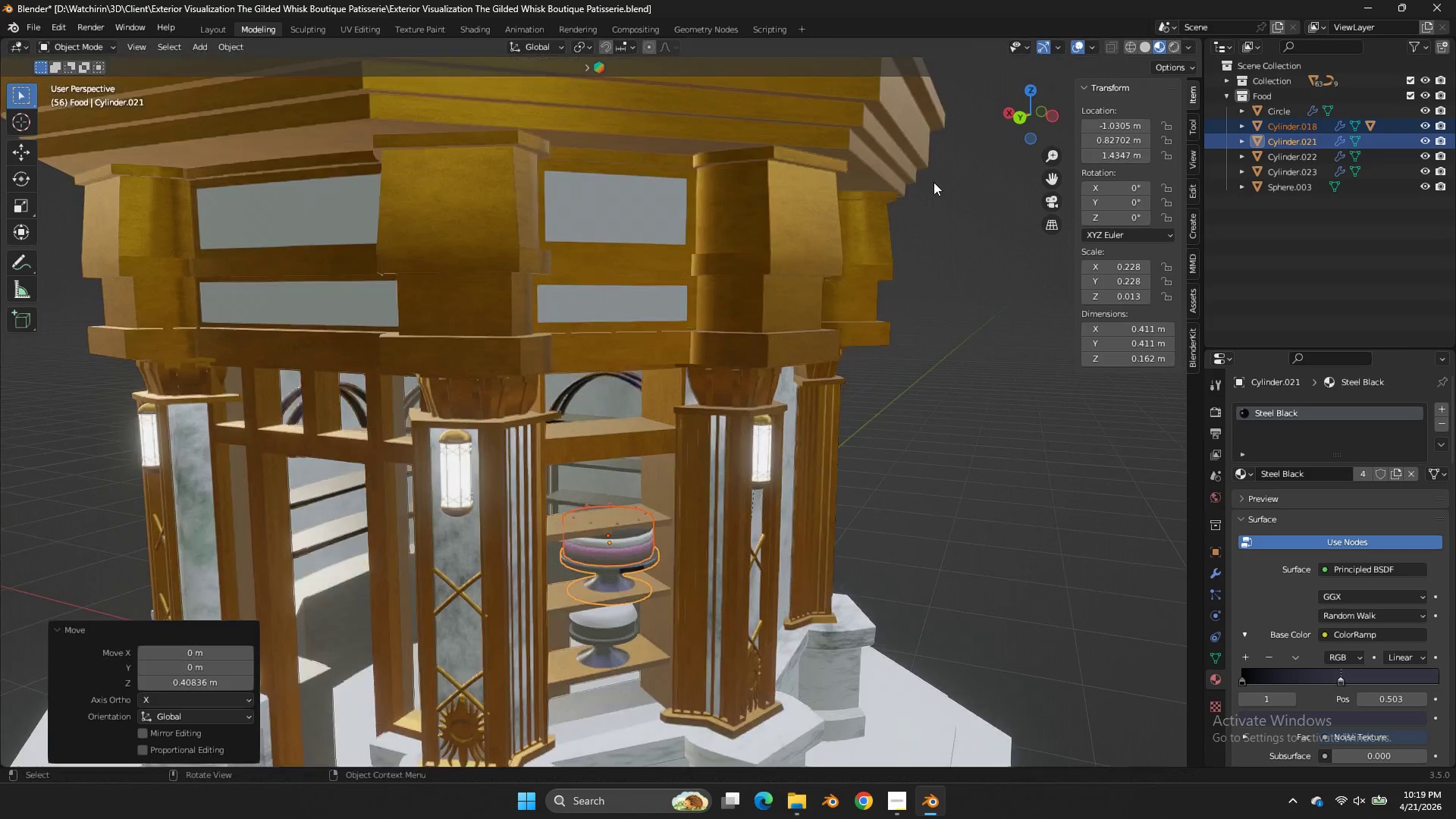 
scroll: coordinate [921, 199], scroll_direction: up, amount: 2.0
 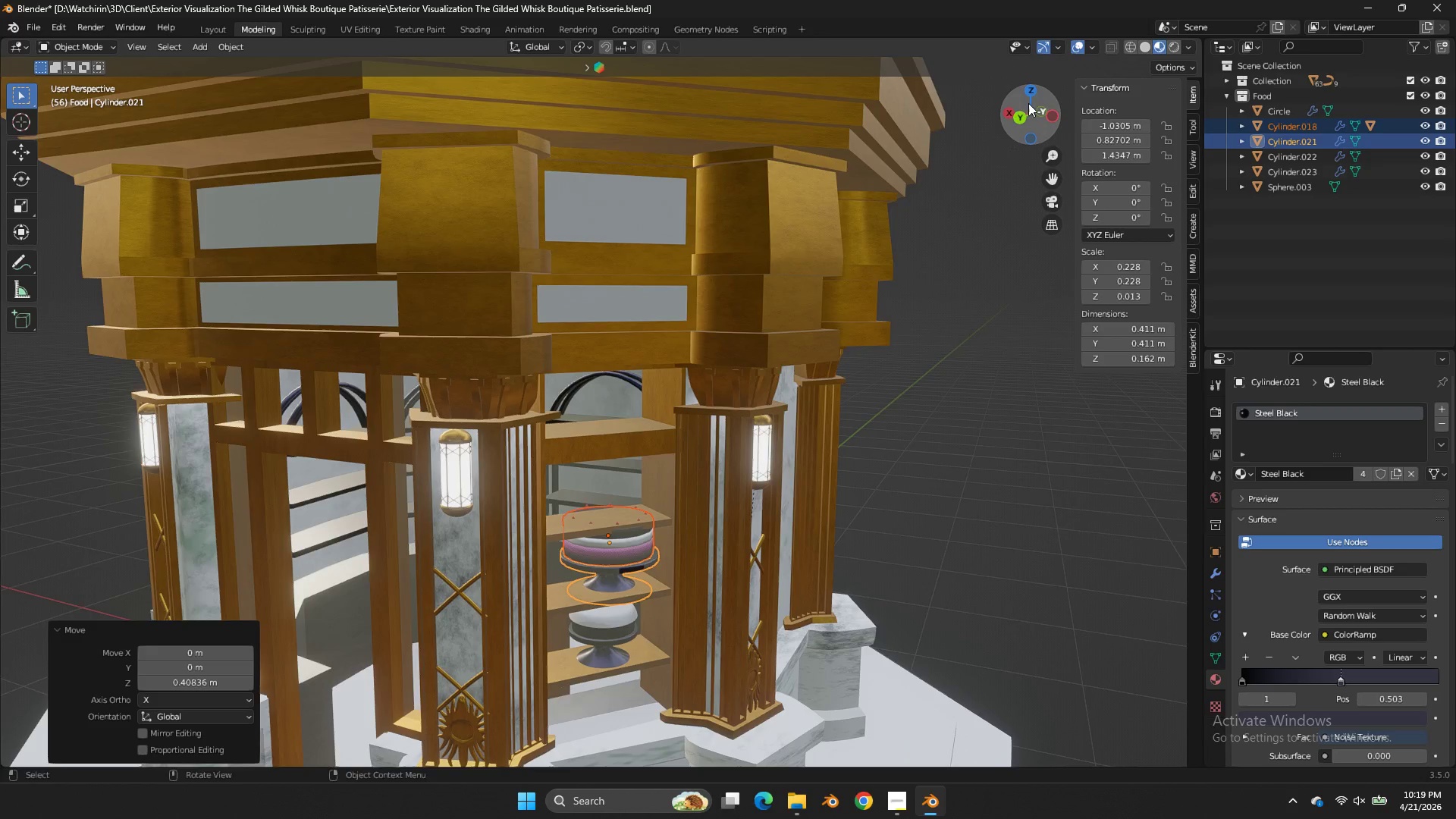 
left_click_drag(start_coordinate=[1028, 103], to_coordinate=[1023, 74])
 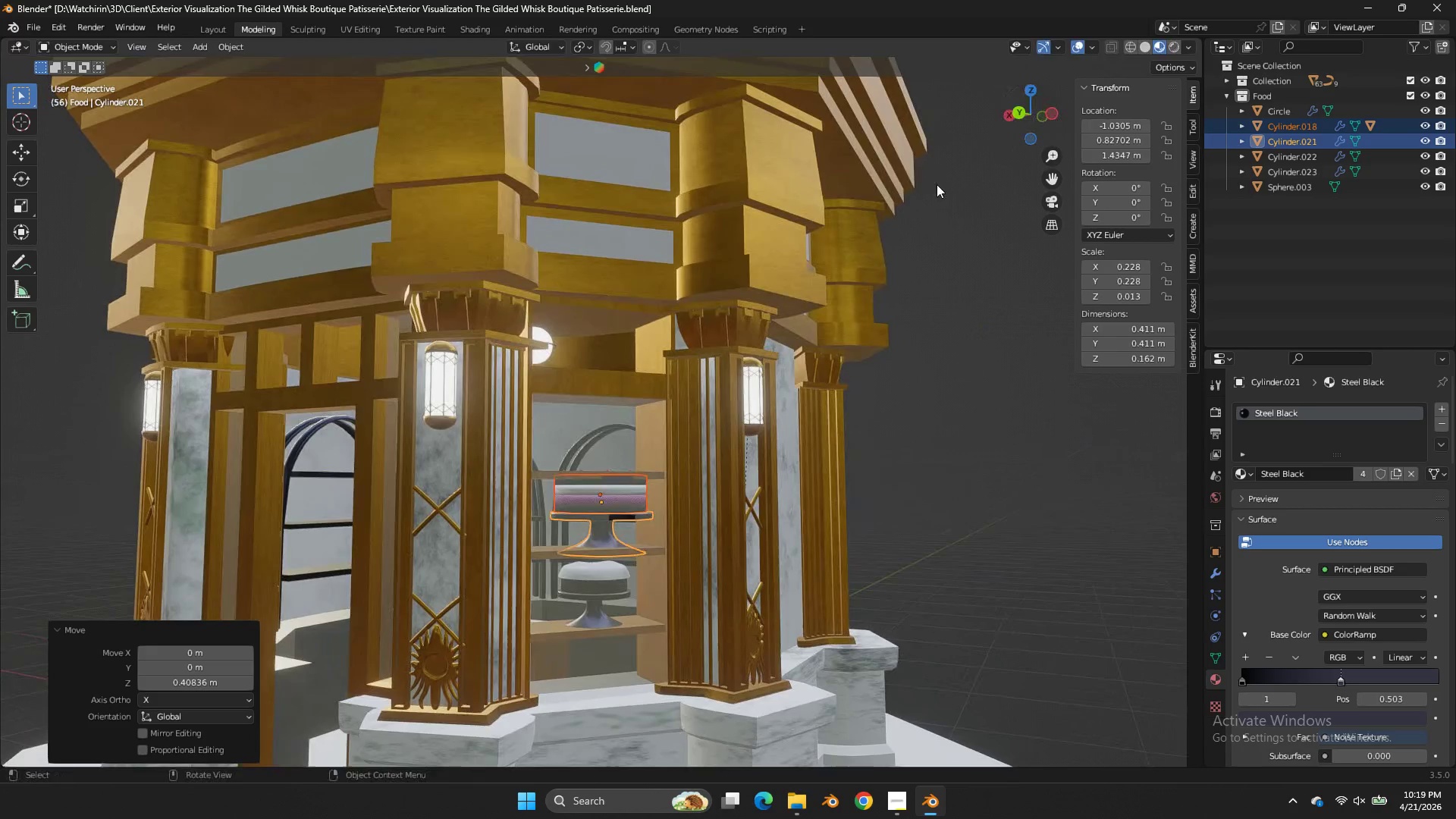 
key(S)
 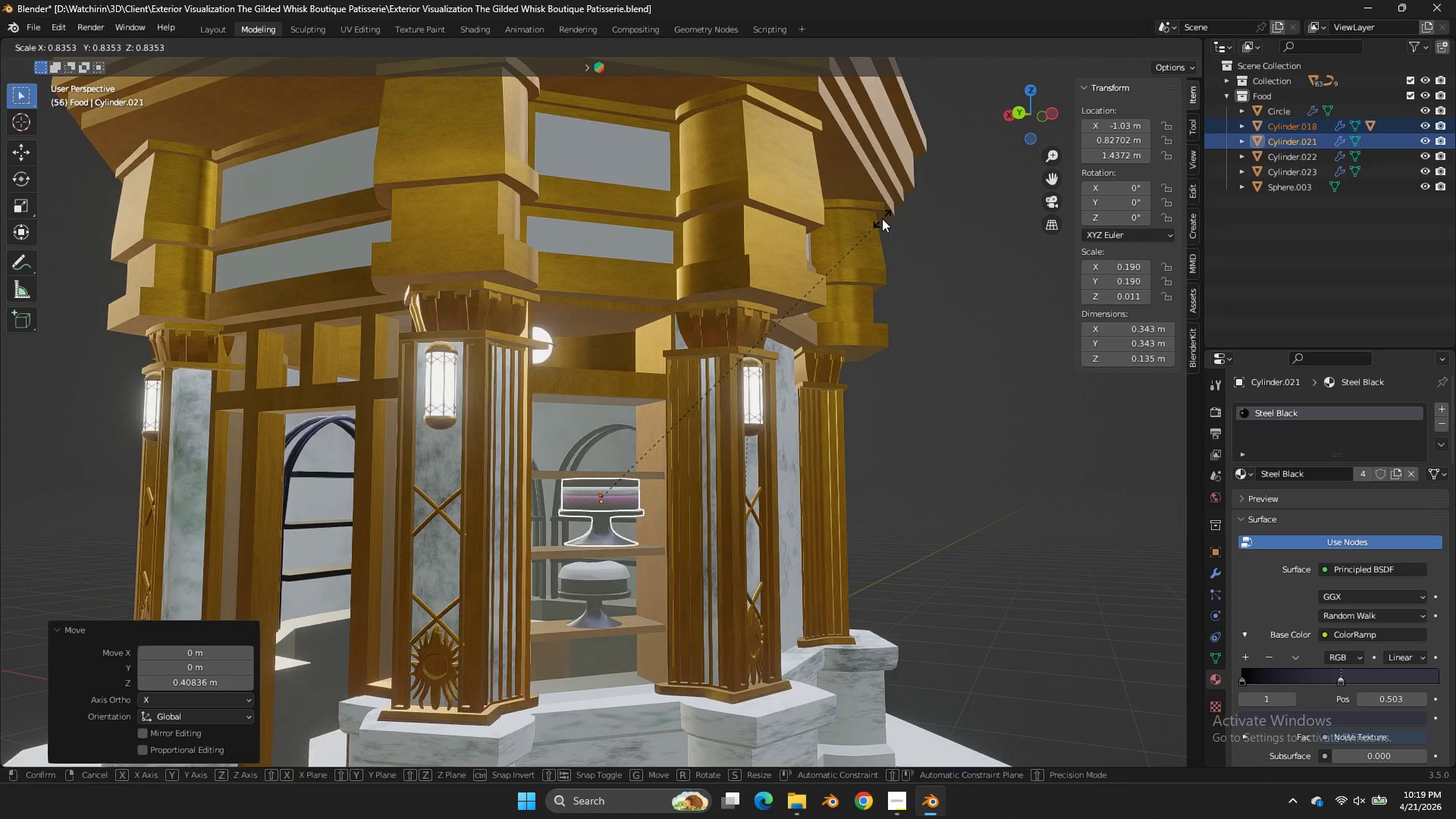 
left_click([882, 218])
 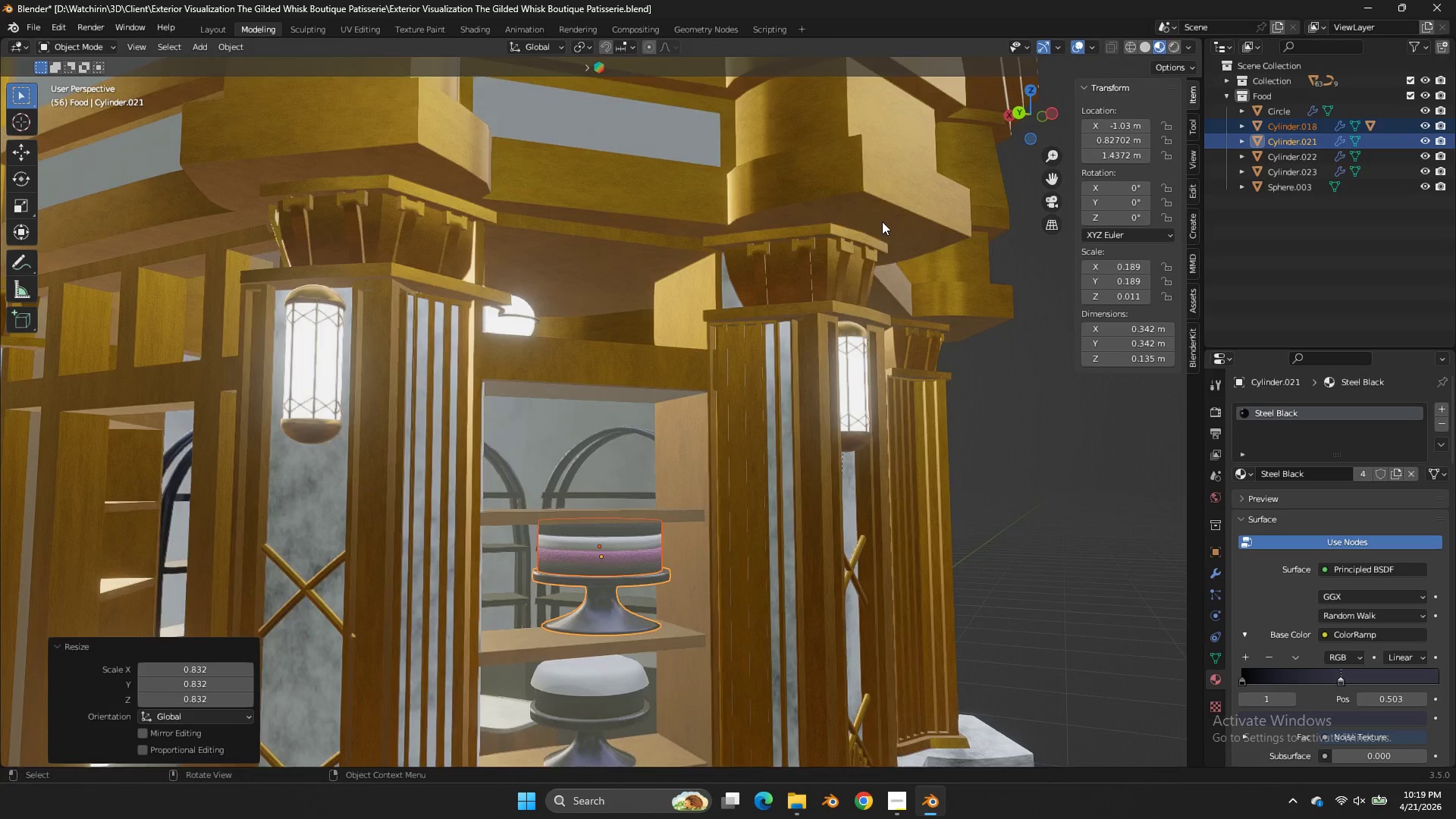 
type(gz)
 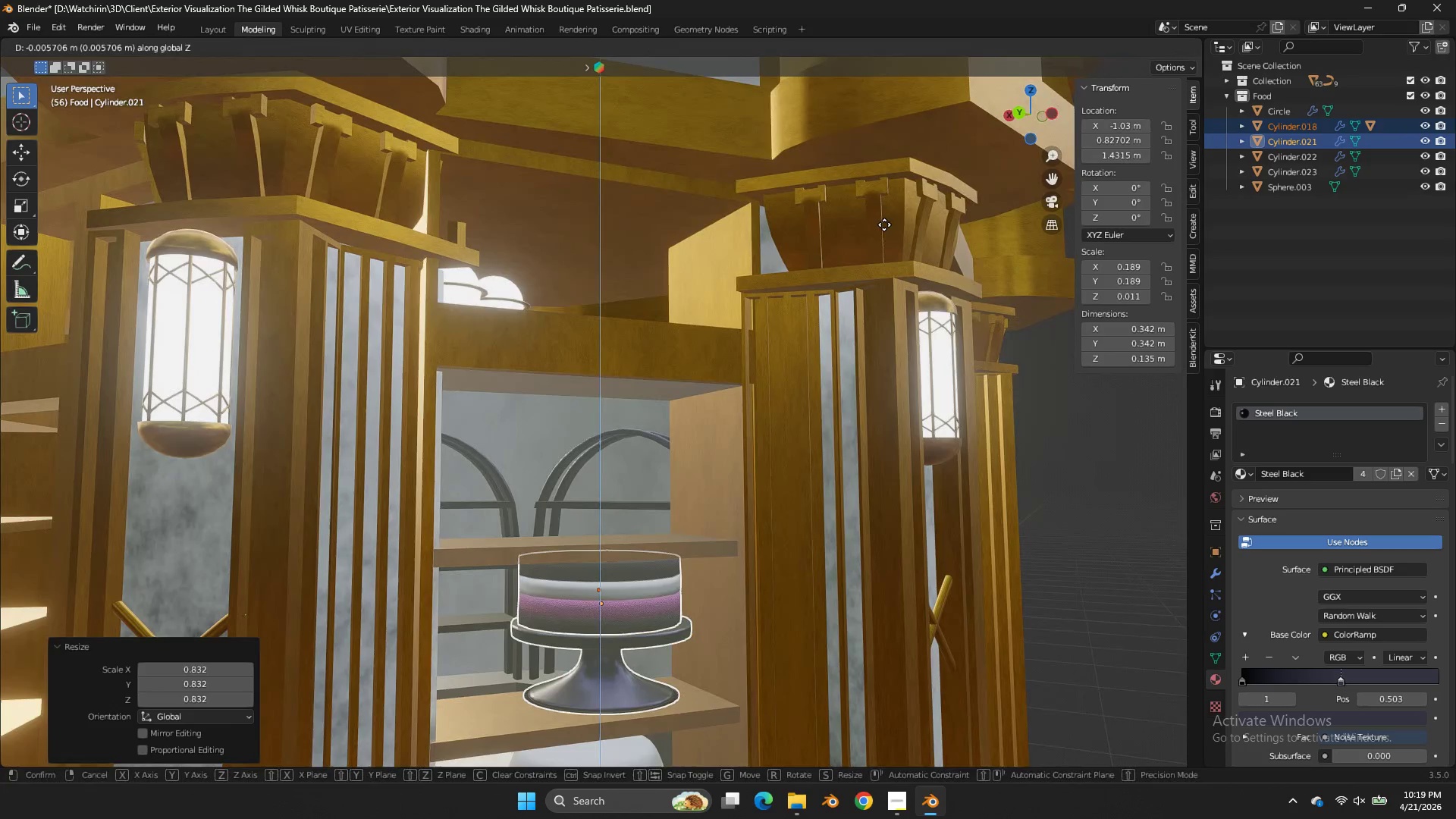 
scroll: coordinate [882, 221], scroll_direction: up, amount: 3.0
 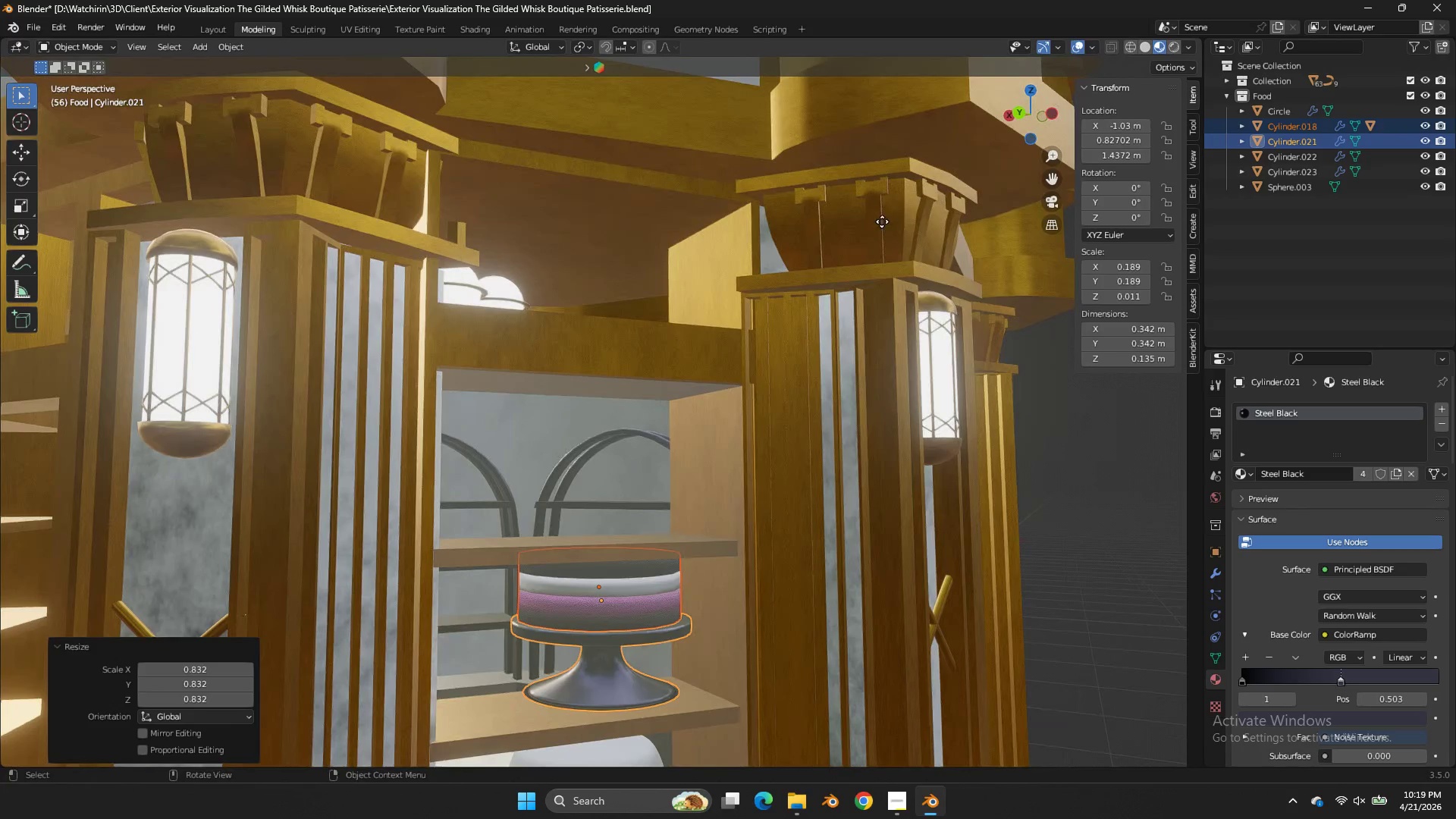 
hold_key(key=ShiftLeft, duration=0.64)
 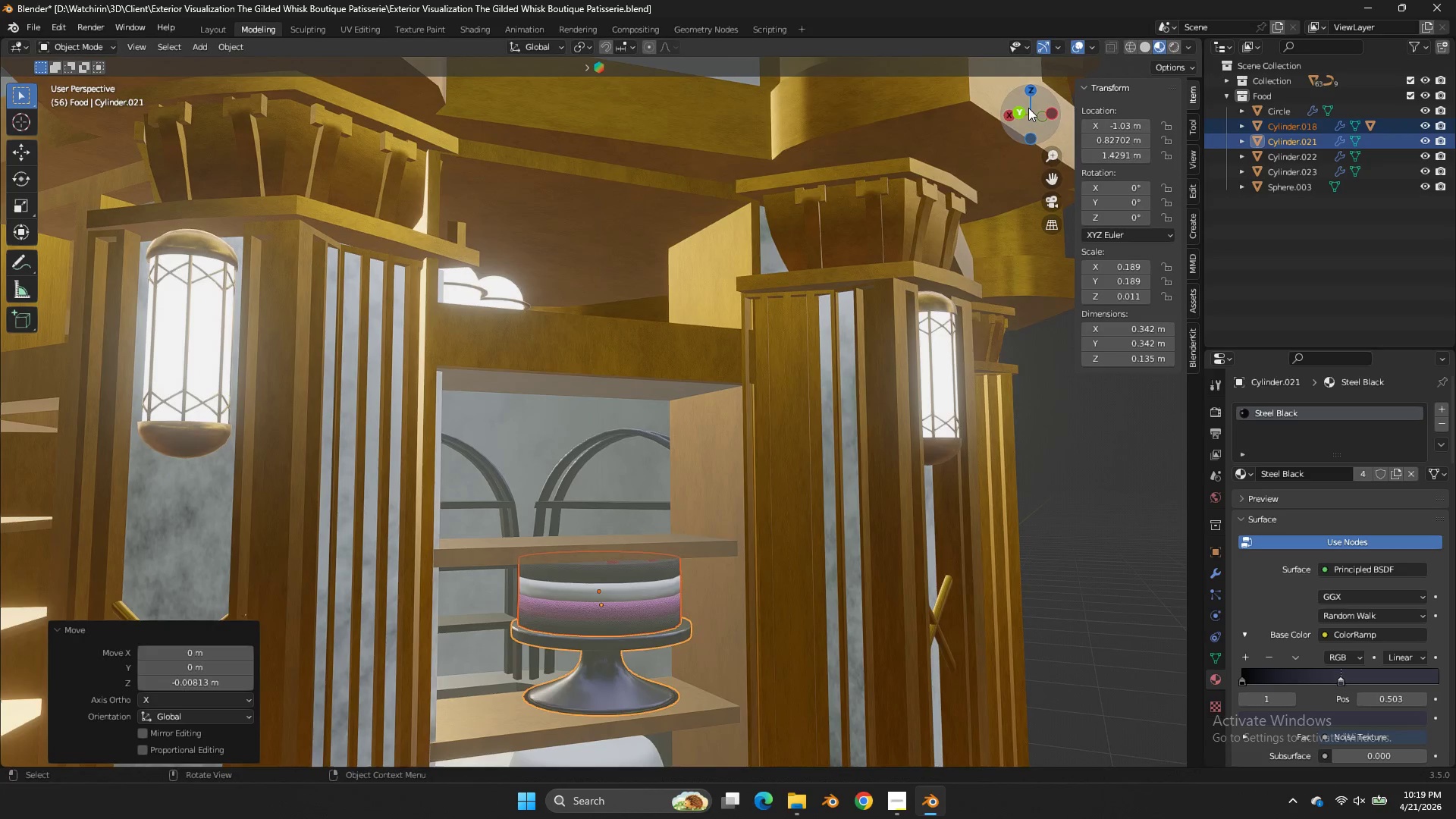 
left_click_drag(start_coordinate=[1028, 104], to_coordinate=[1022, 93])
 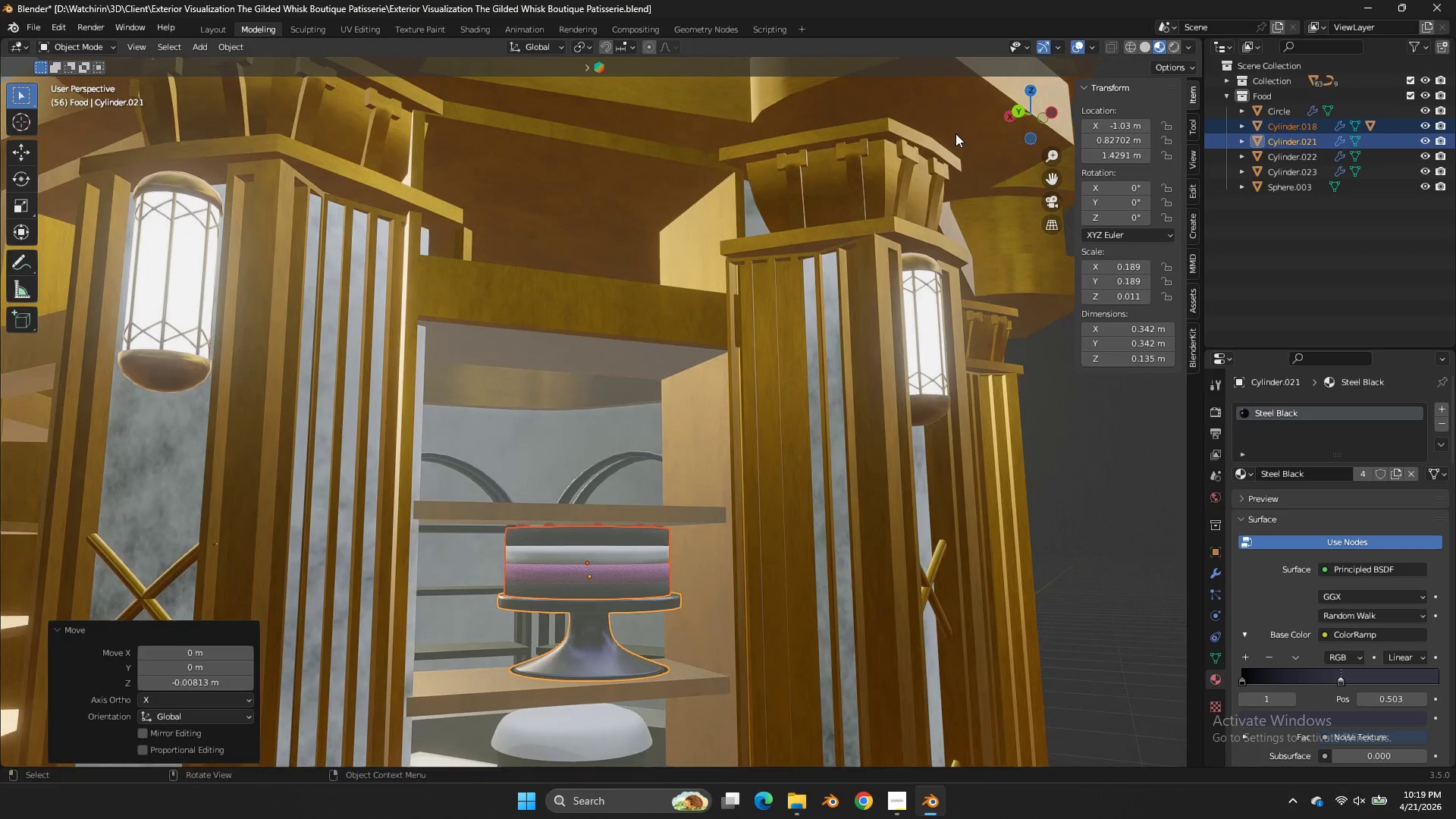 
key(S)
 